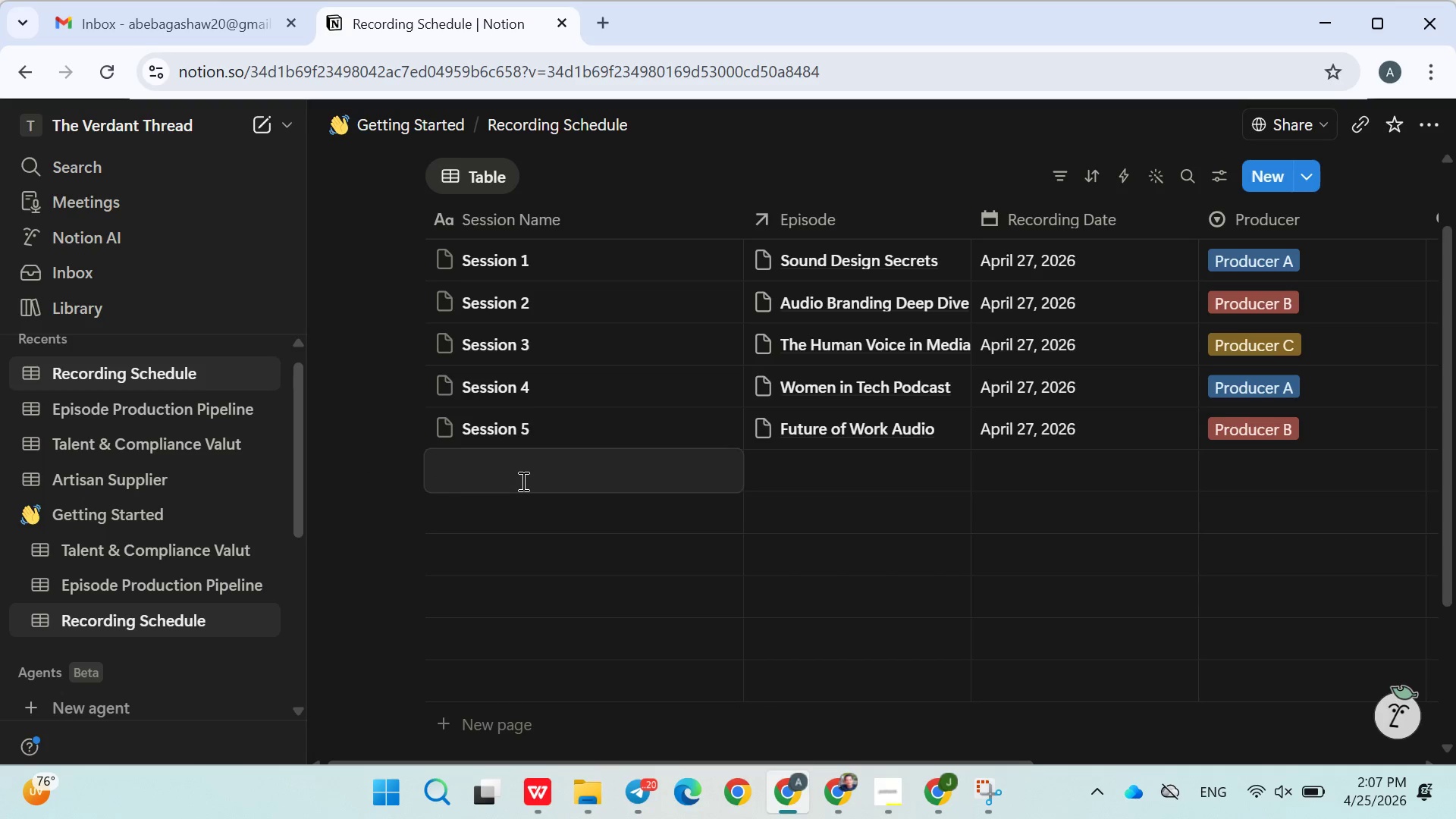 
hold_key(key=ShiftLeft, duration=0.42)
 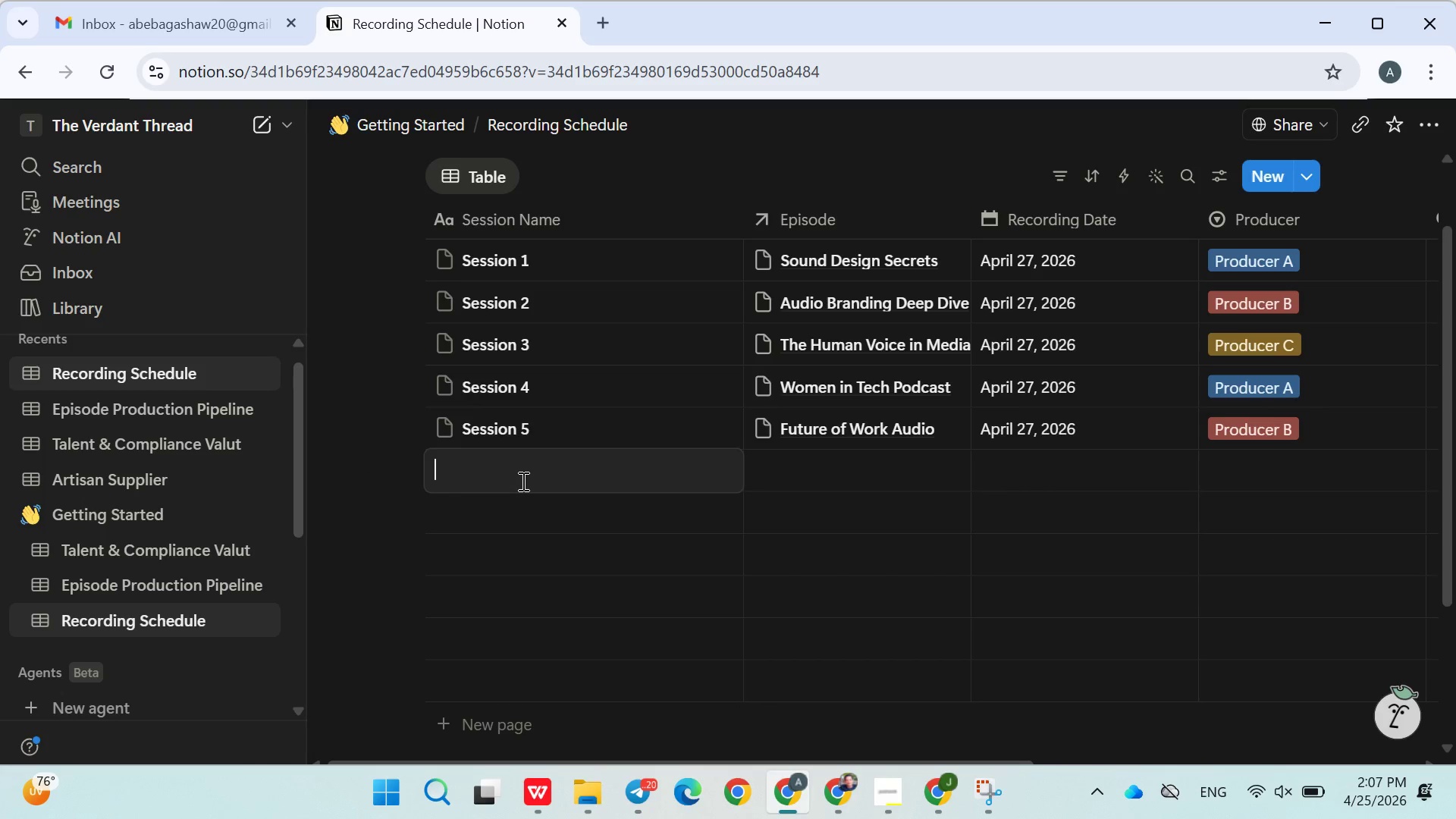 
type(Session 6)
 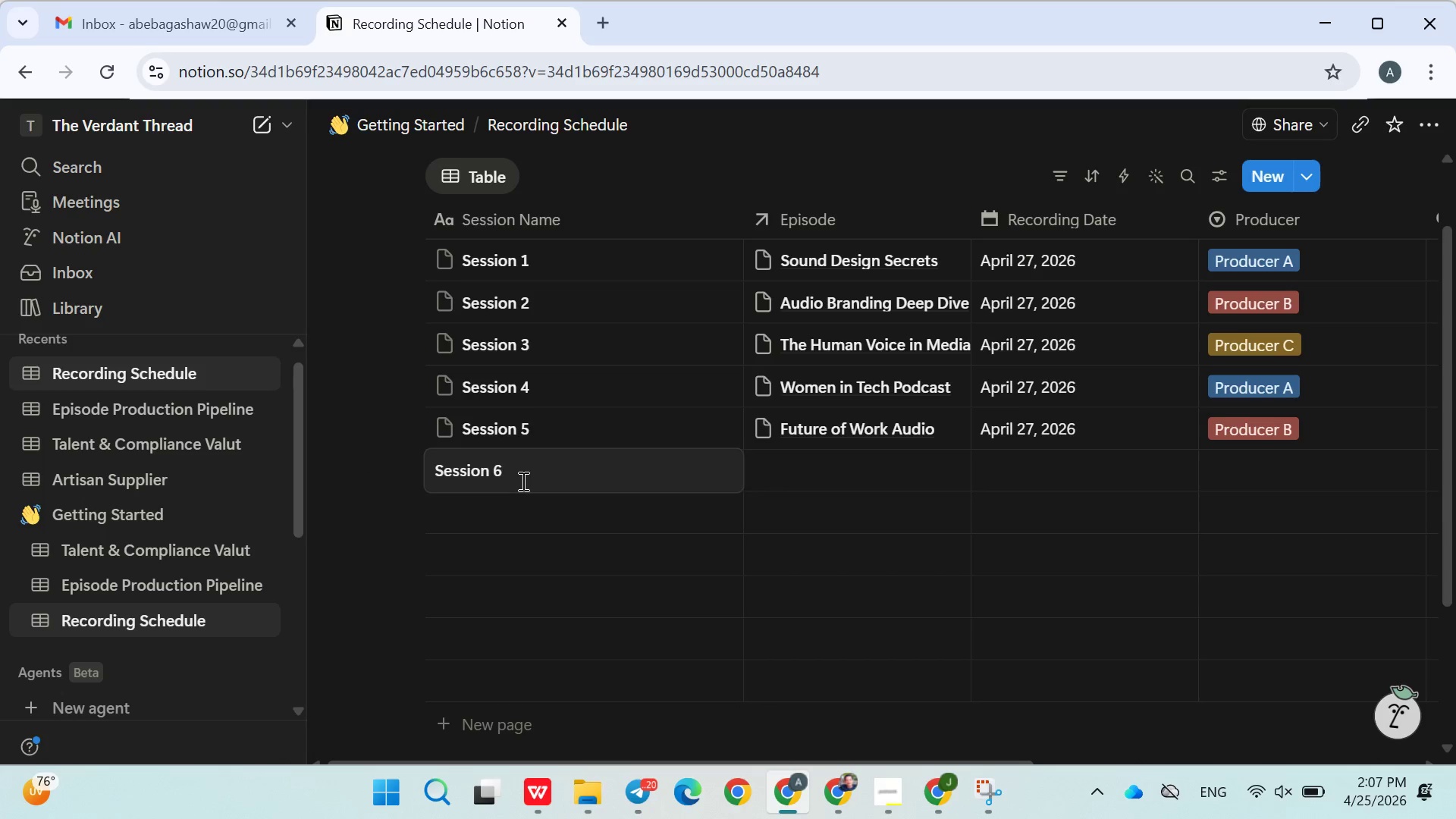 
key(Enter)
 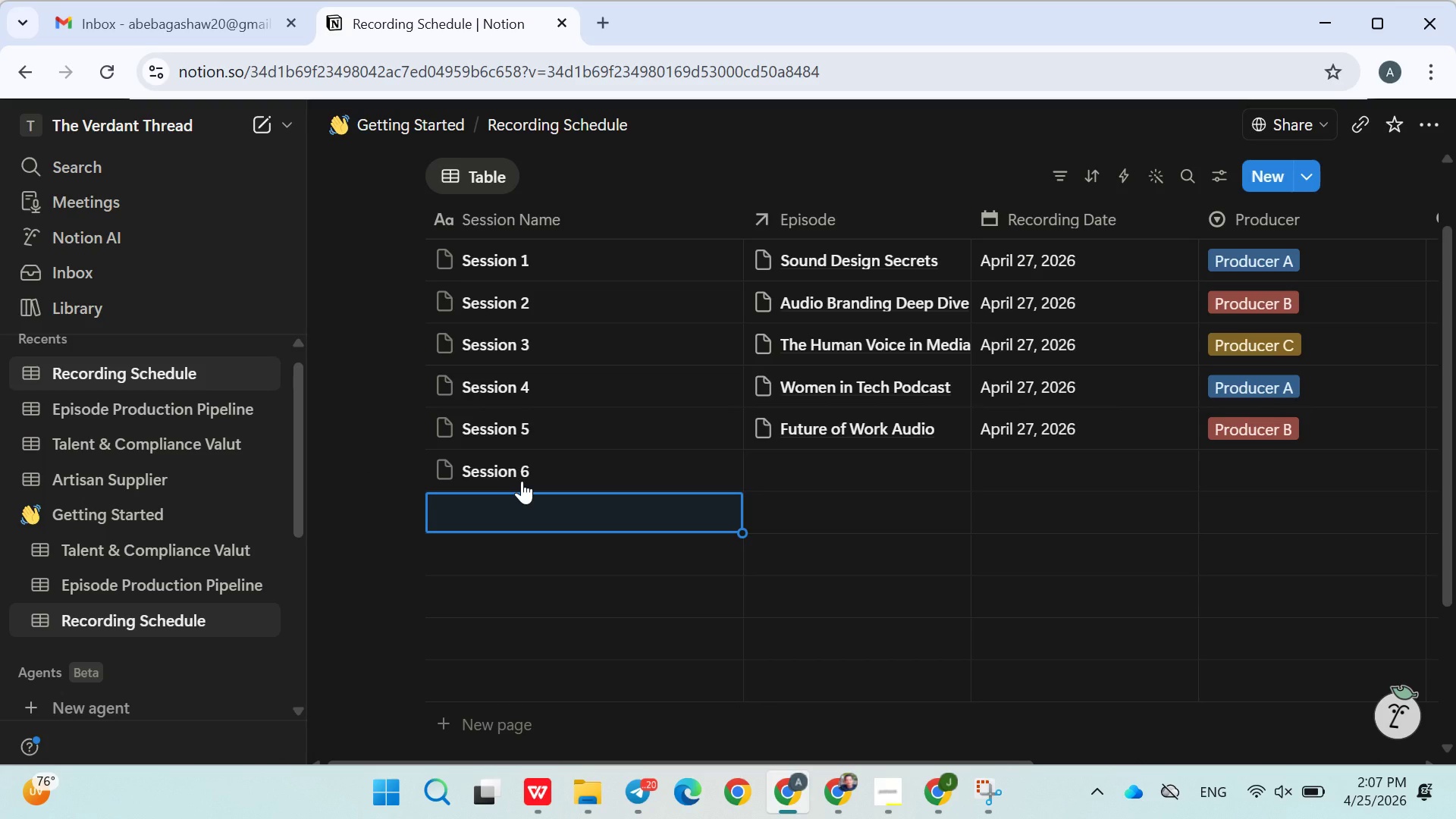 
type(Session 7)
 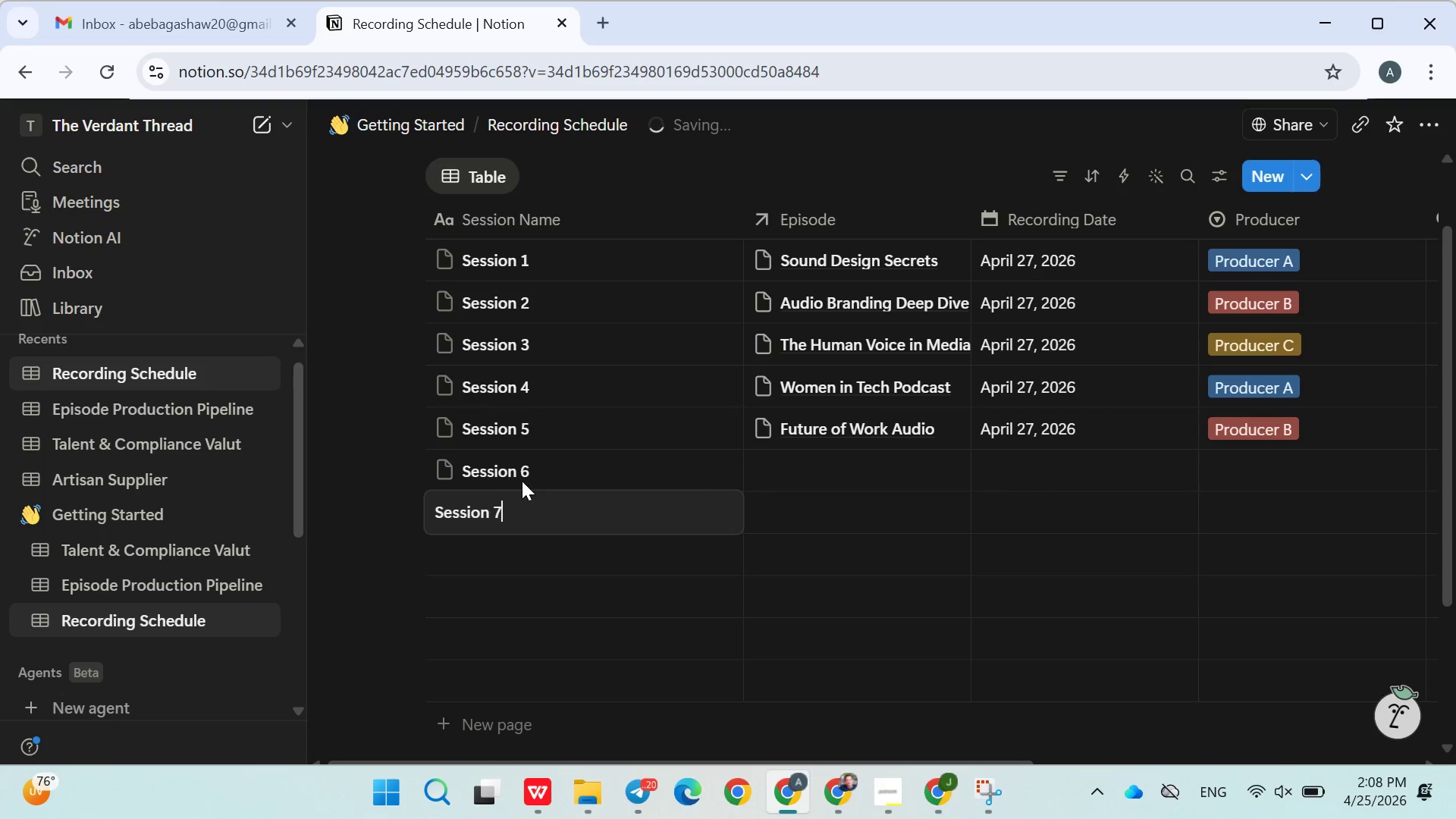 
key(Enter)
 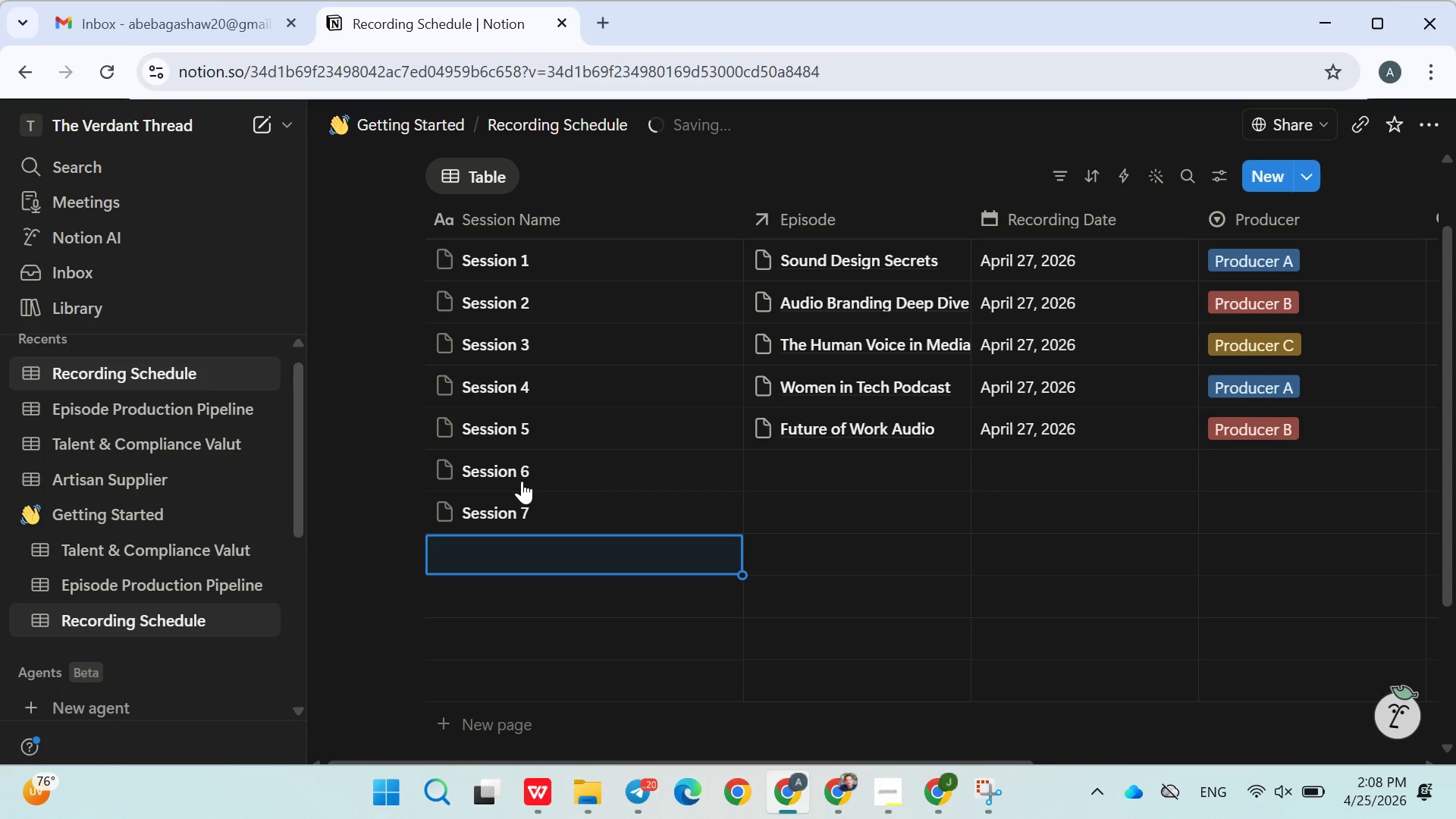 
type(Session 7)
 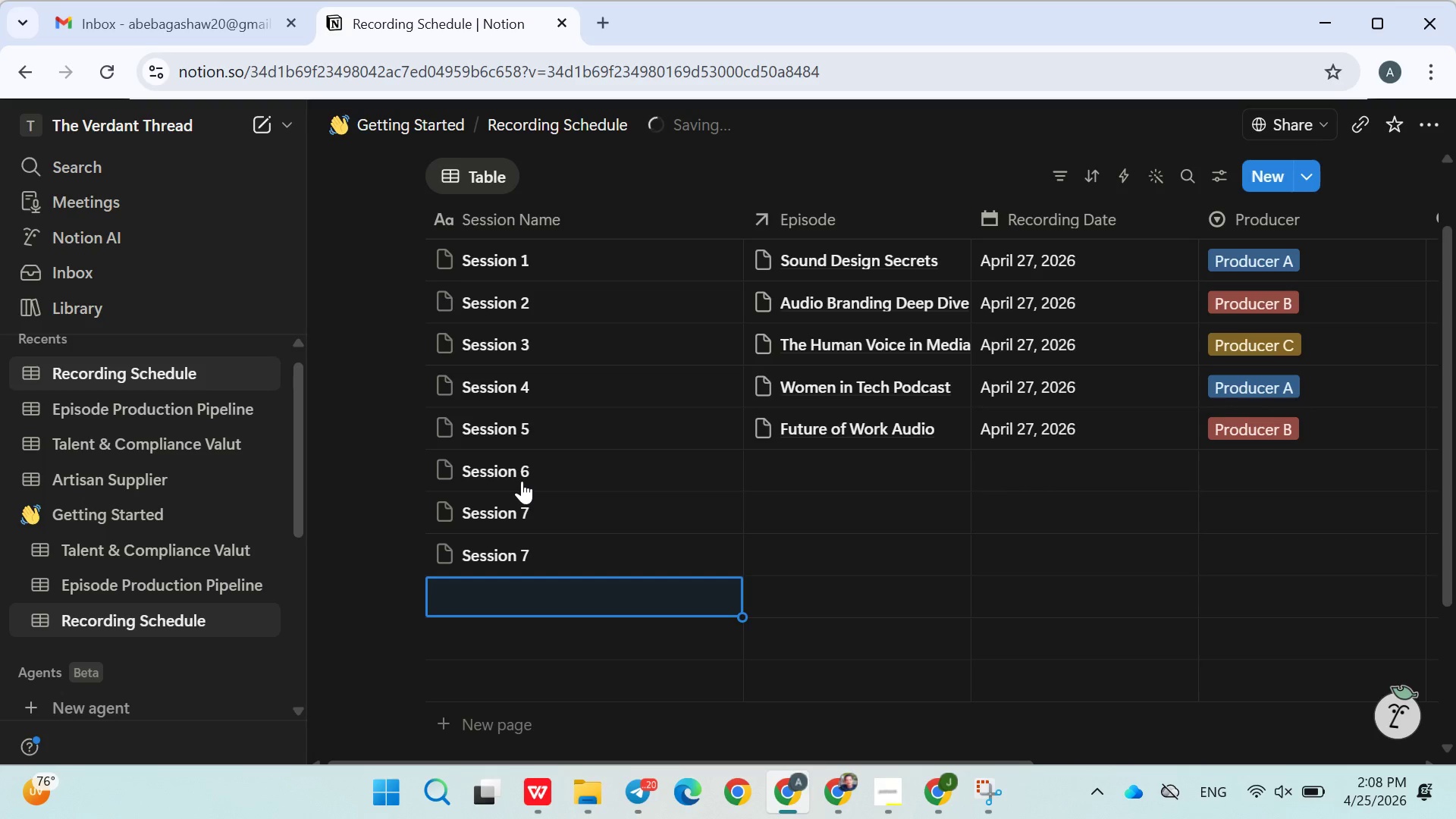 
 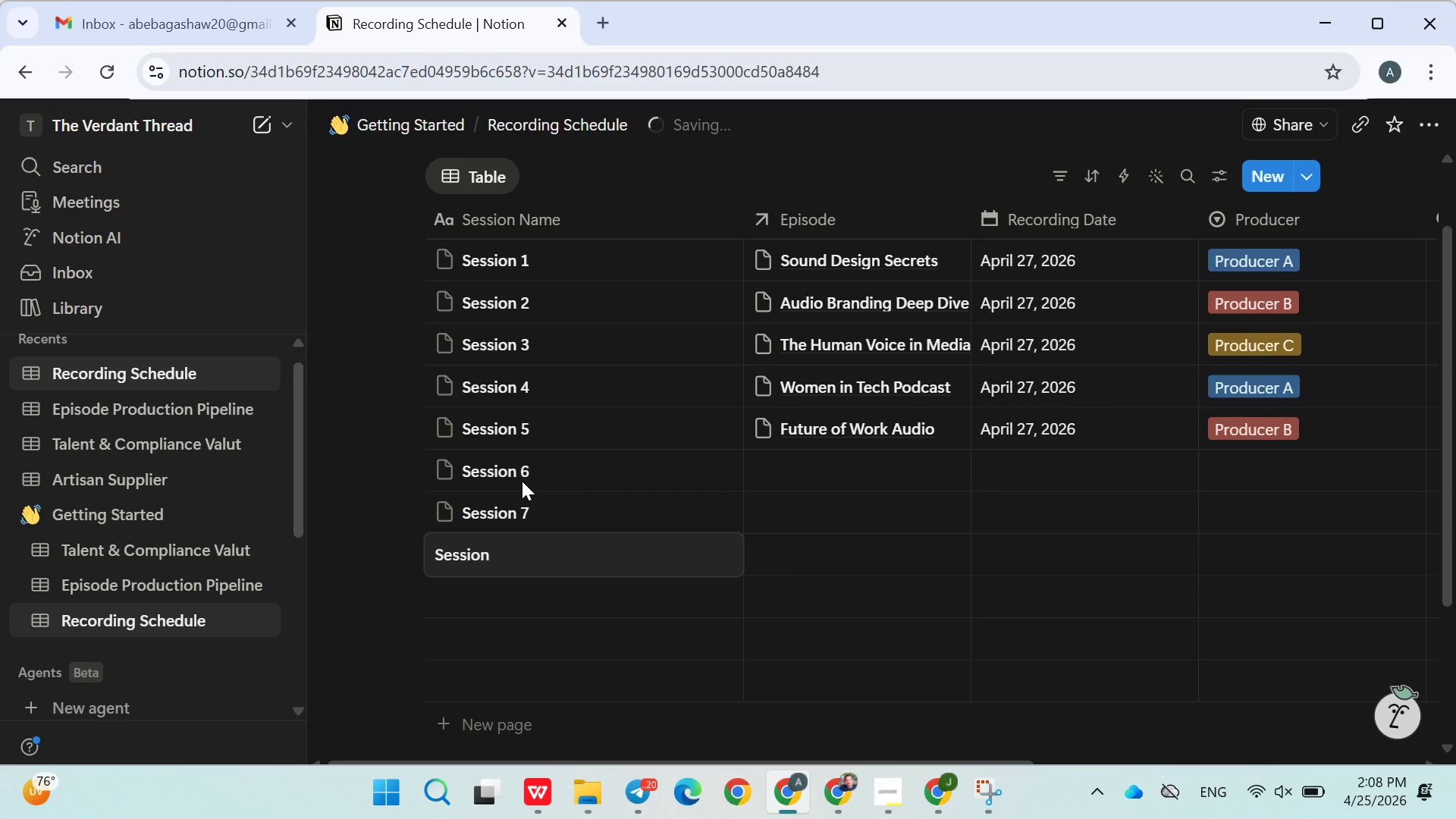 
key(Enter)
 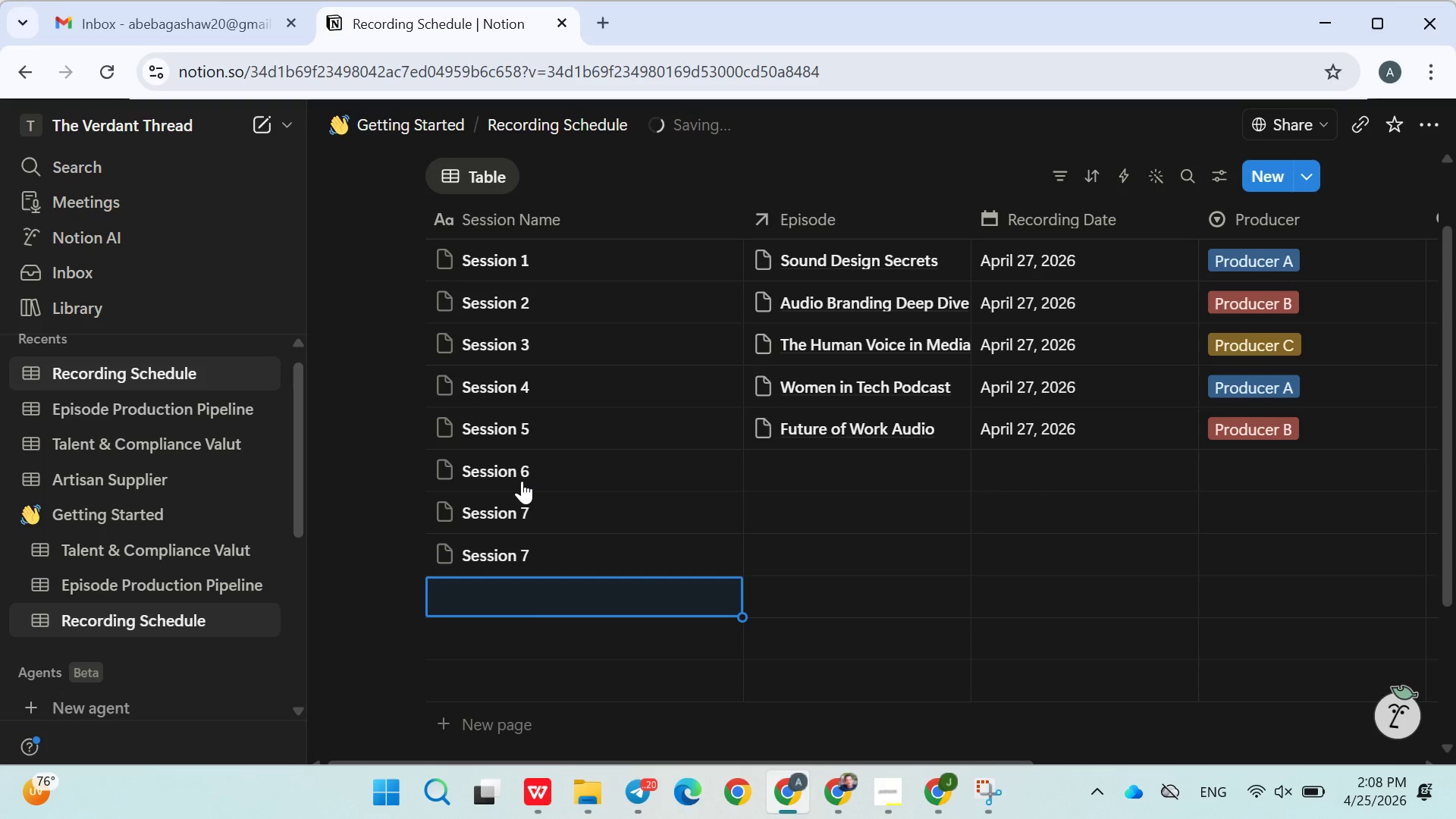 
type(Session 8)
 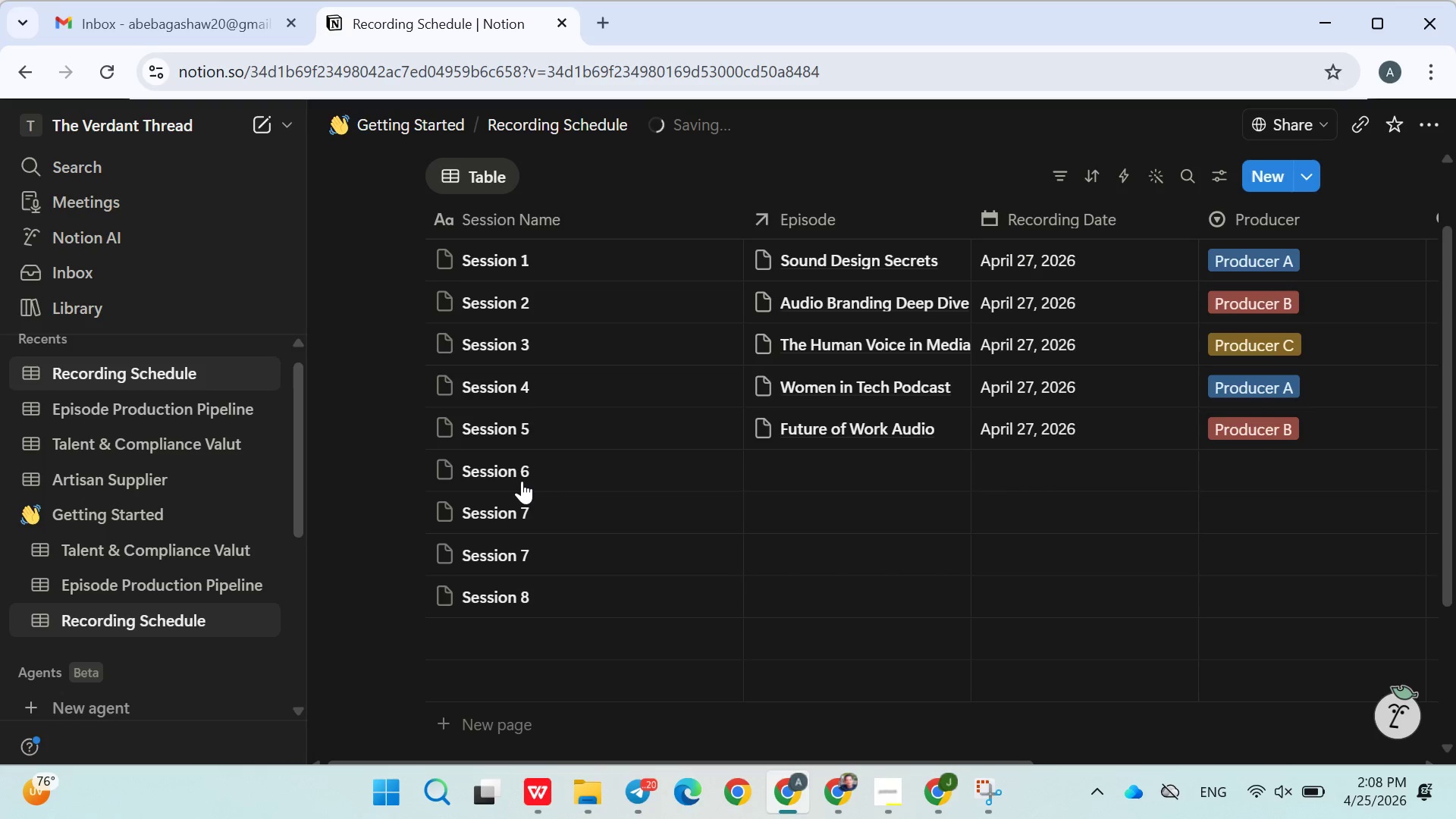 
key(Enter)
 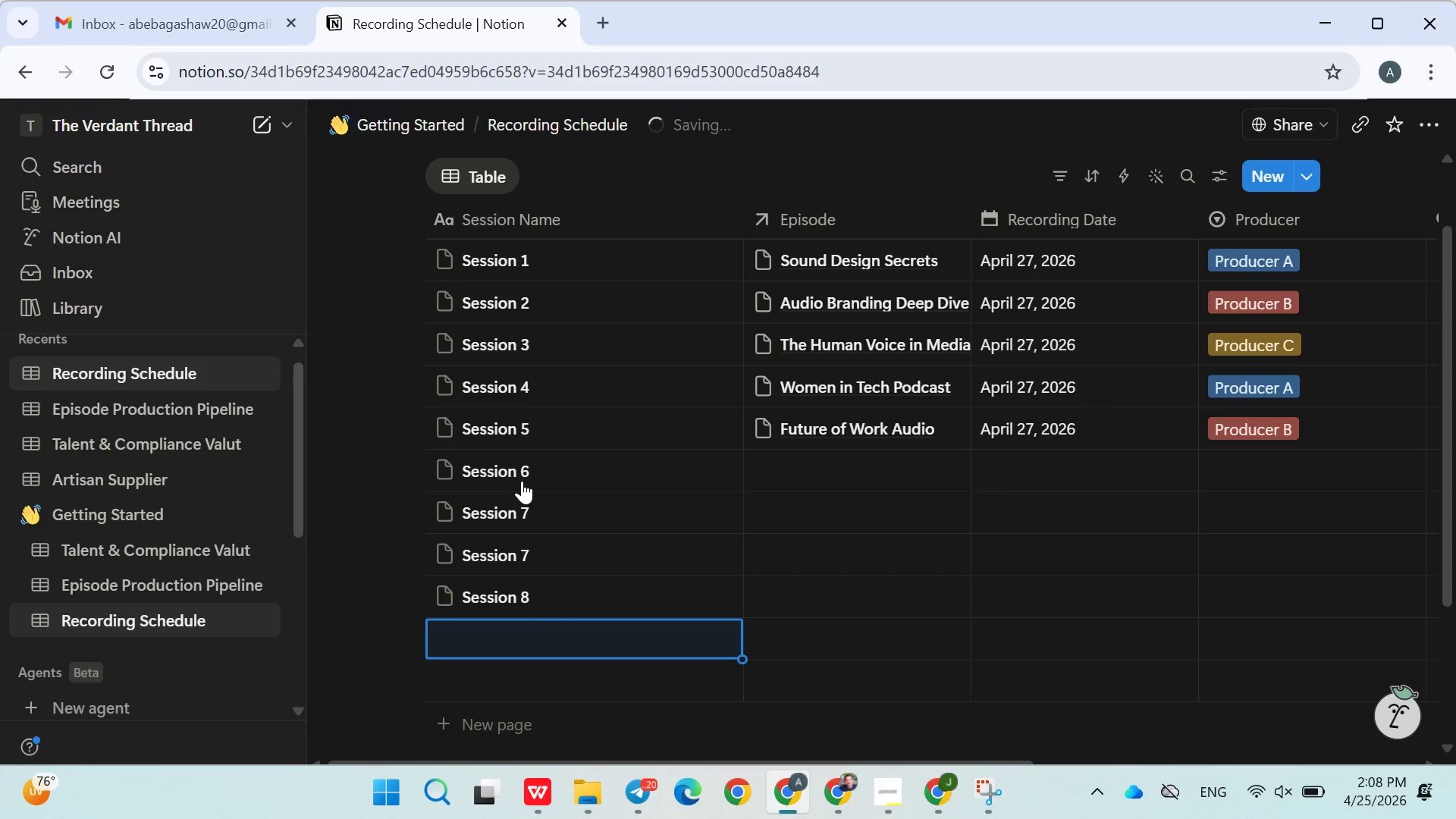 
type(Session 9)
 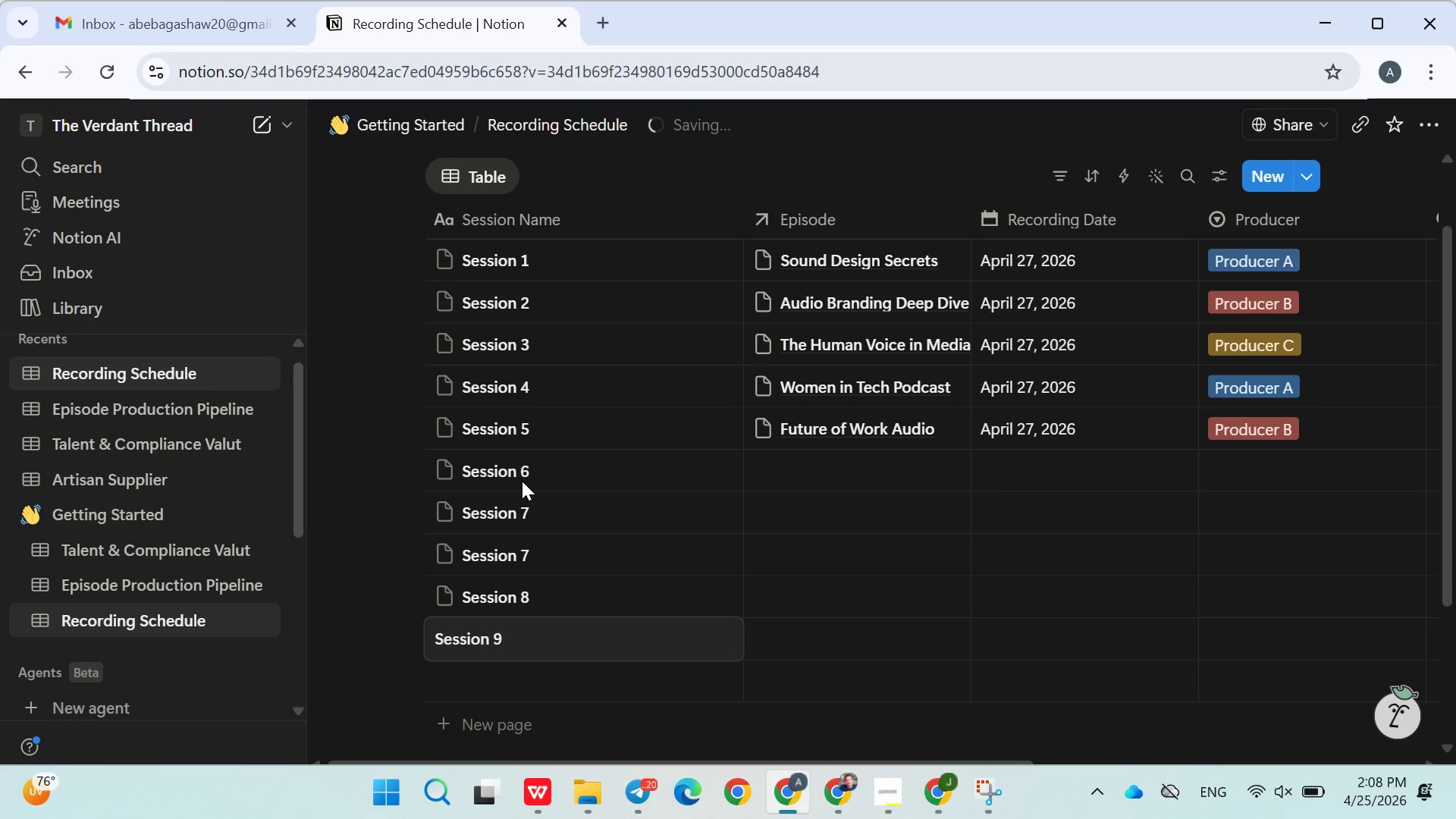 
key(Enter)
 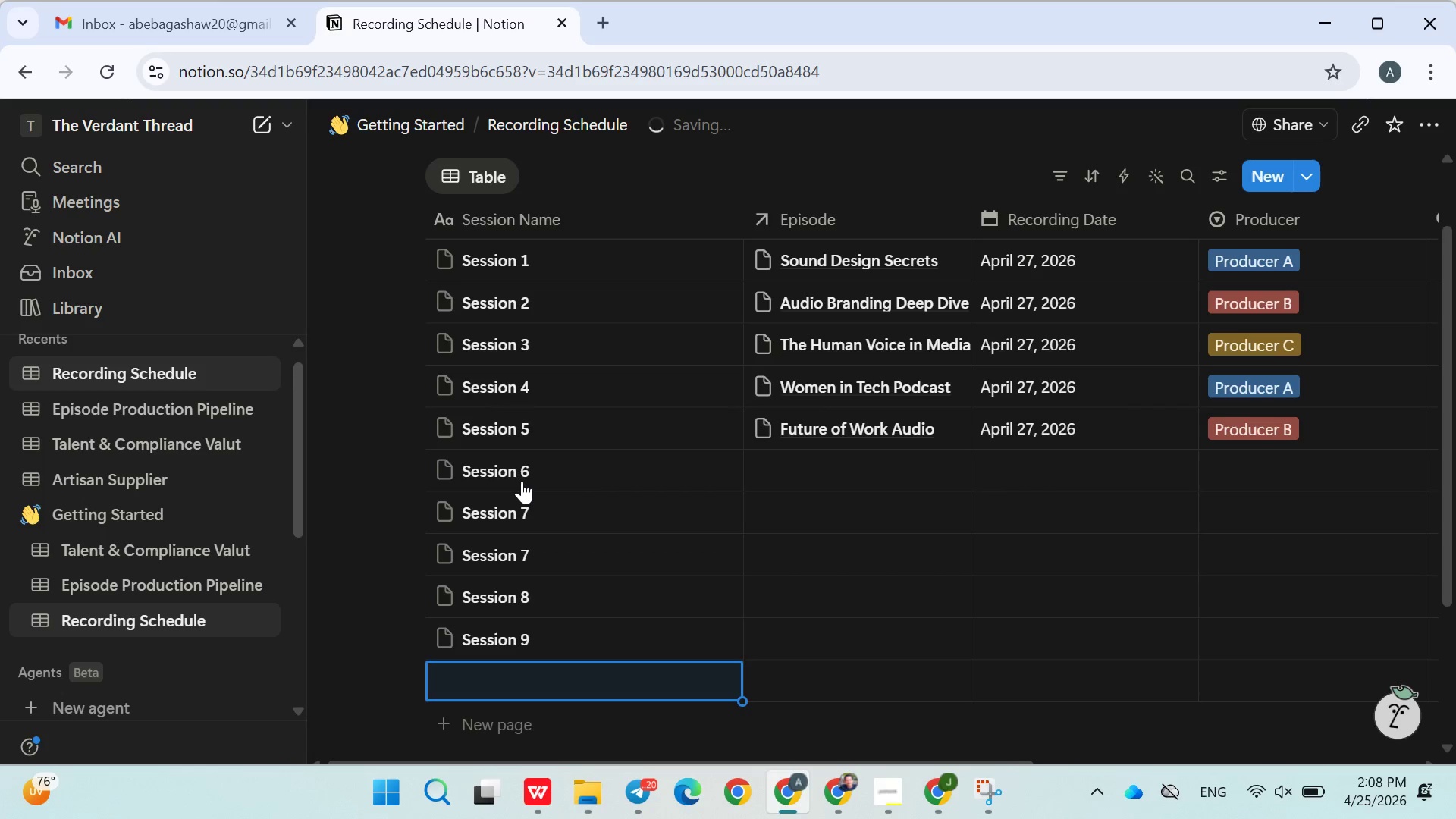 
wait(9.33)
 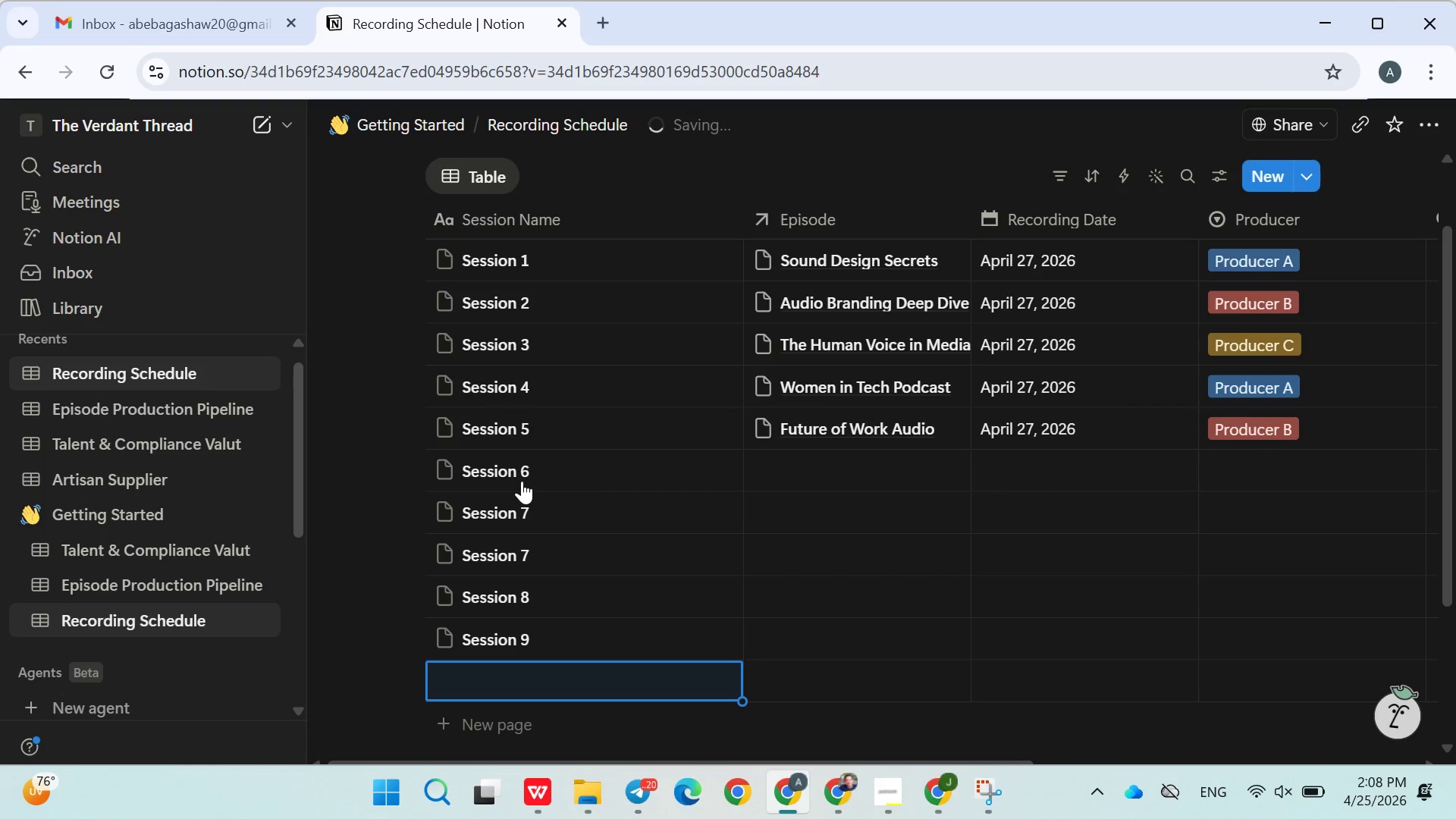 
left_click([783, 463])
 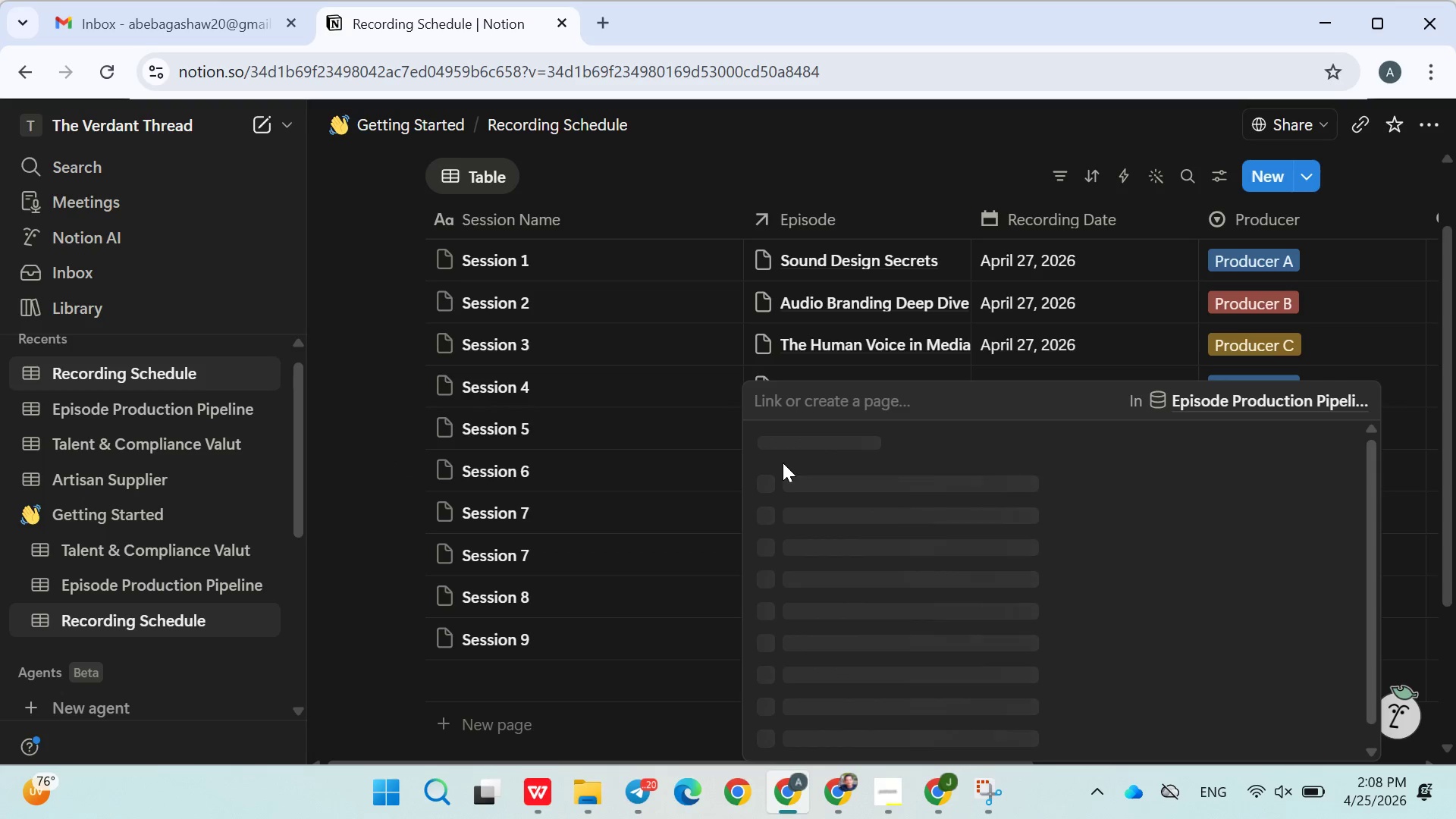 
type(voi)
 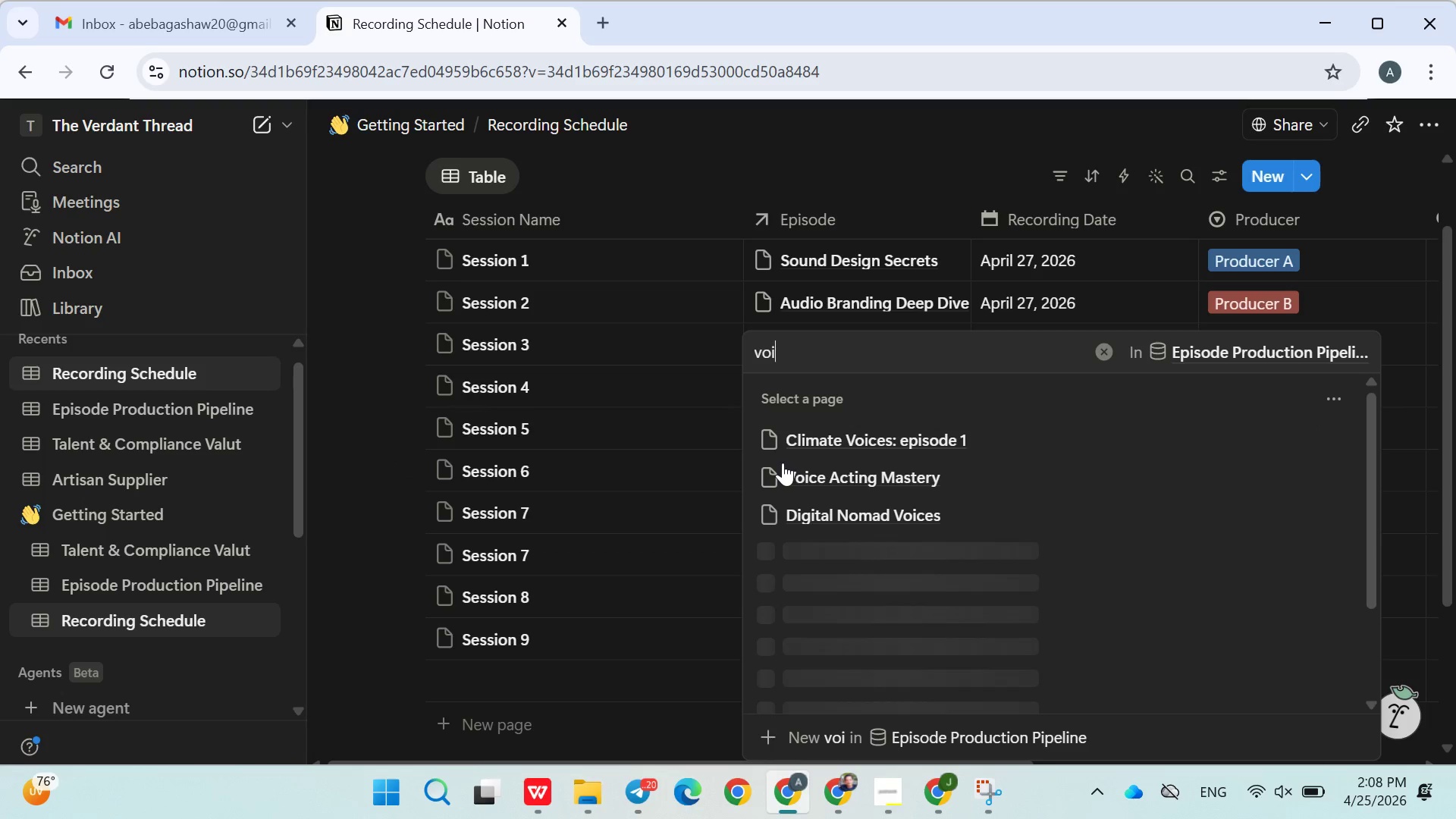 
left_click([881, 474])
 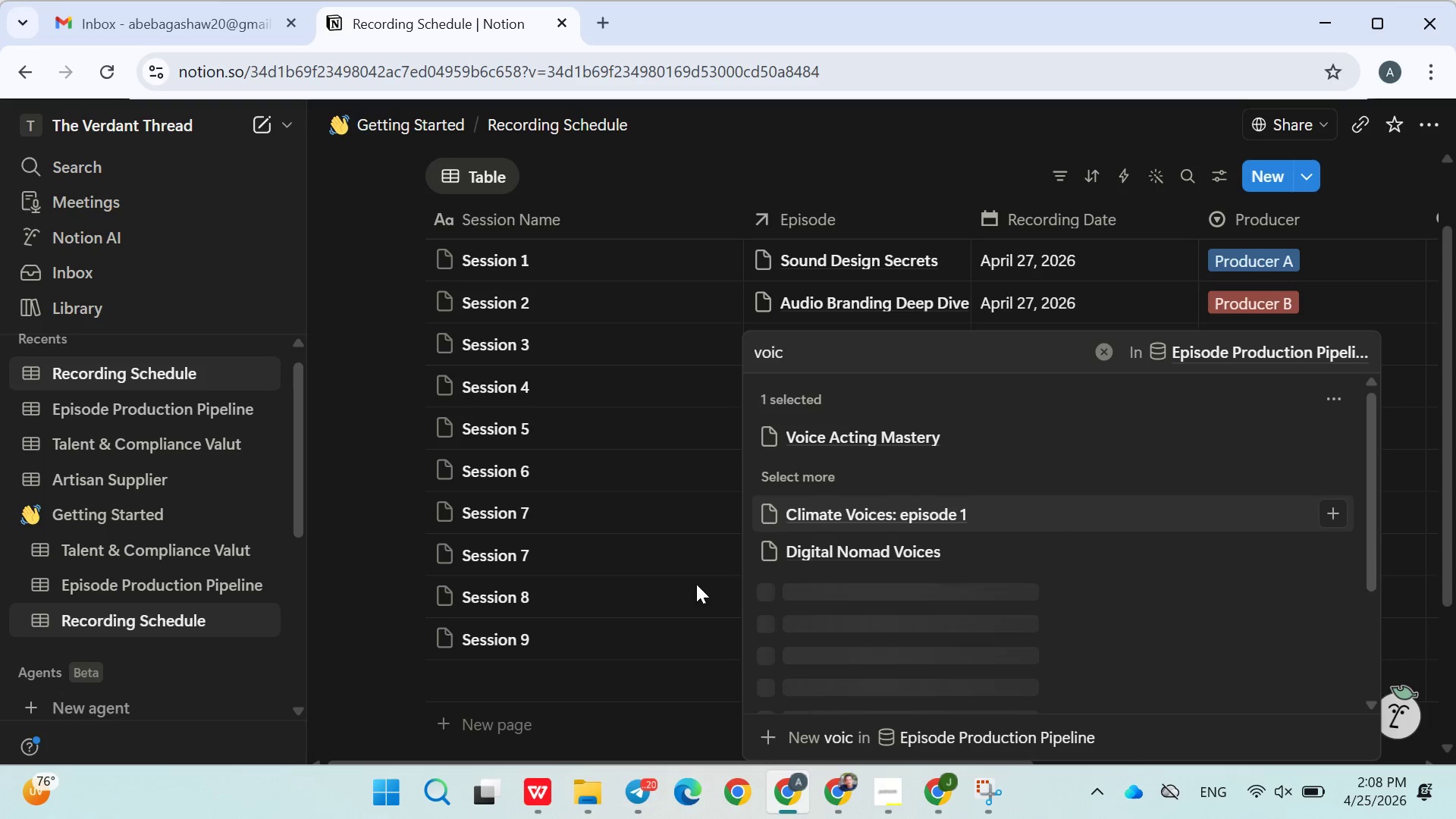 
left_click([674, 611])
 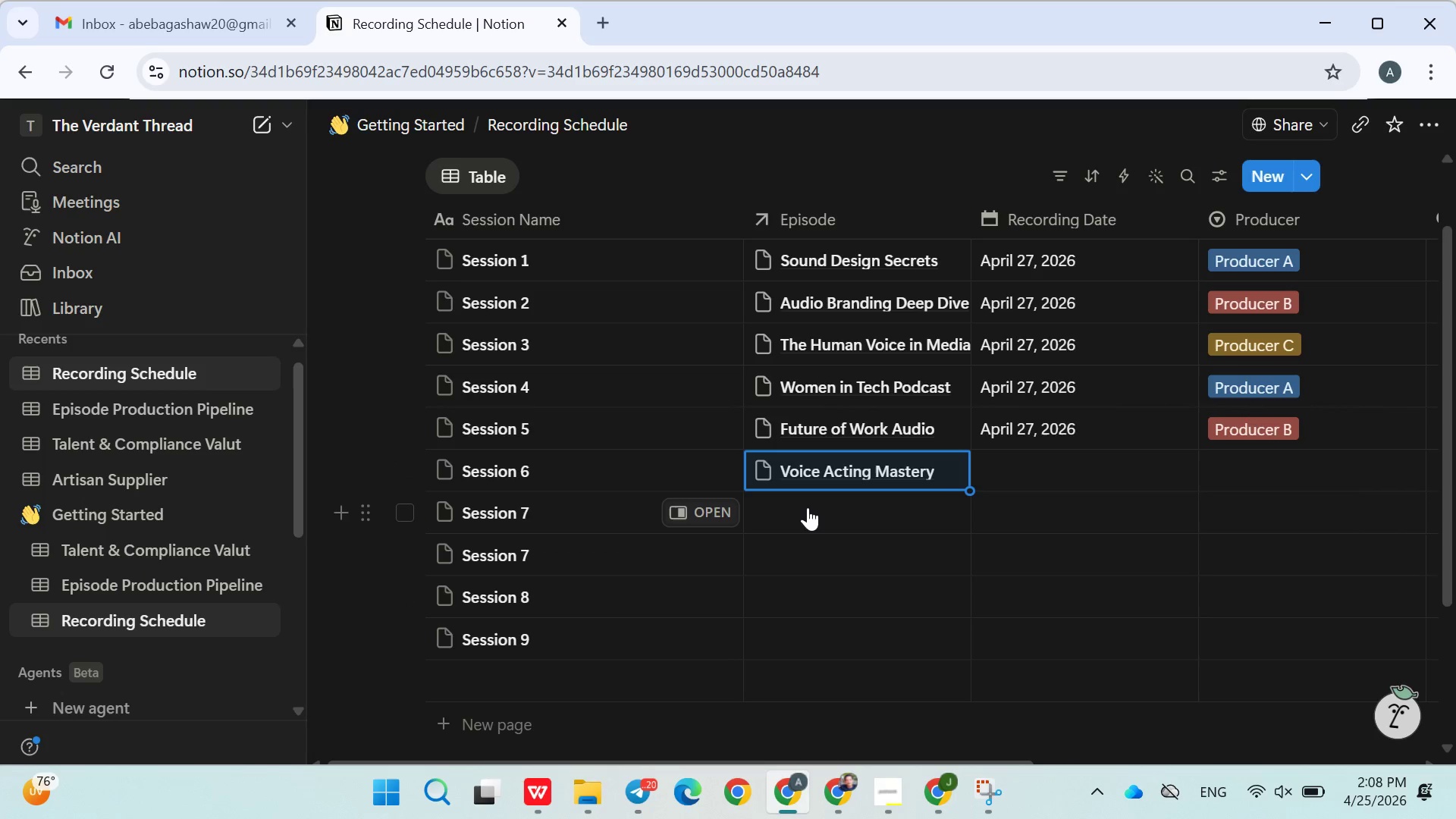 
left_click([809, 505])
 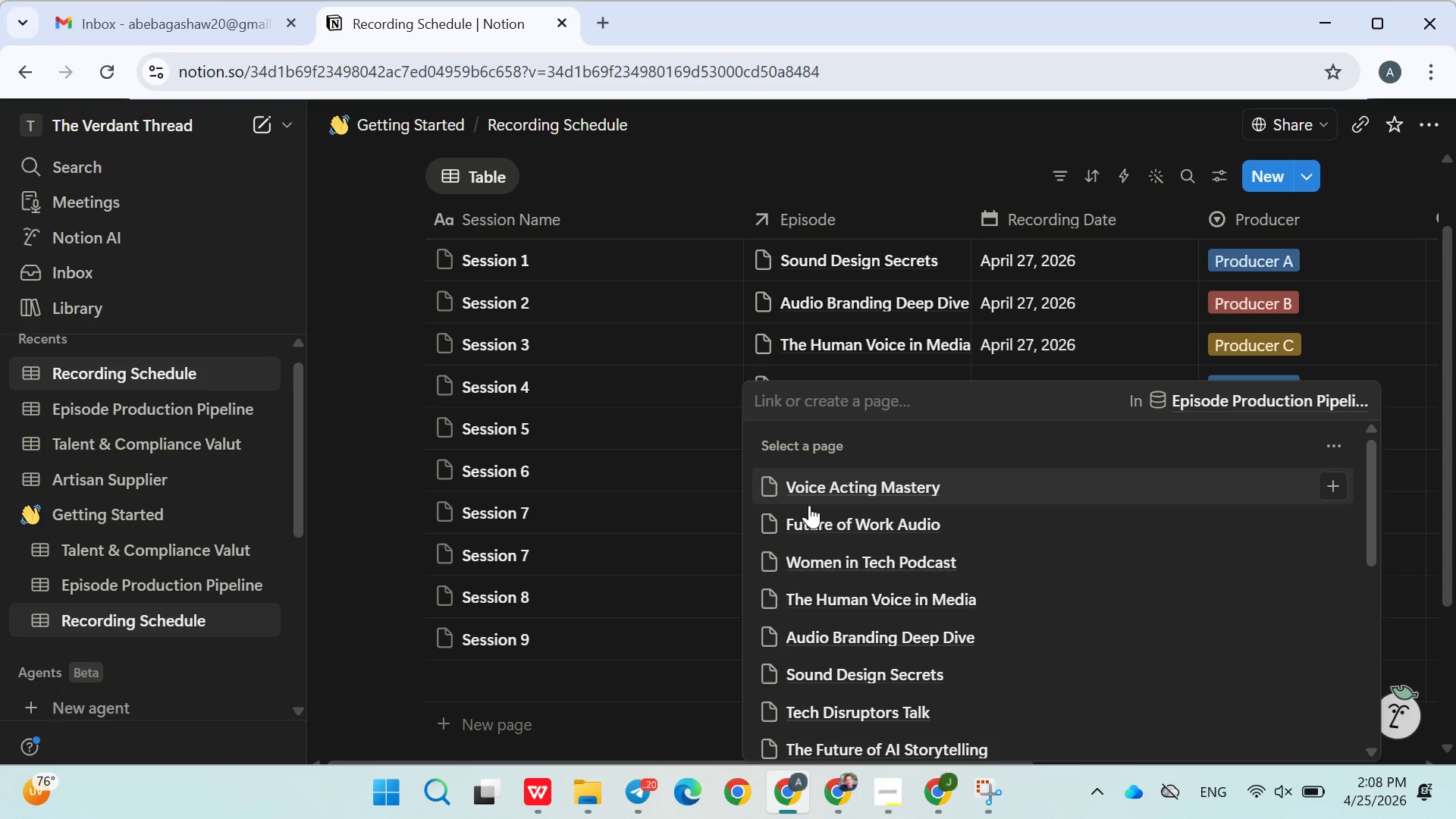 
wait(5.59)
 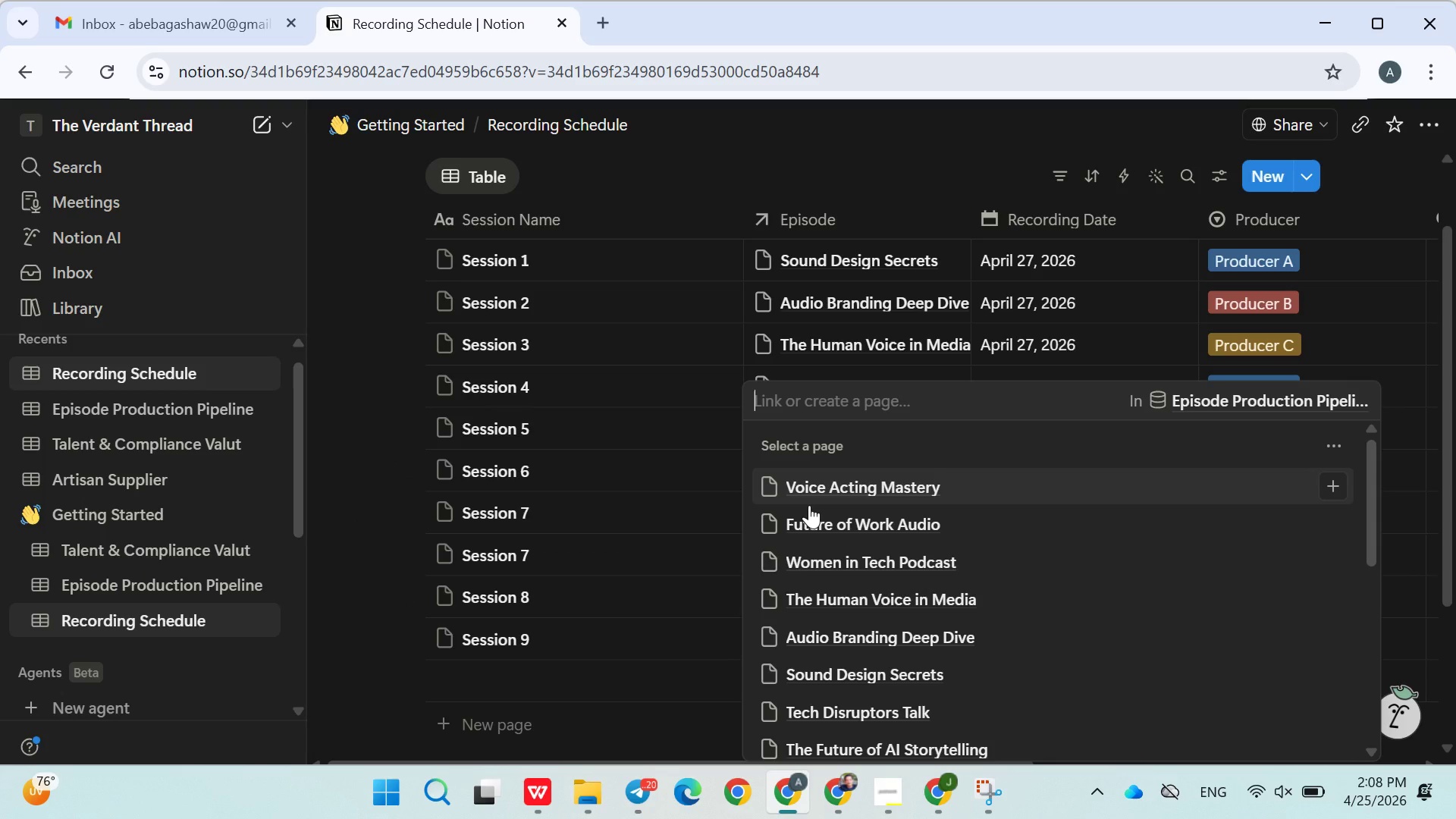 
type(the h)
key(Backspace)
key(Backspace)
key(Backspace)
key(Backspace)
key(Backspace)
key(Backspace)
 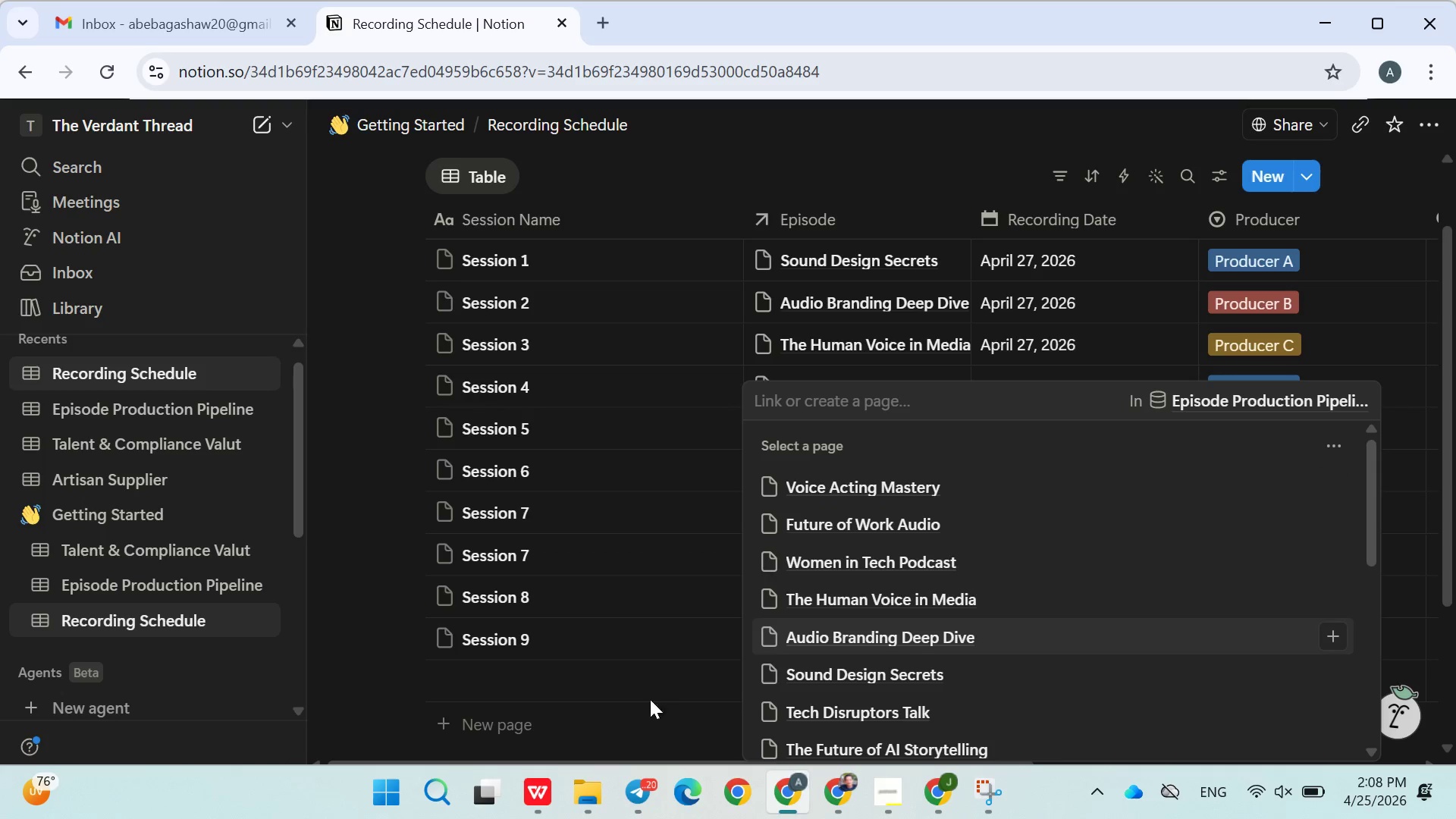 
left_click([646, 721])
 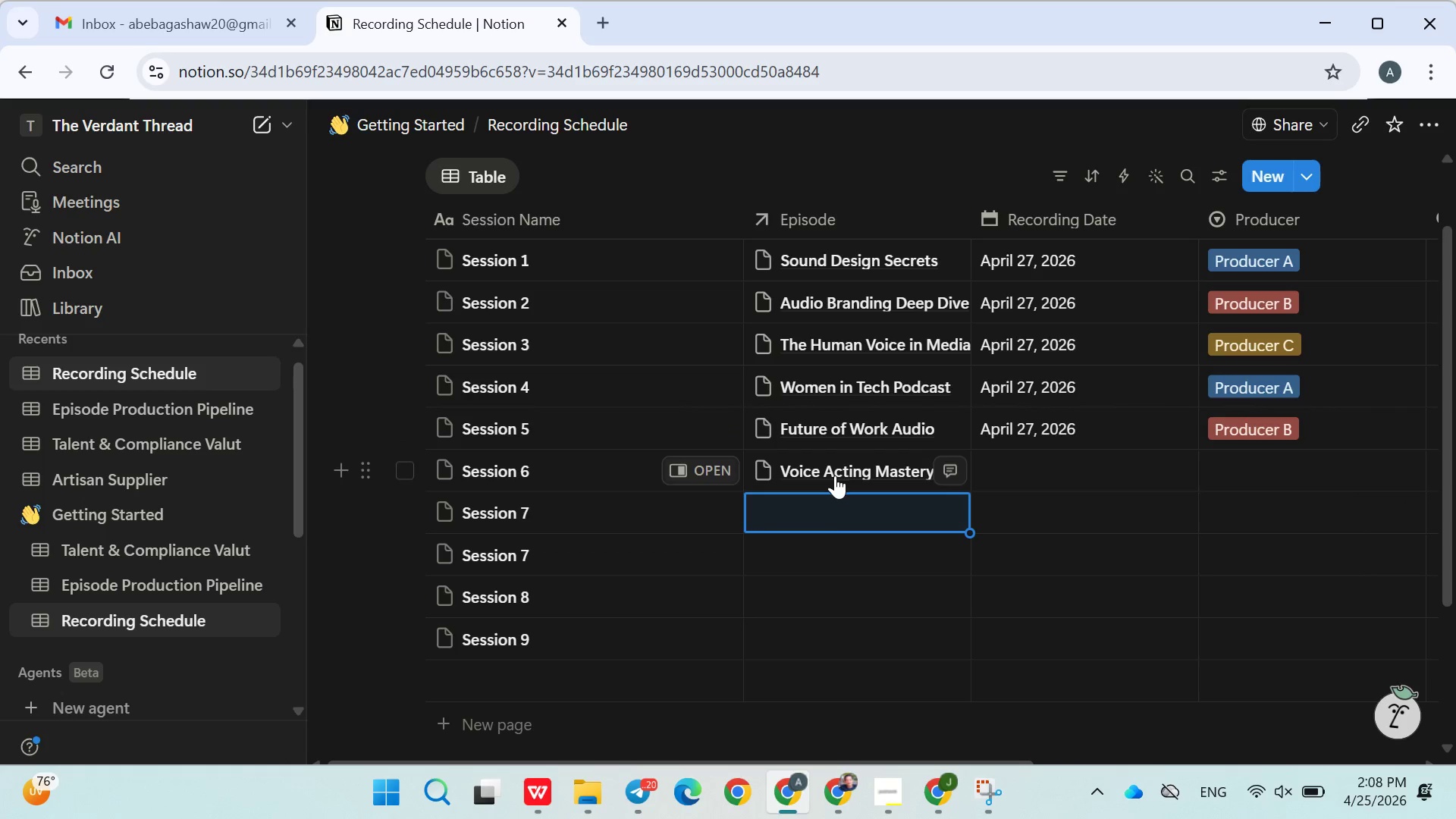 
double_click([833, 475])
 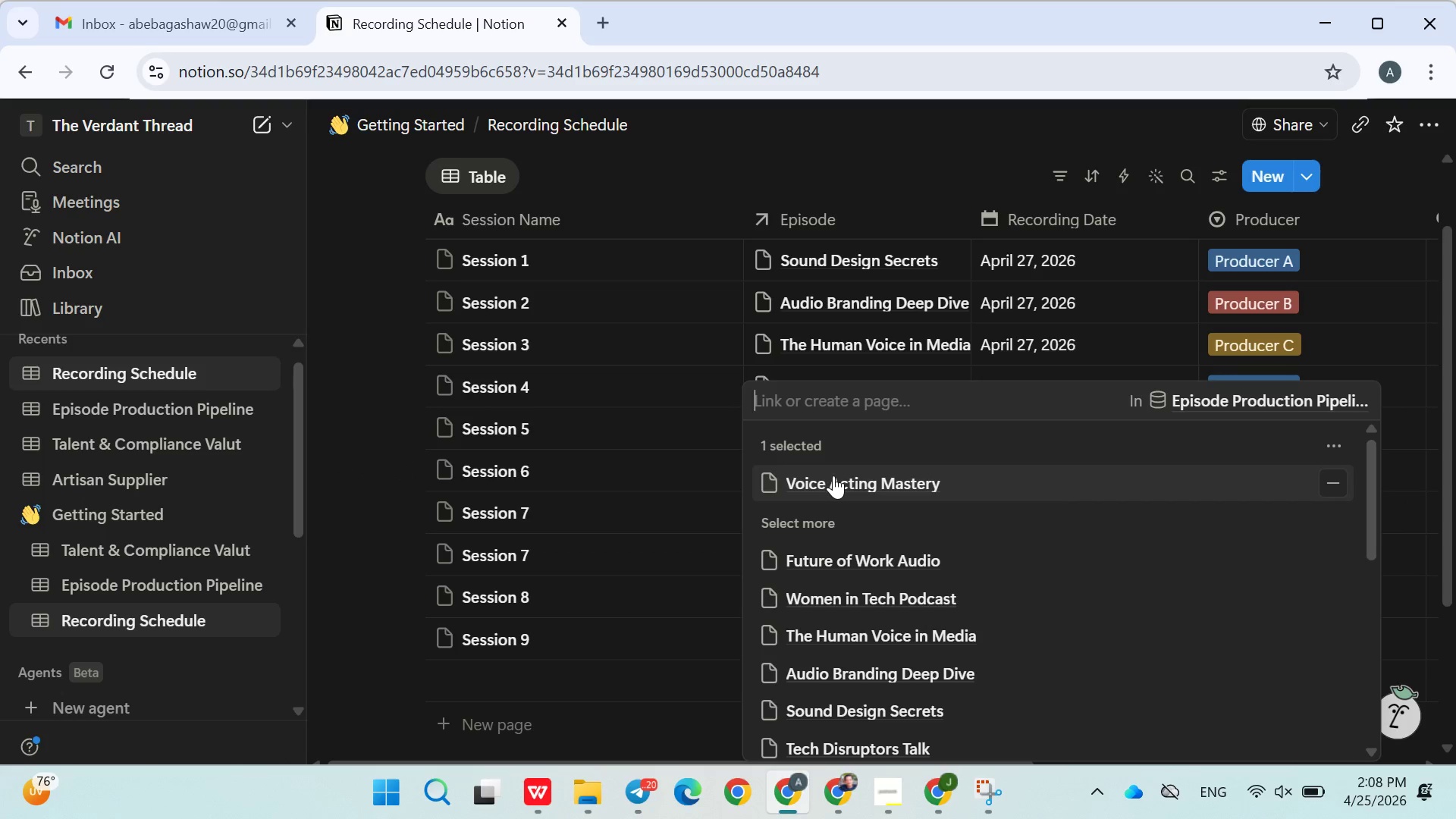 
triple_click([833, 475])
 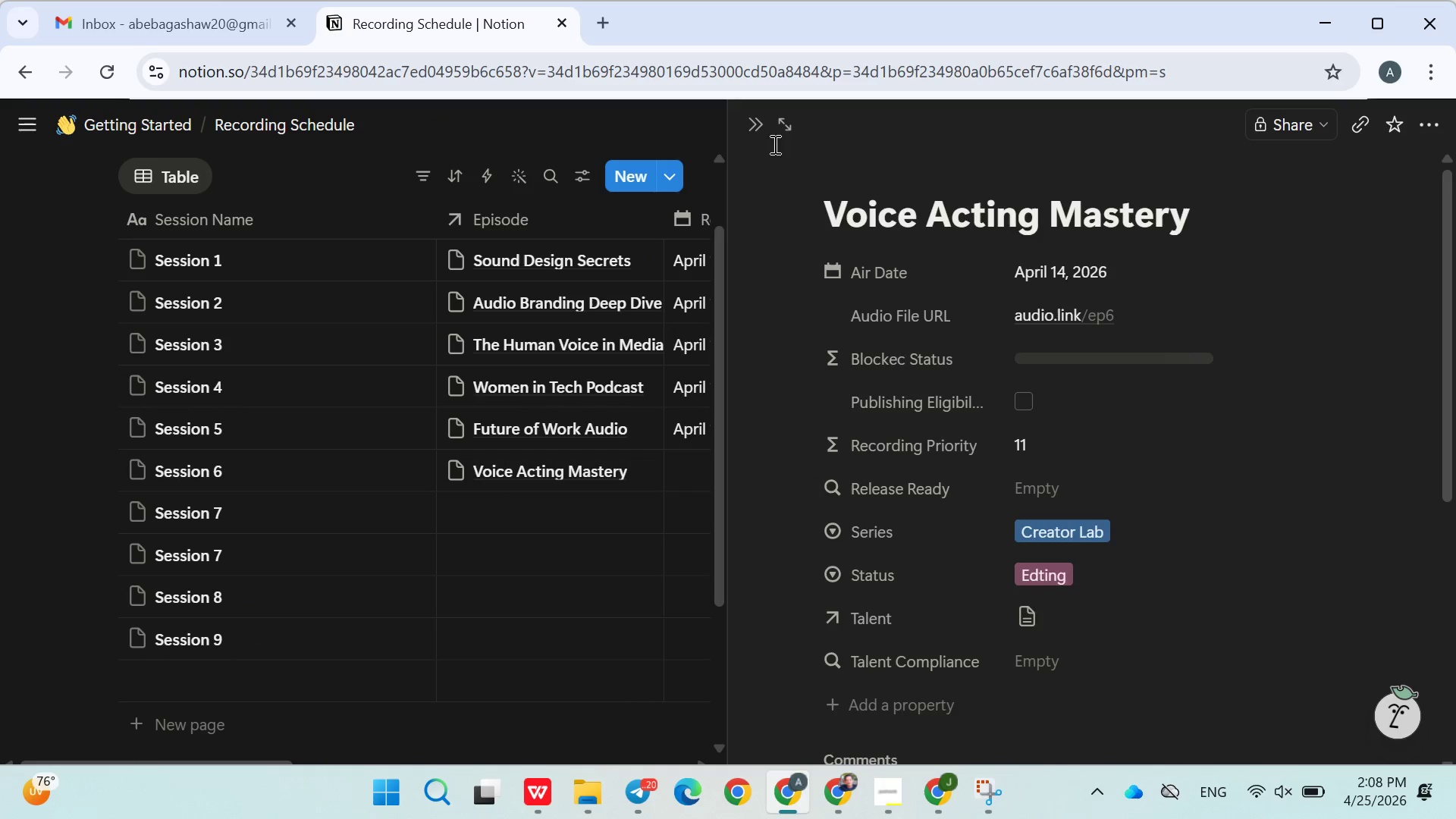 
left_click([752, 130])
 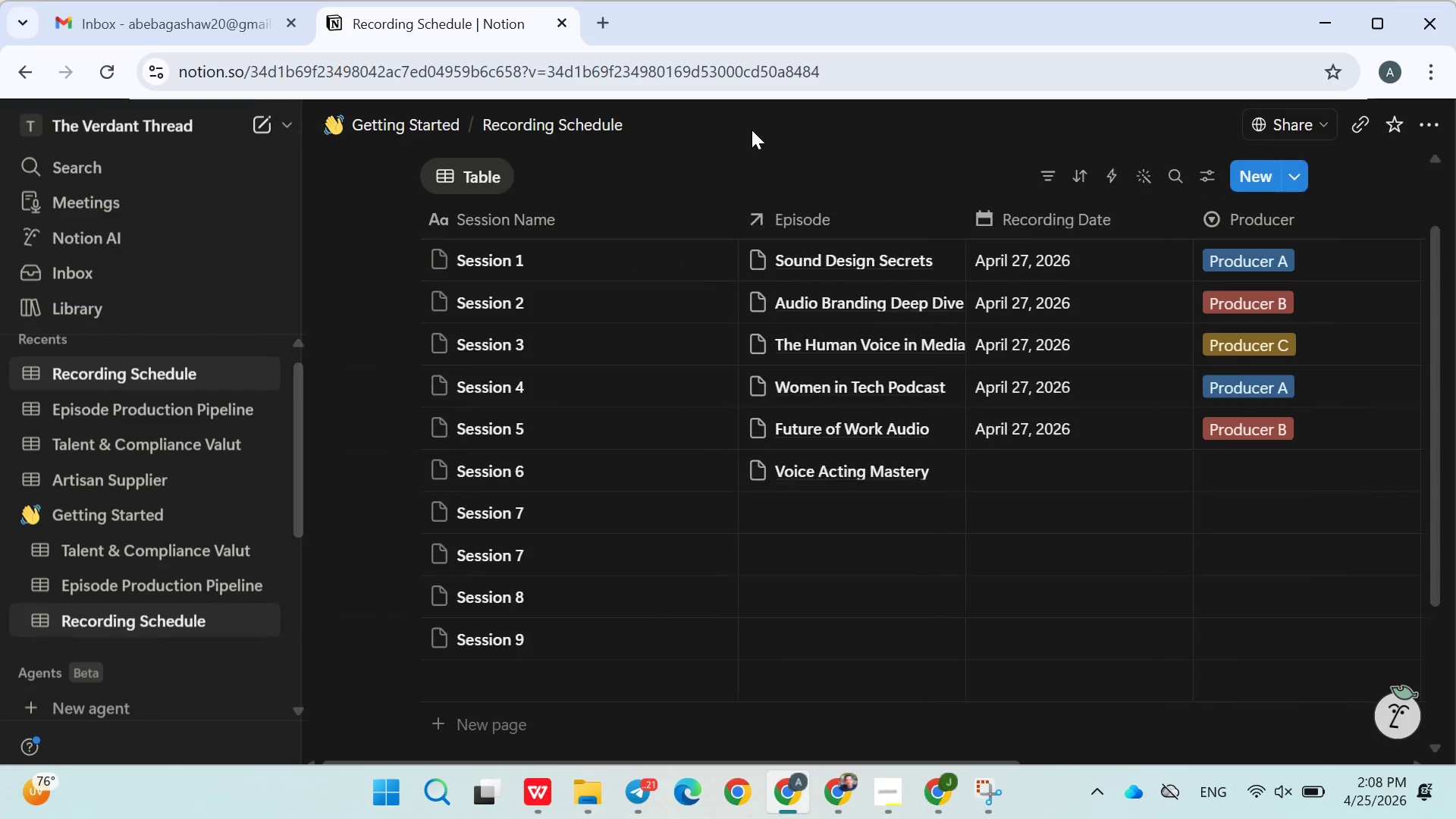 
left_click([752, 130])
 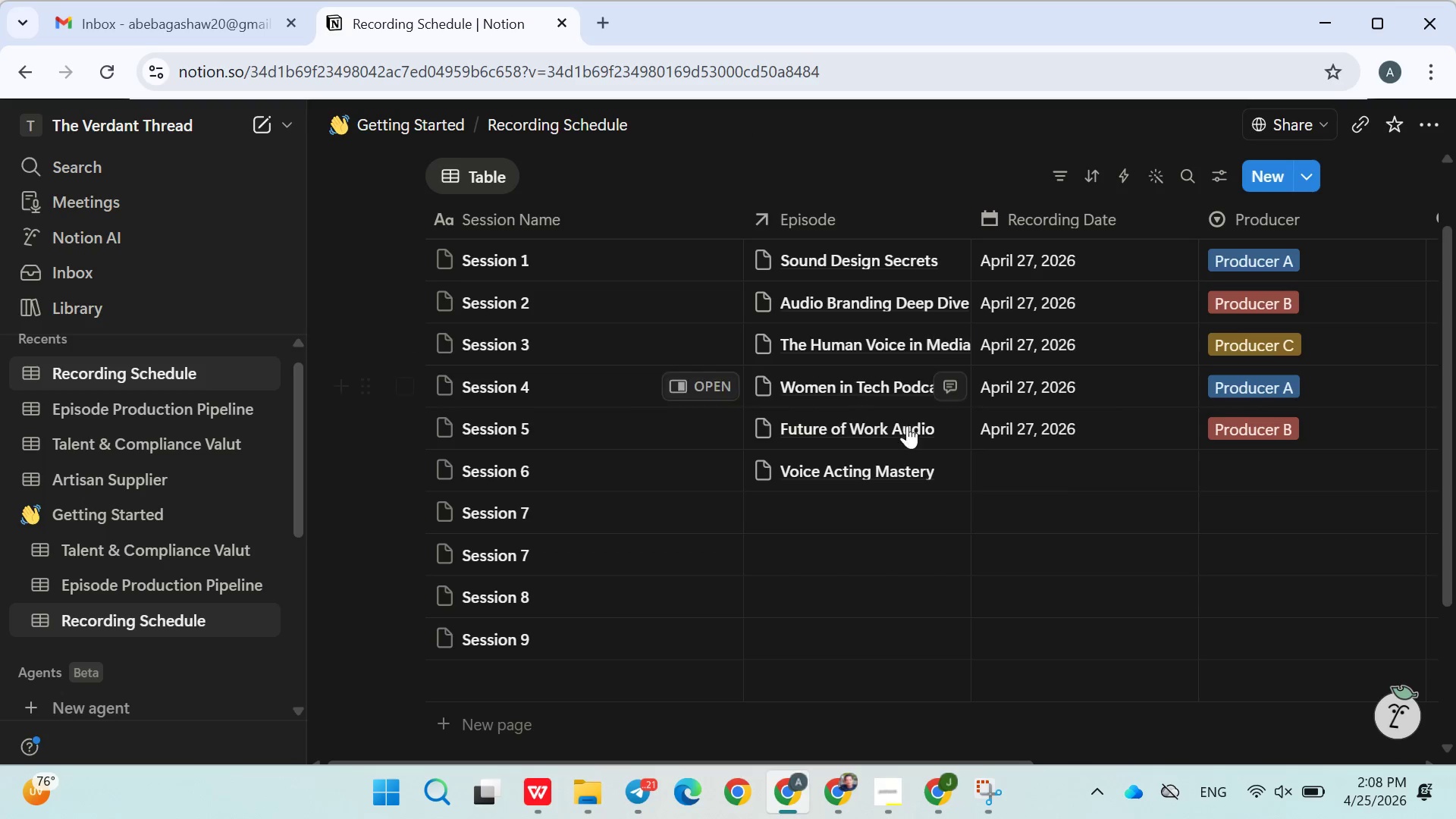 
left_click_drag(start_coordinate=[913, 431], to_coordinate=[895, 451])
 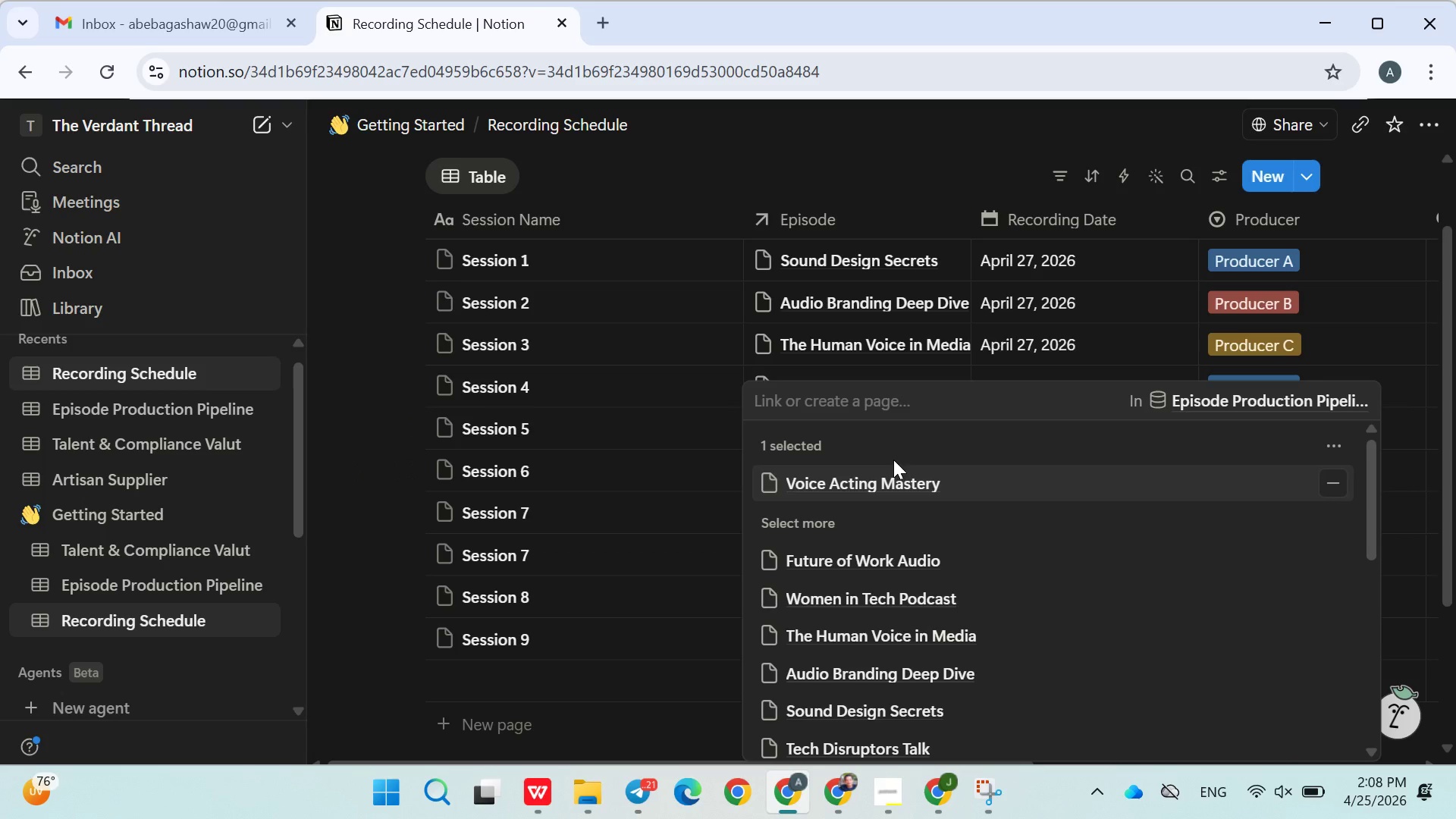 
left_click([895, 451])
 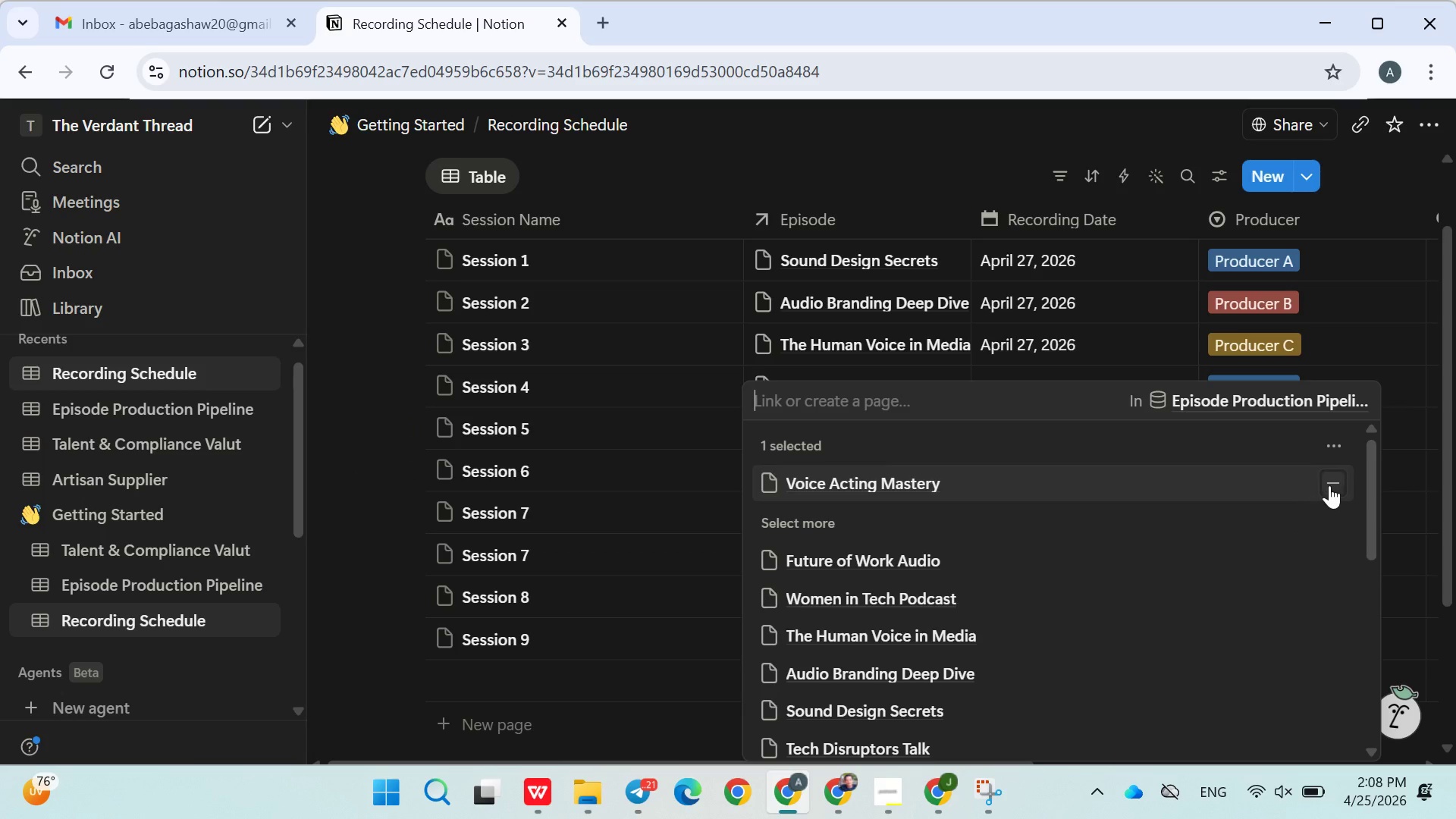 
left_click([1331, 485])
 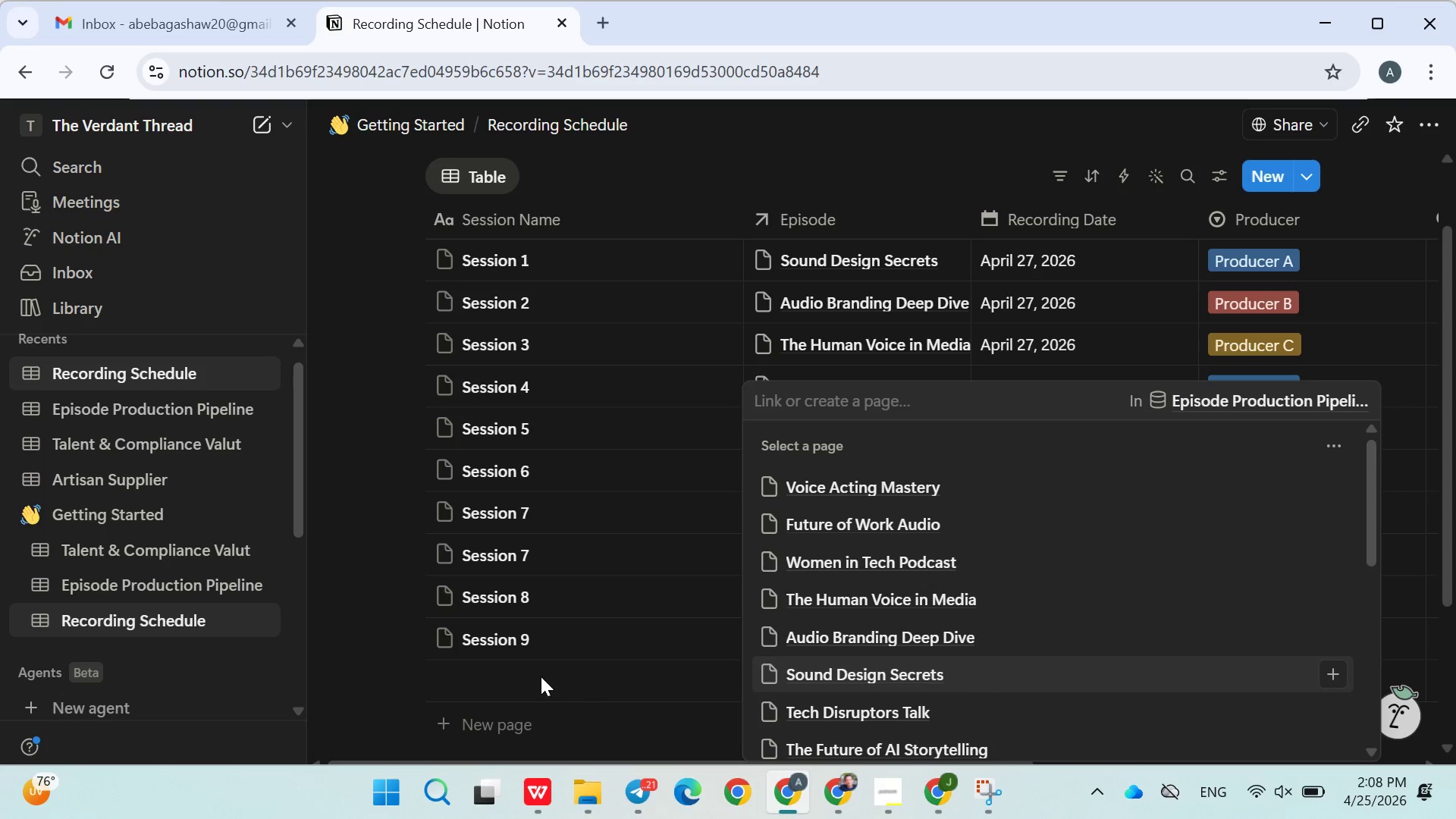 
left_click([541, 676])
 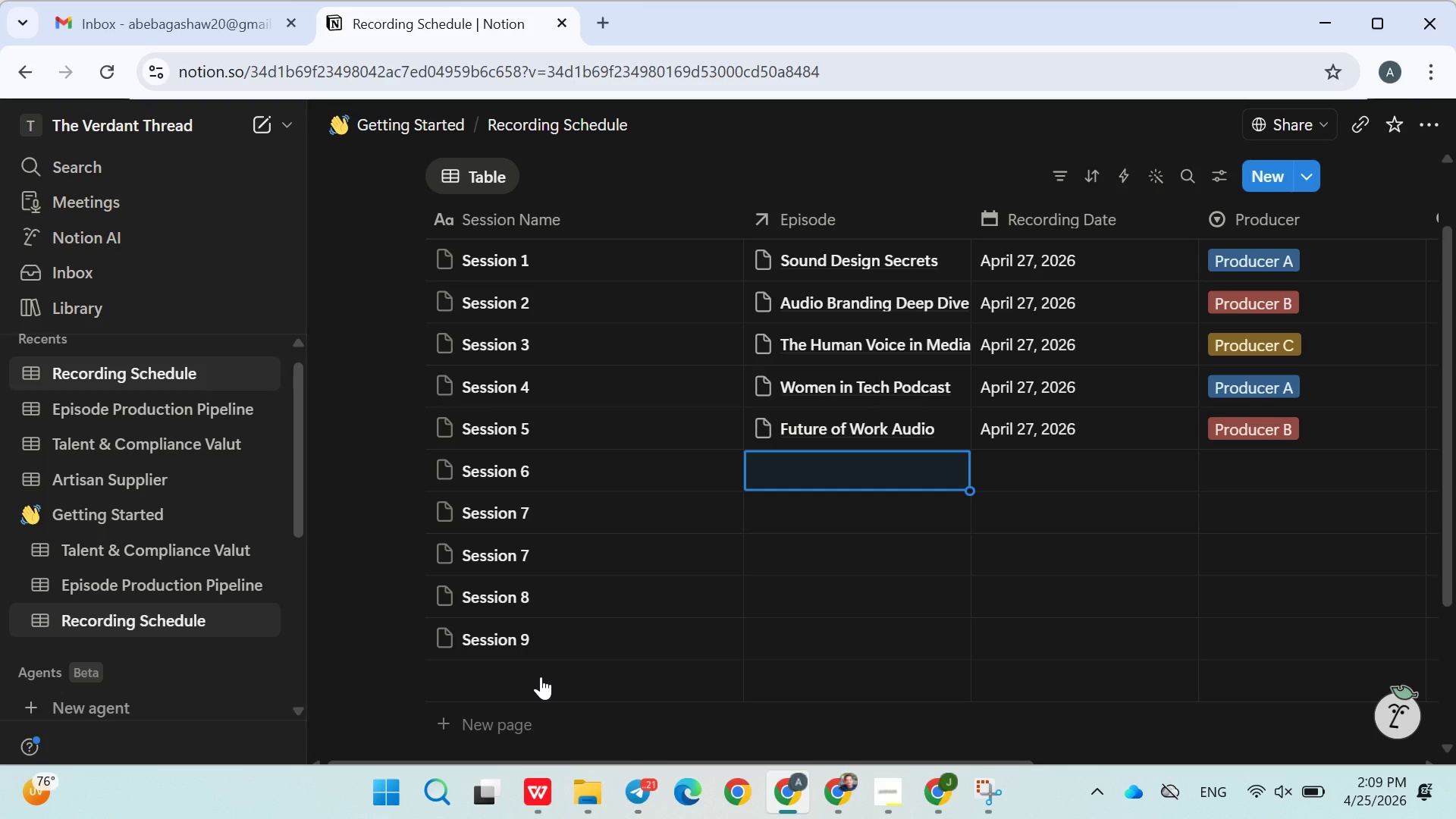 
left_click([504, 673])
 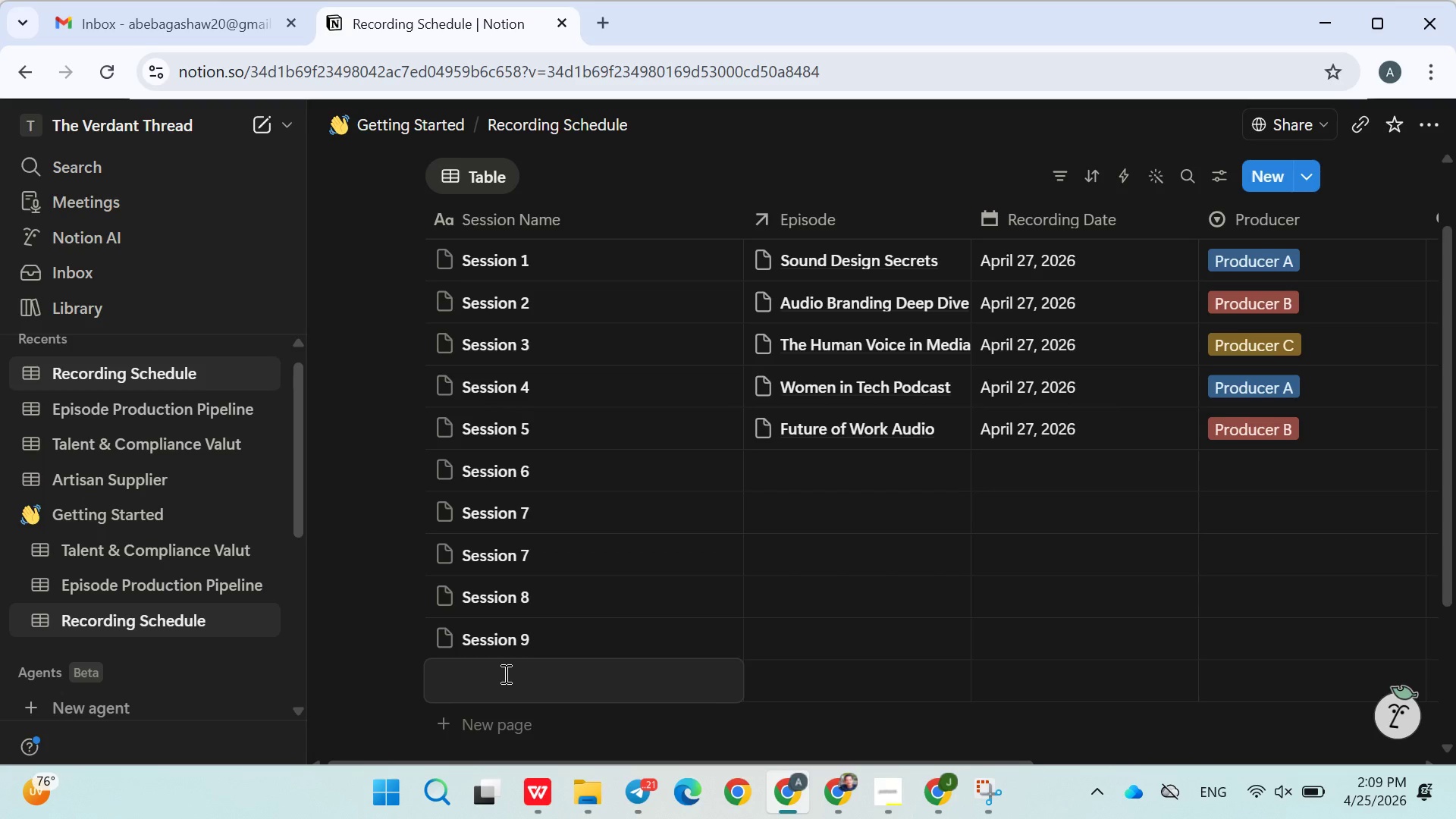 
type(Session 1o)
 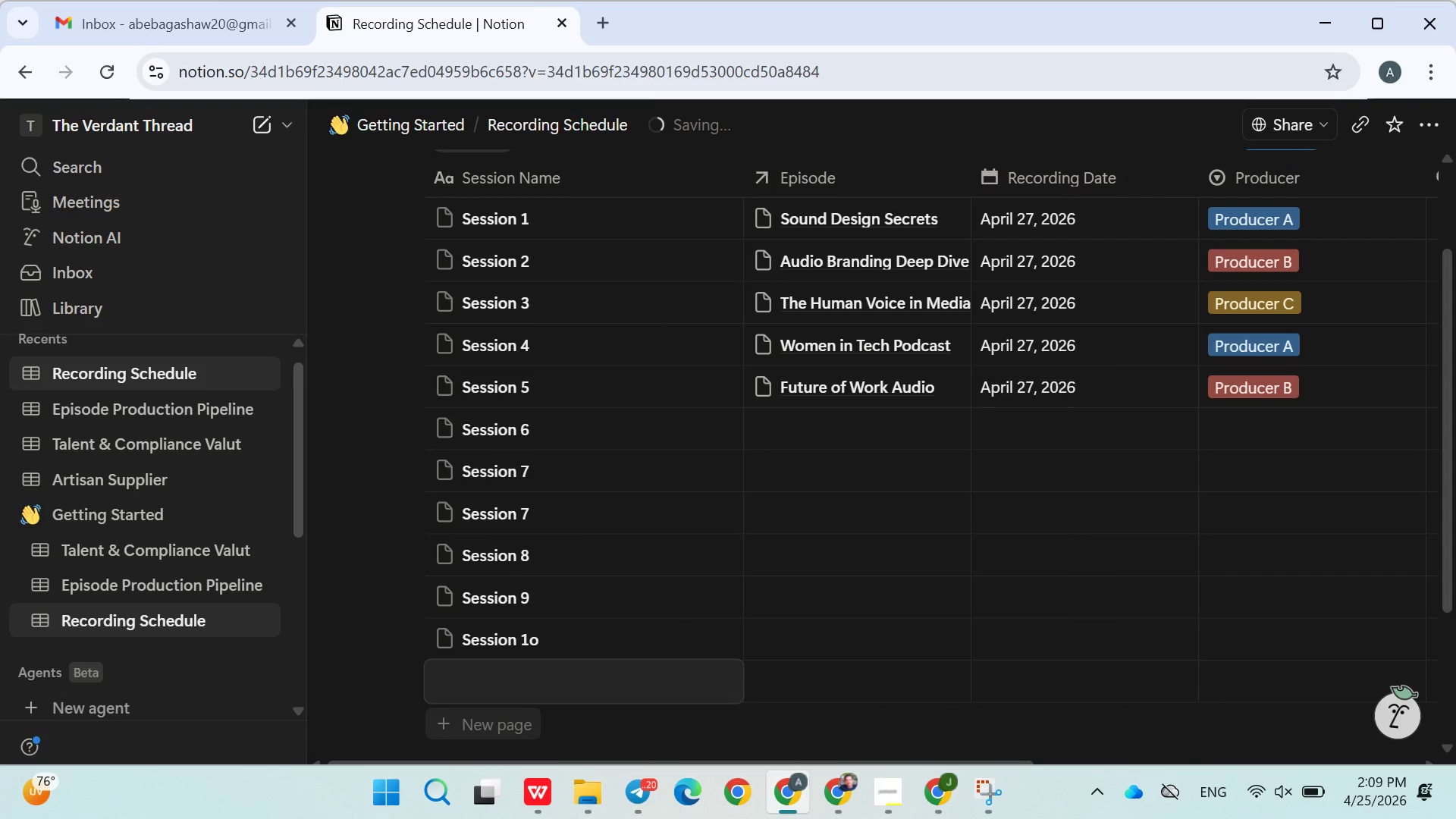 
type(Session 11)
 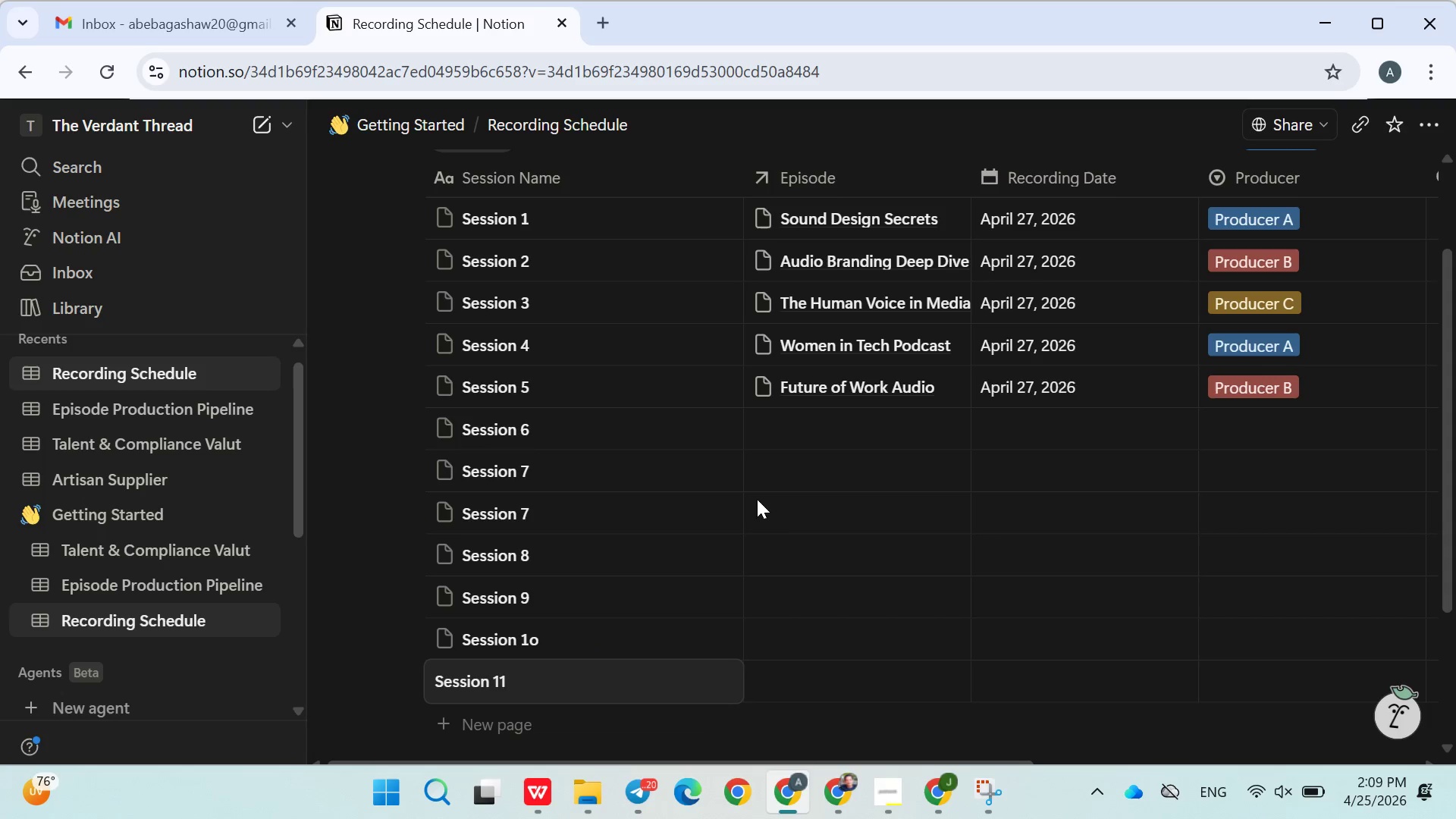 
wait(5.41)
 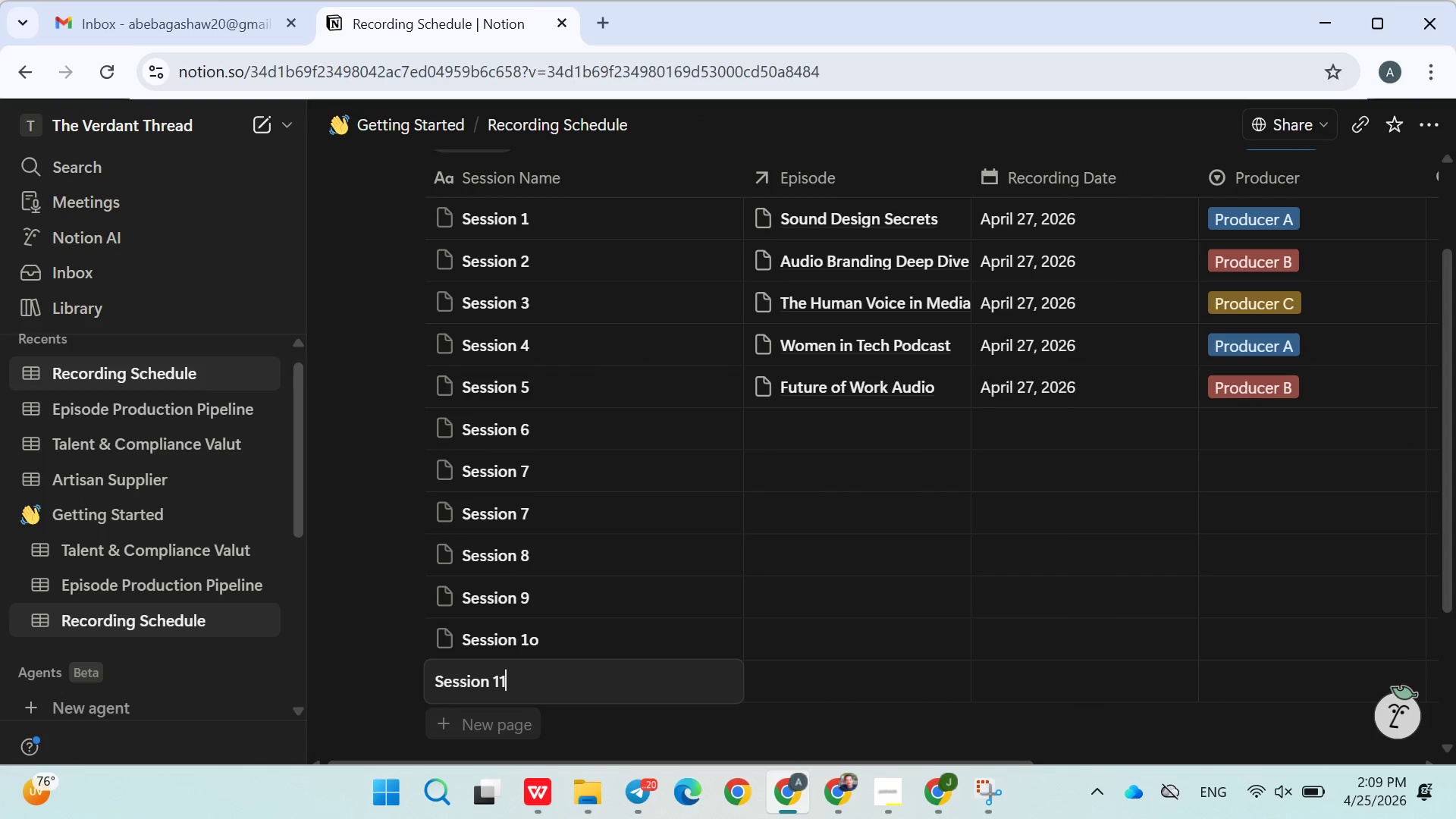 
double_click([606, 635])
 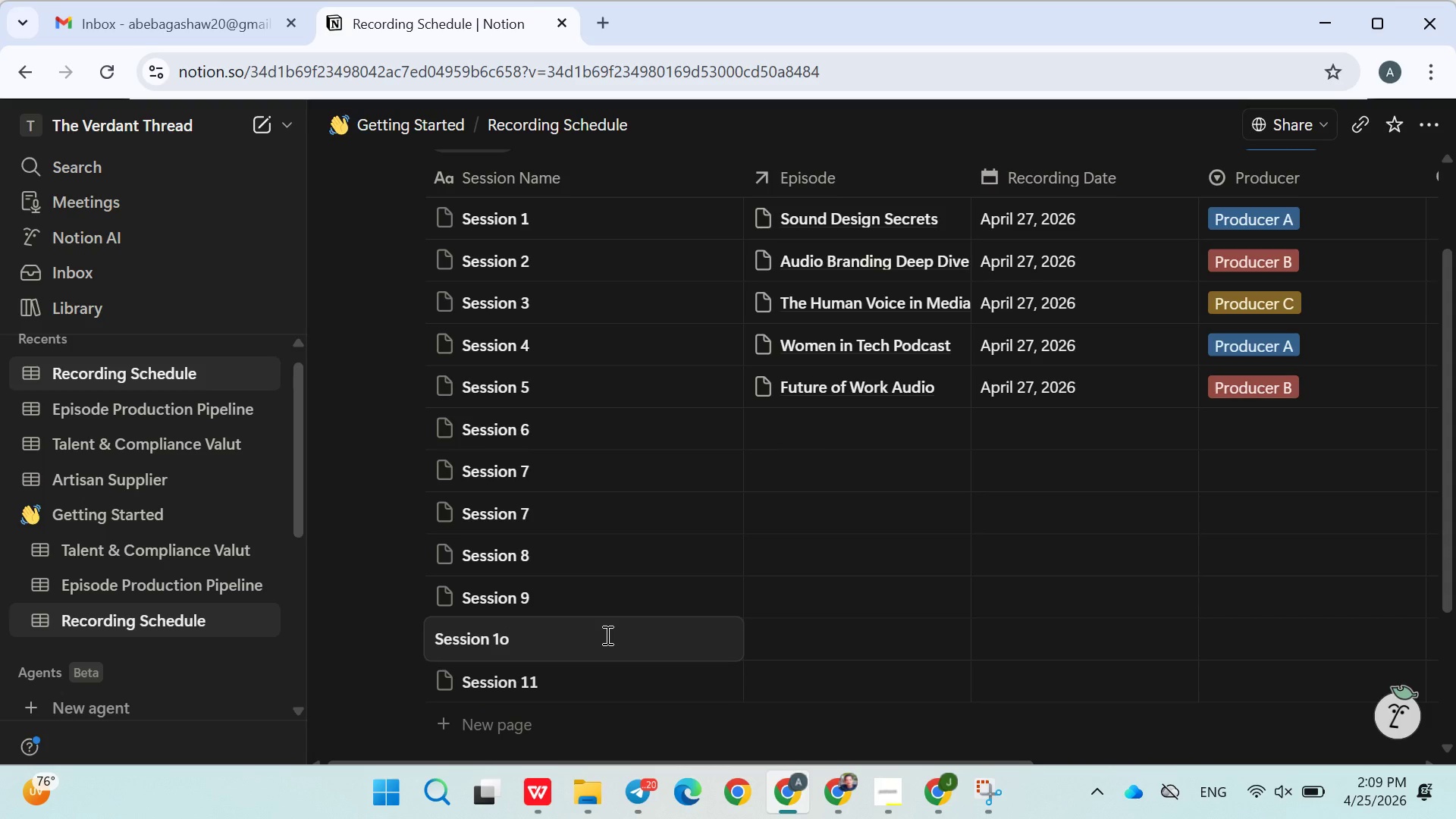 
key(Backspace)
 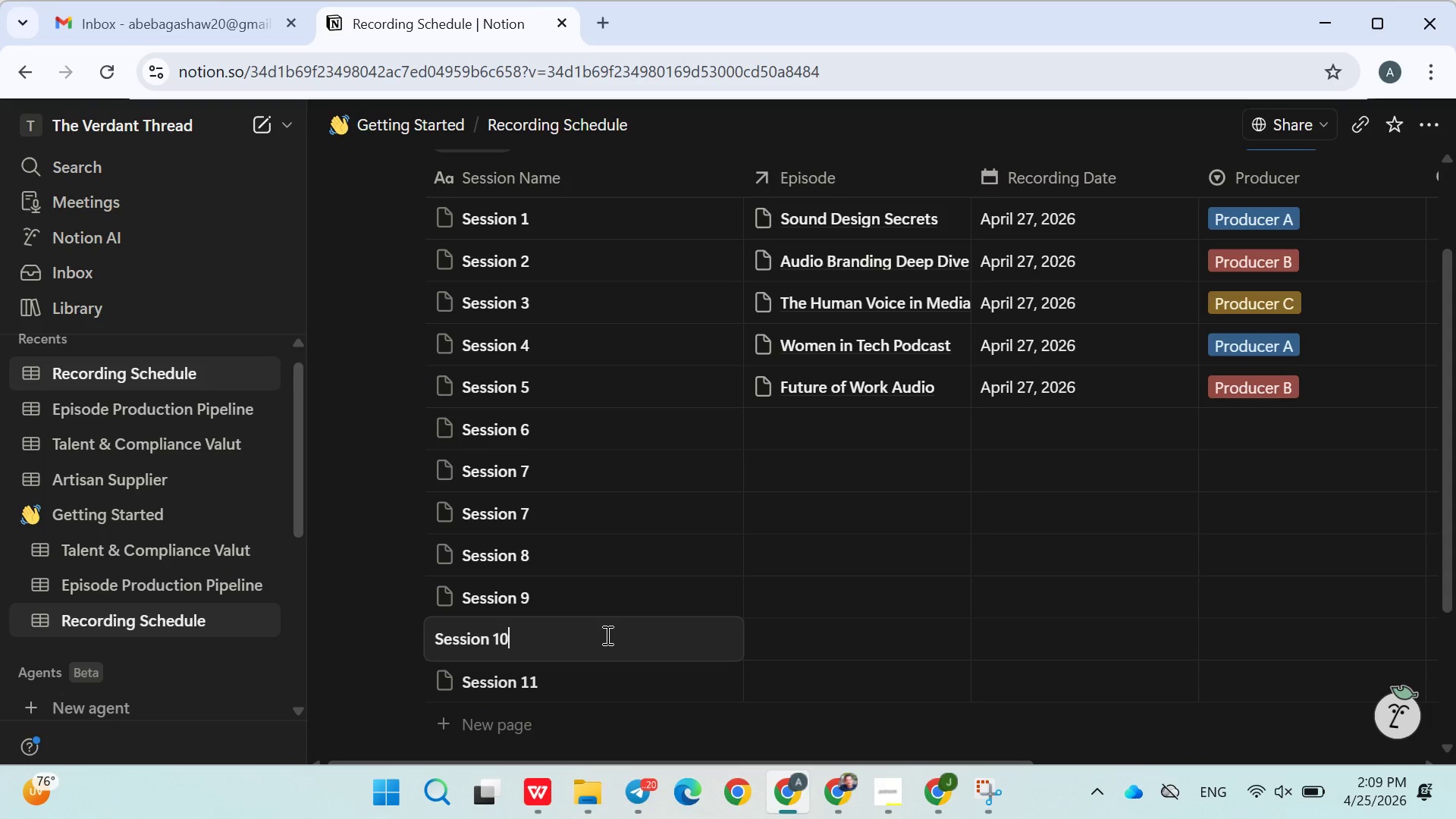 
key(0)
 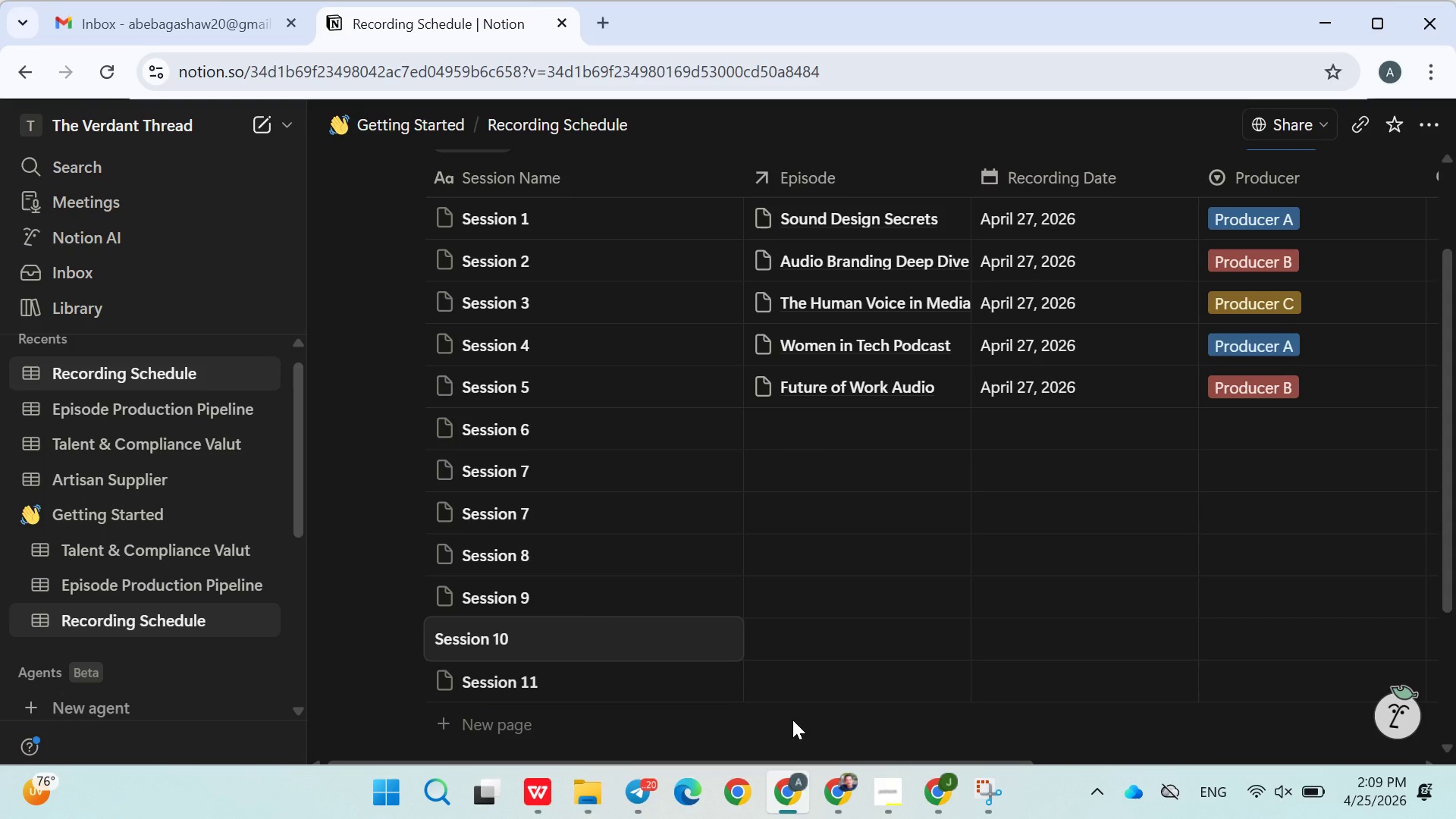 
left_click([793, 721])
 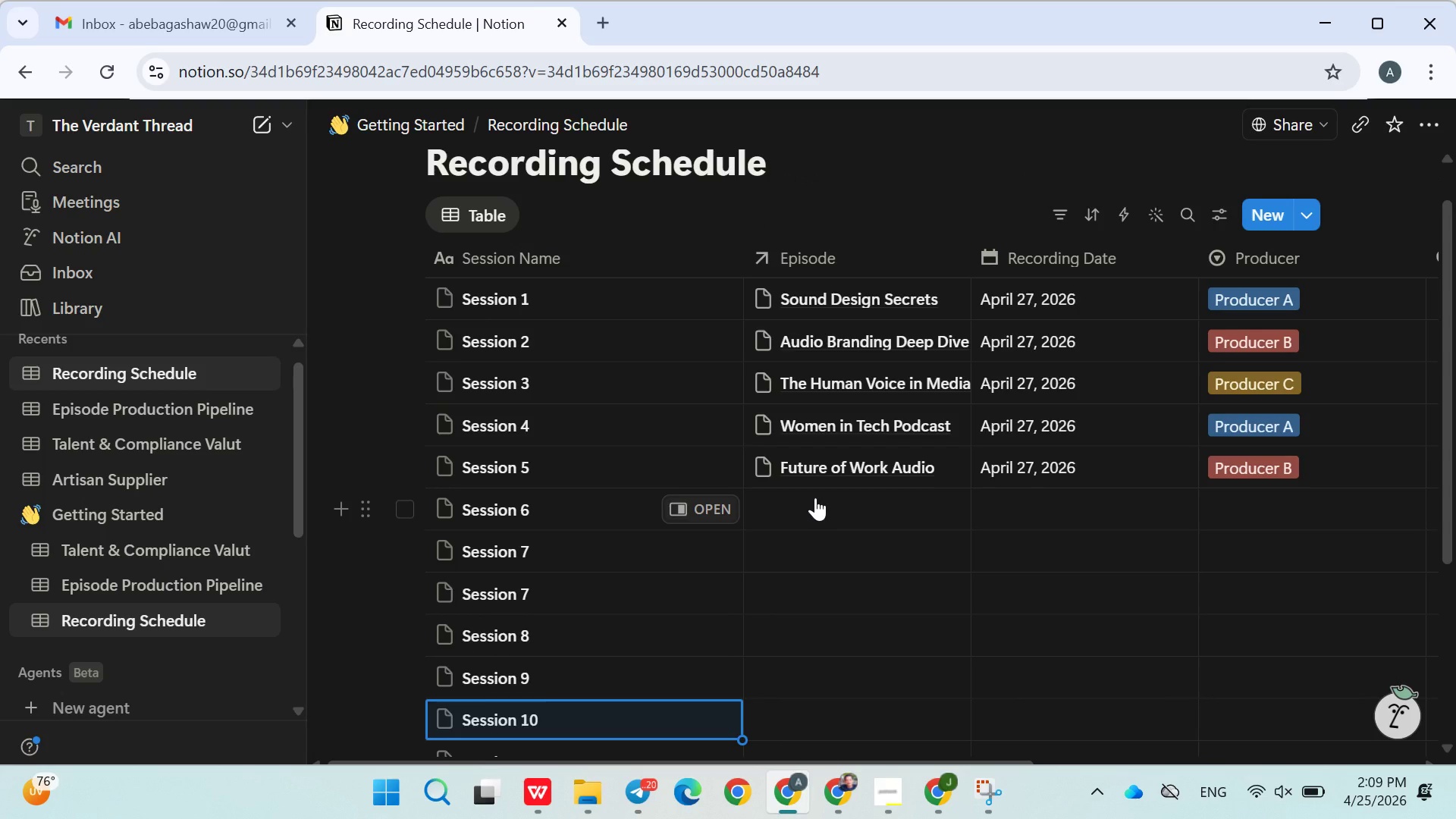 
left_click([815, 496])
 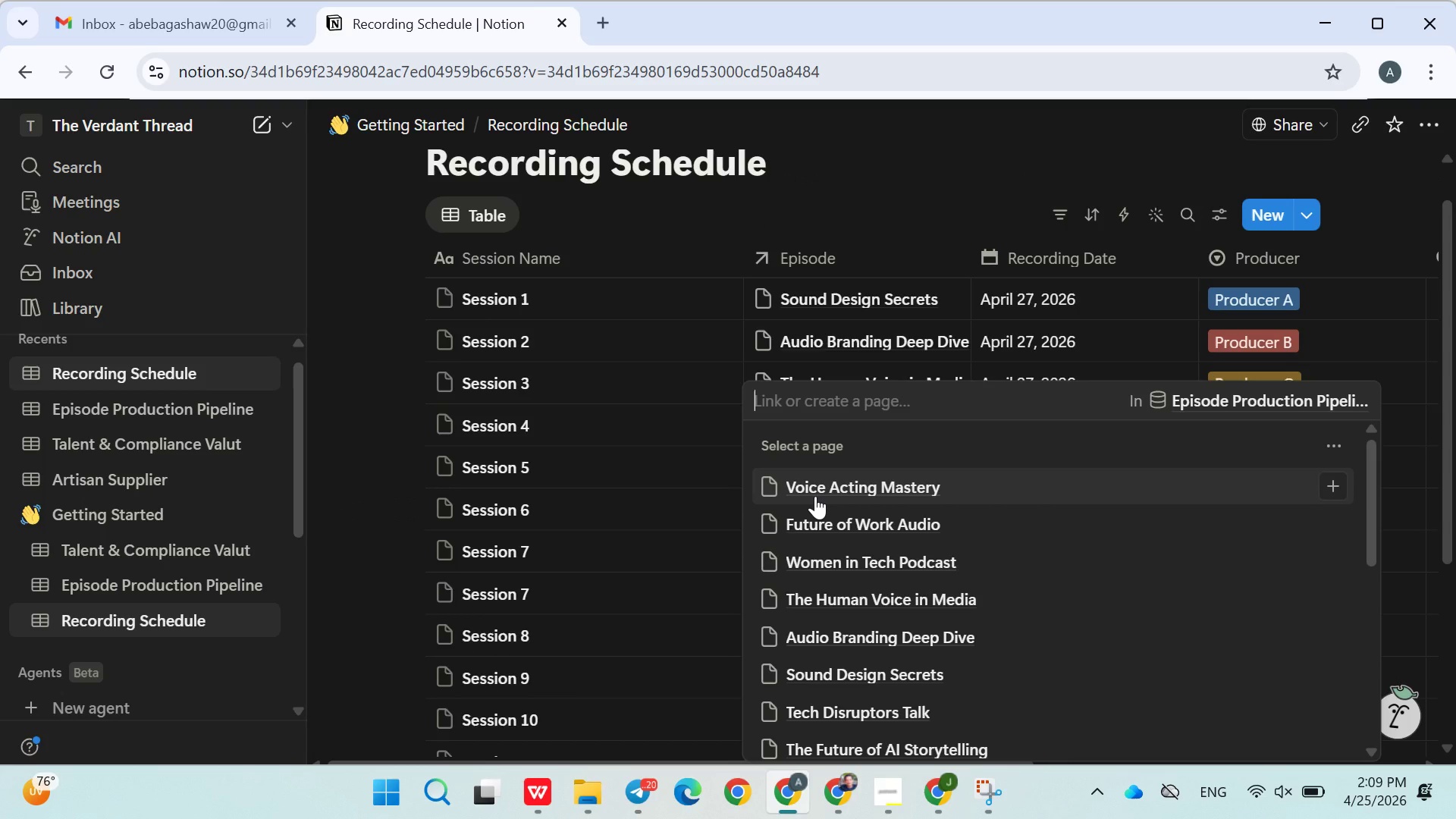 
key(Shift+A)
 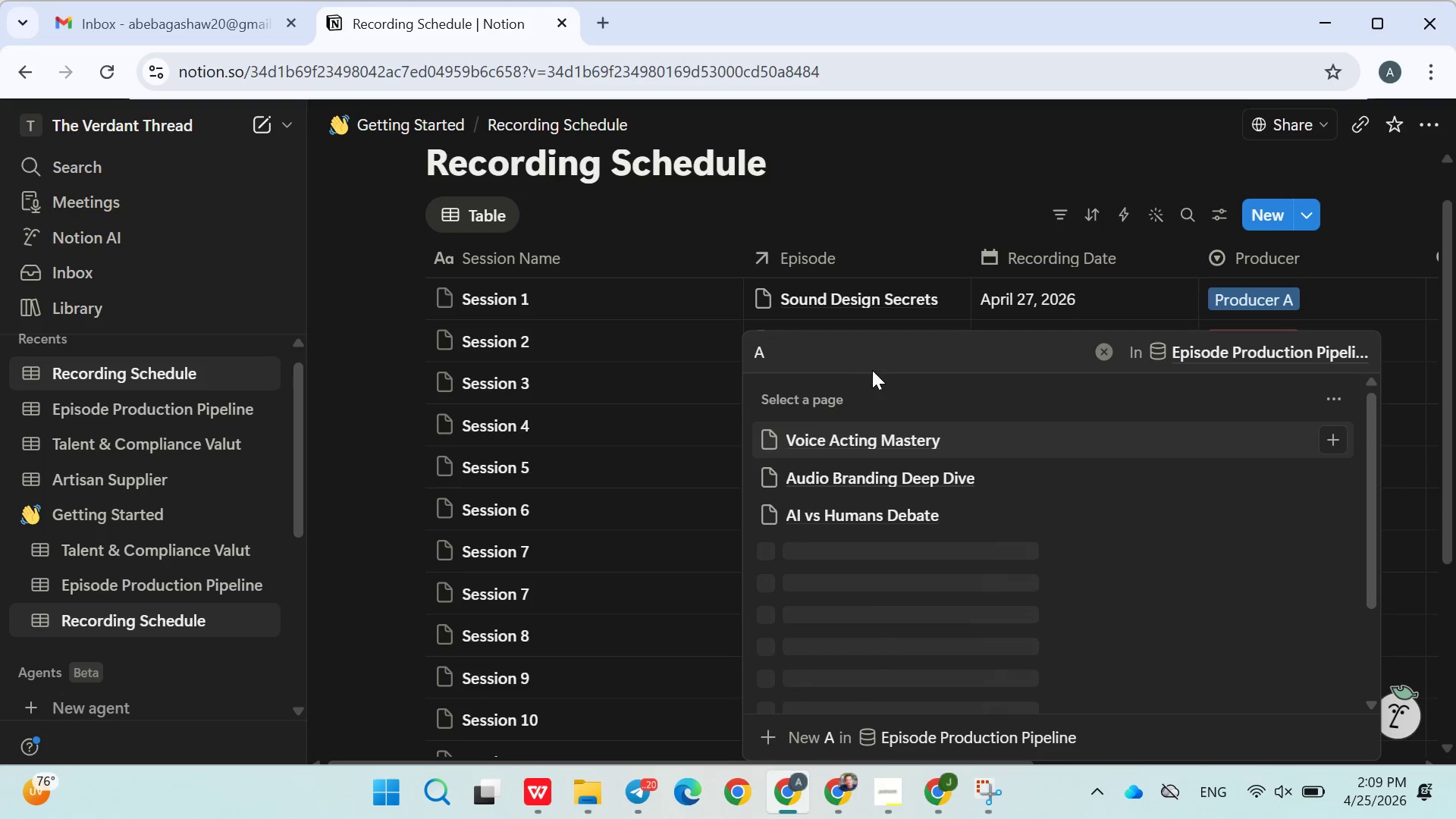 
left_click([864, 514])
 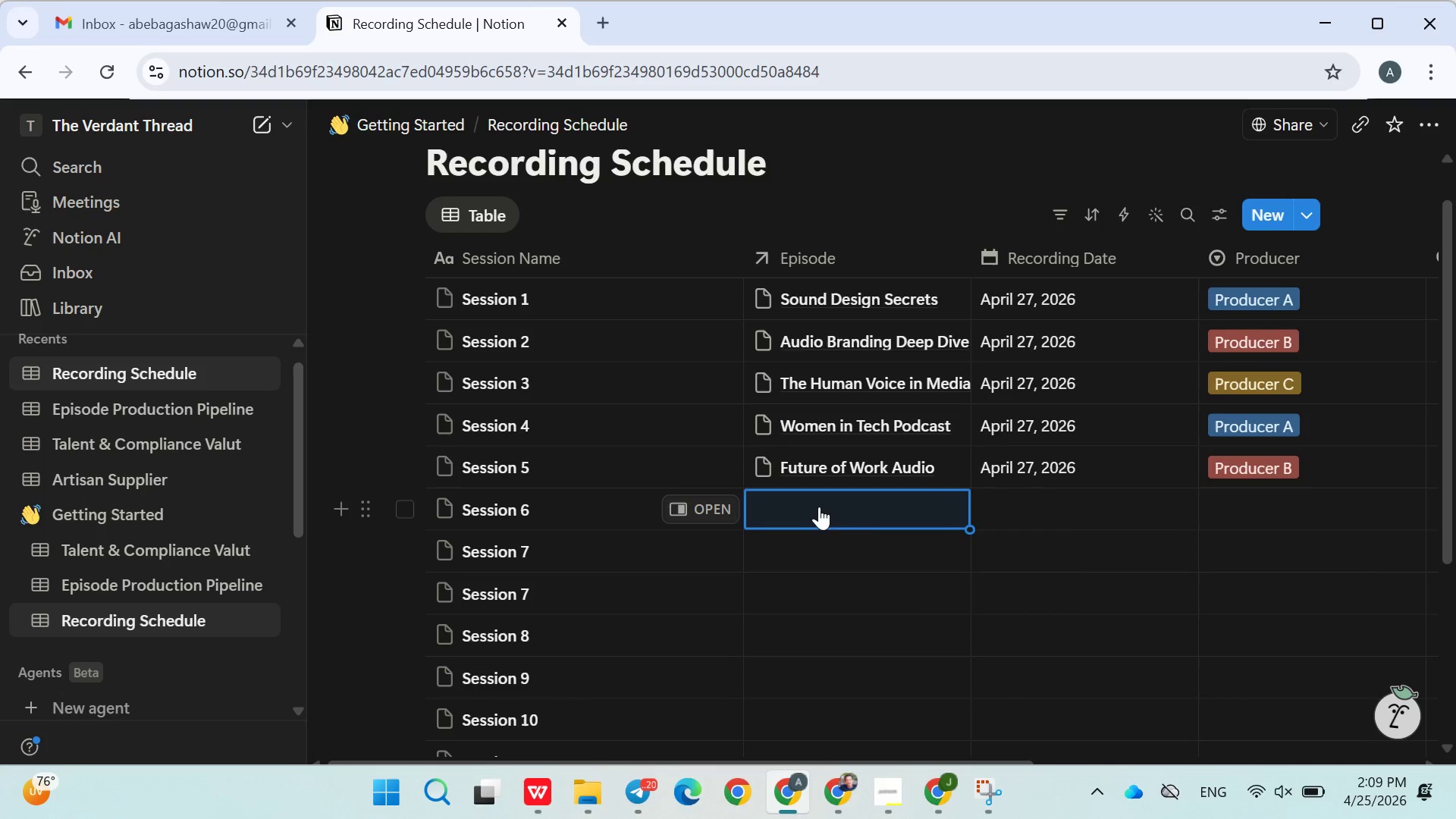 
left_click([818, 506])
 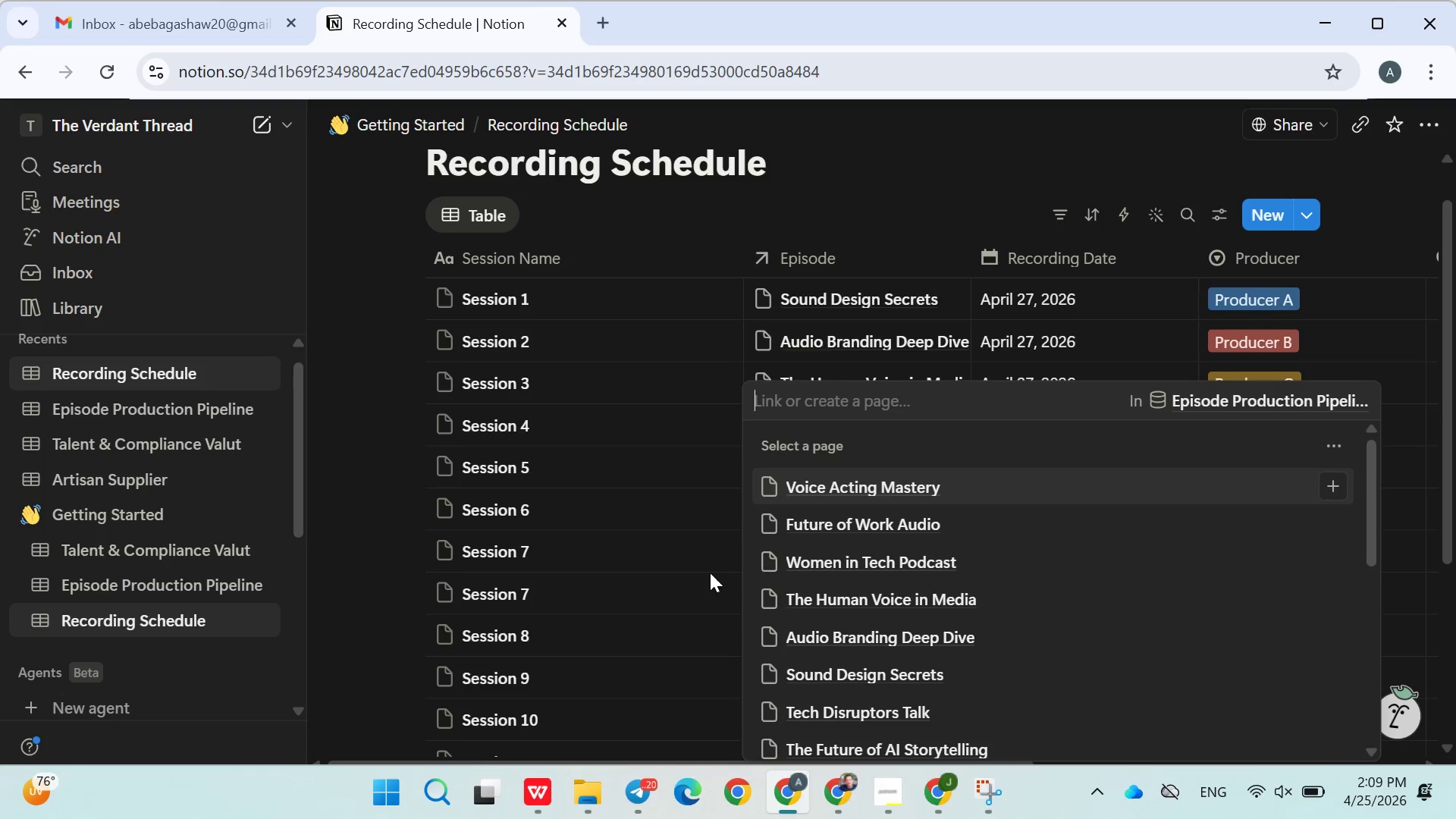 
left_click([679, 623])
 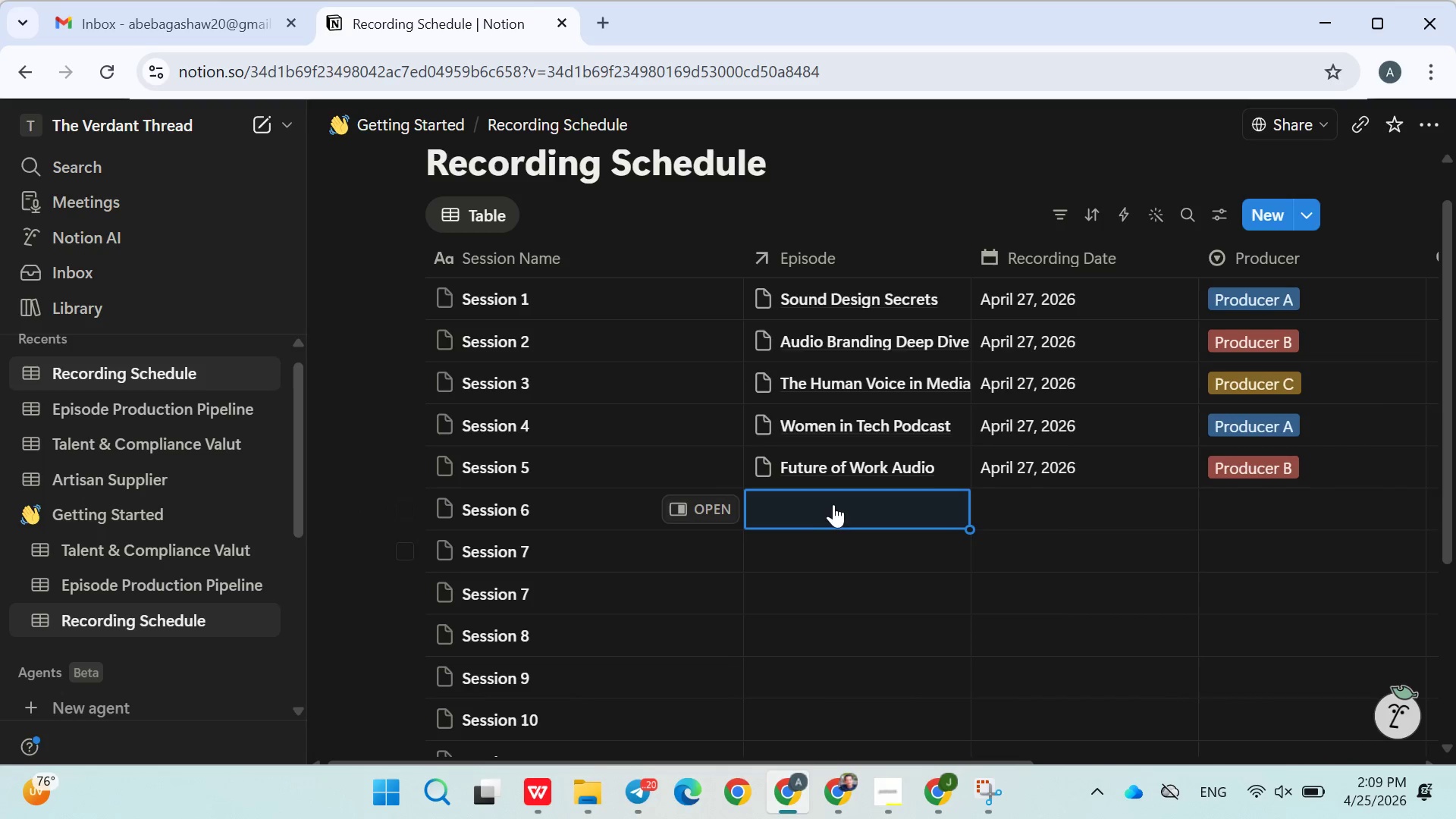 
left_click([833, 500])
 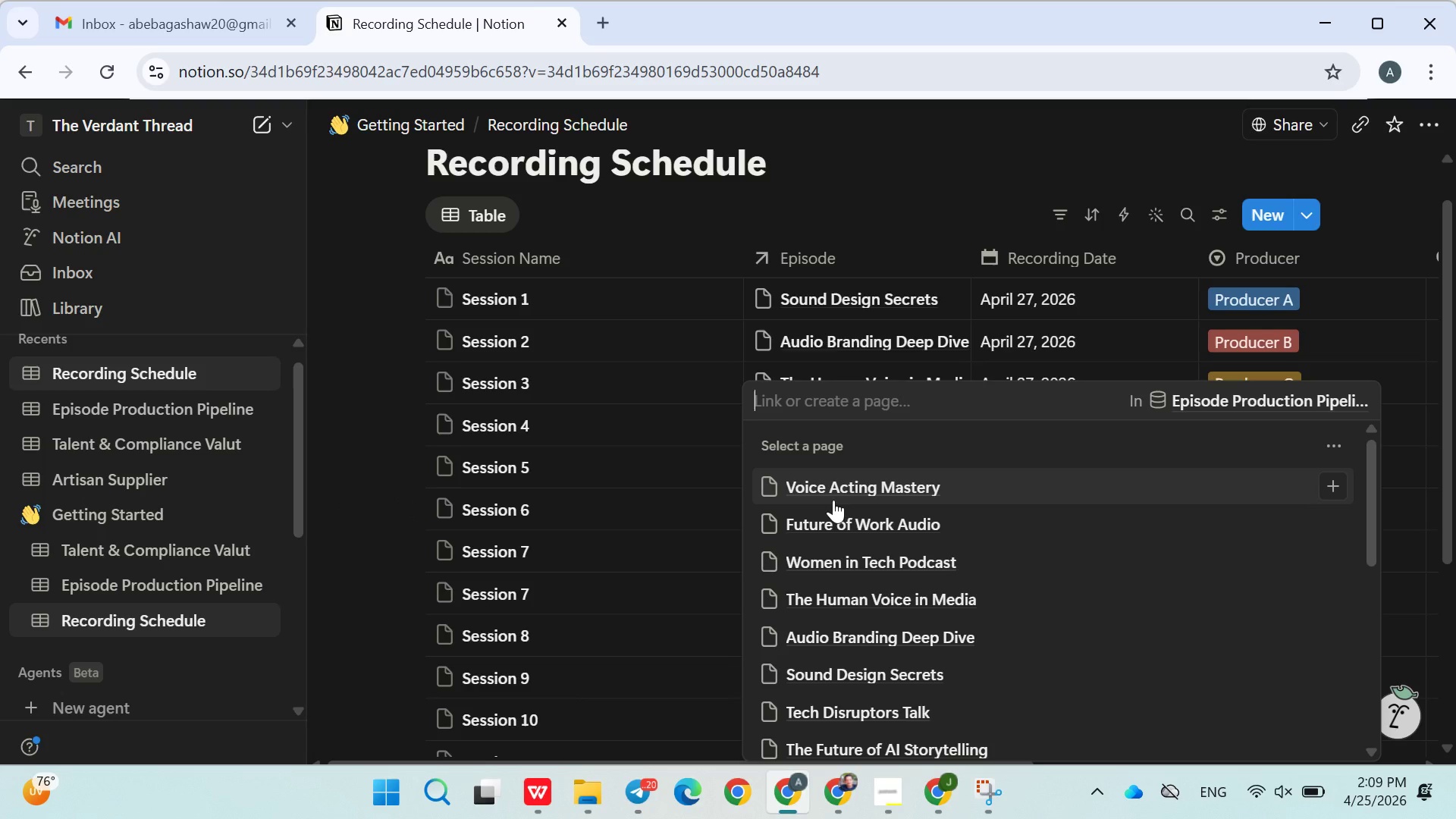 
type(AI)
 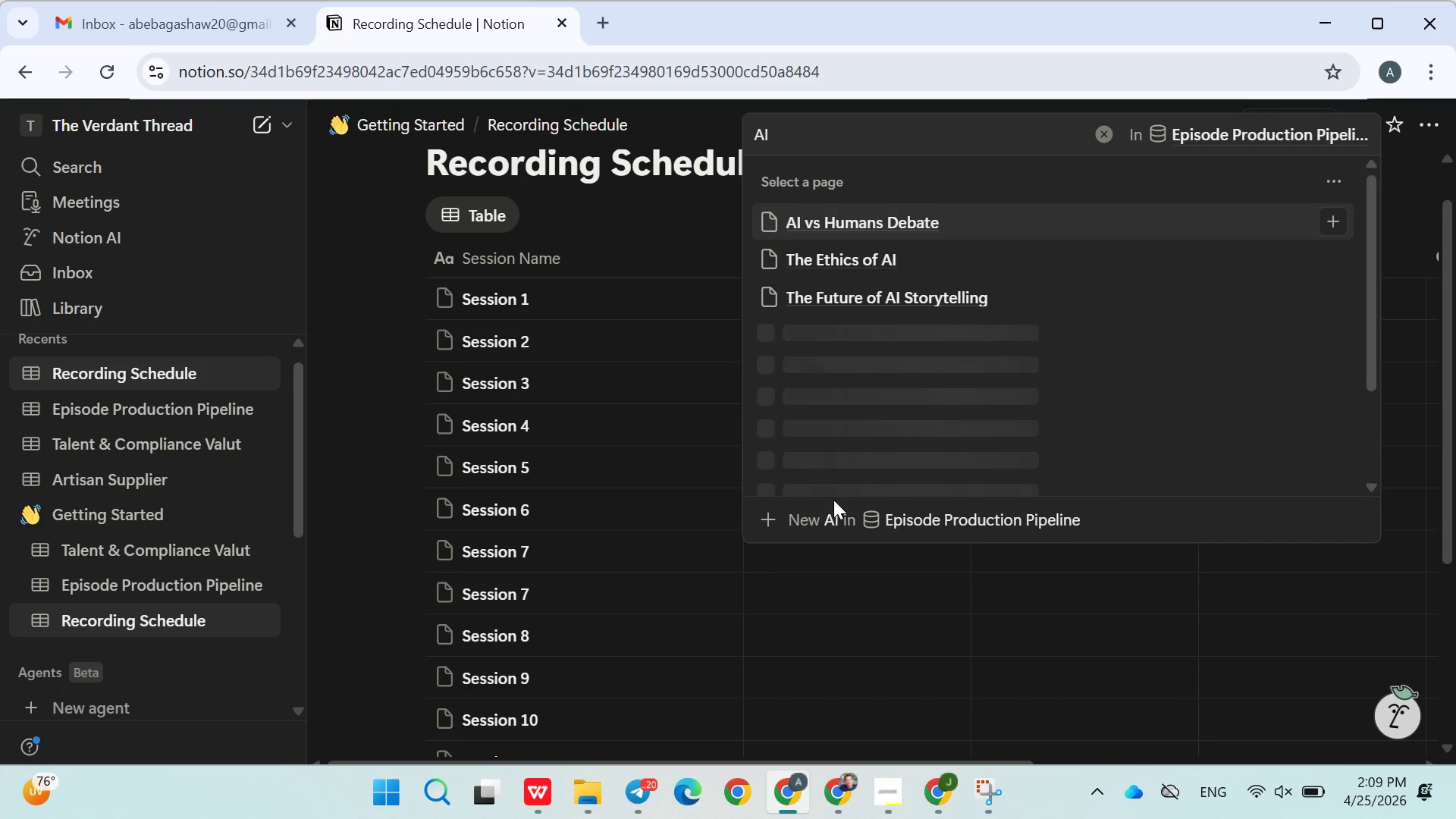 
left_click([902, 348])
 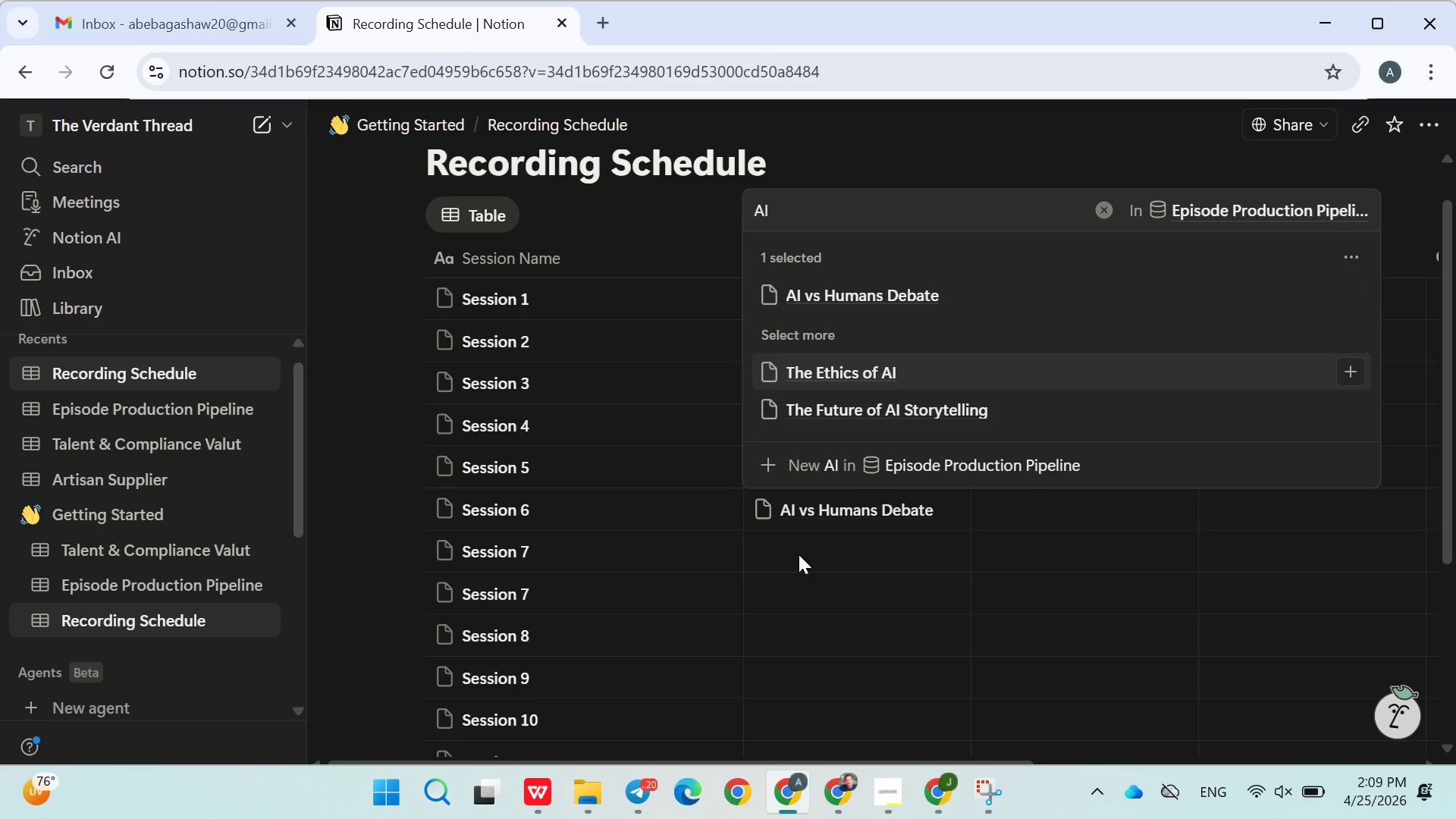 
double_click([799, 554])
 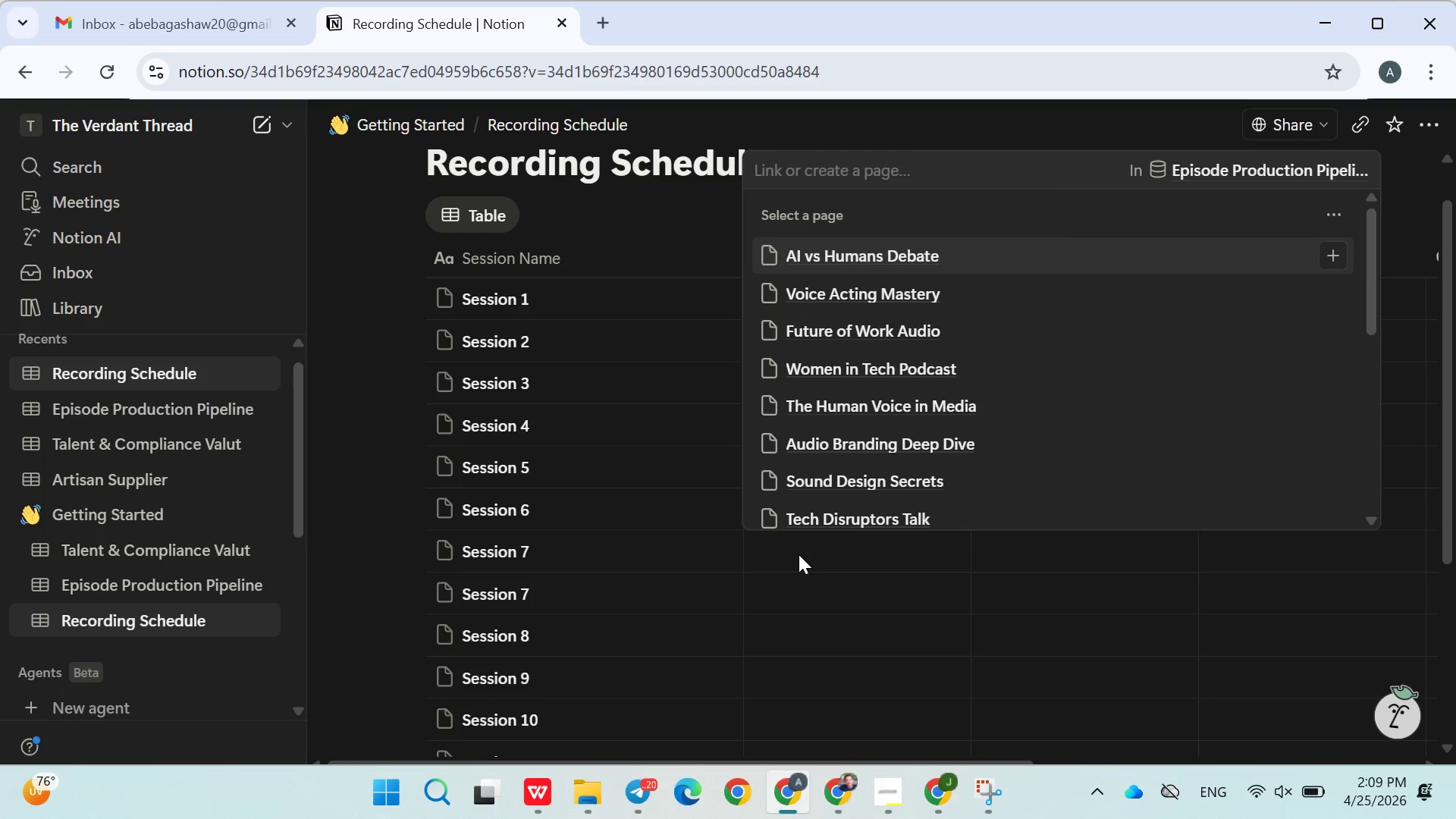 
type(the et)
 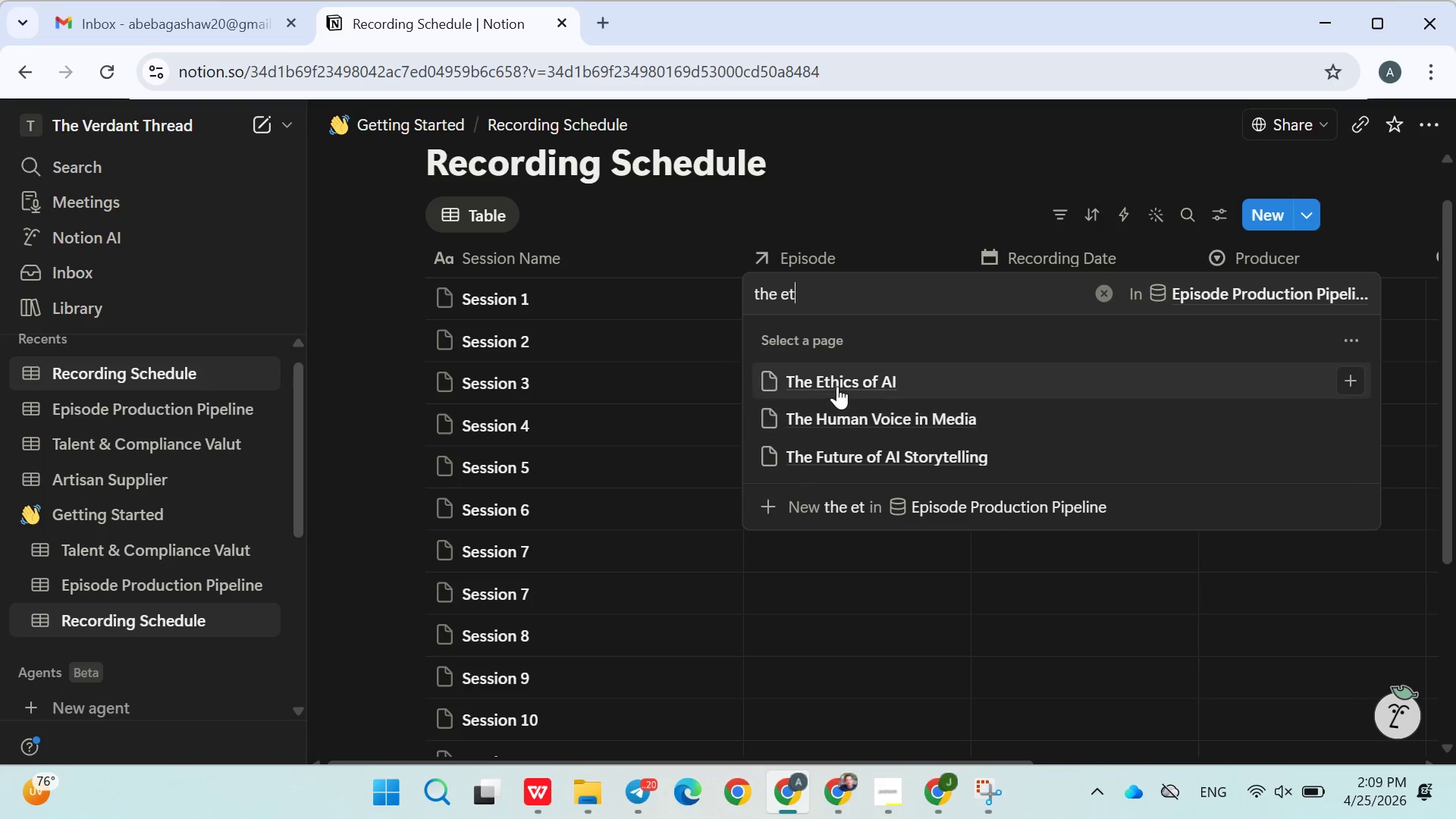 
left_click([837, 386])
 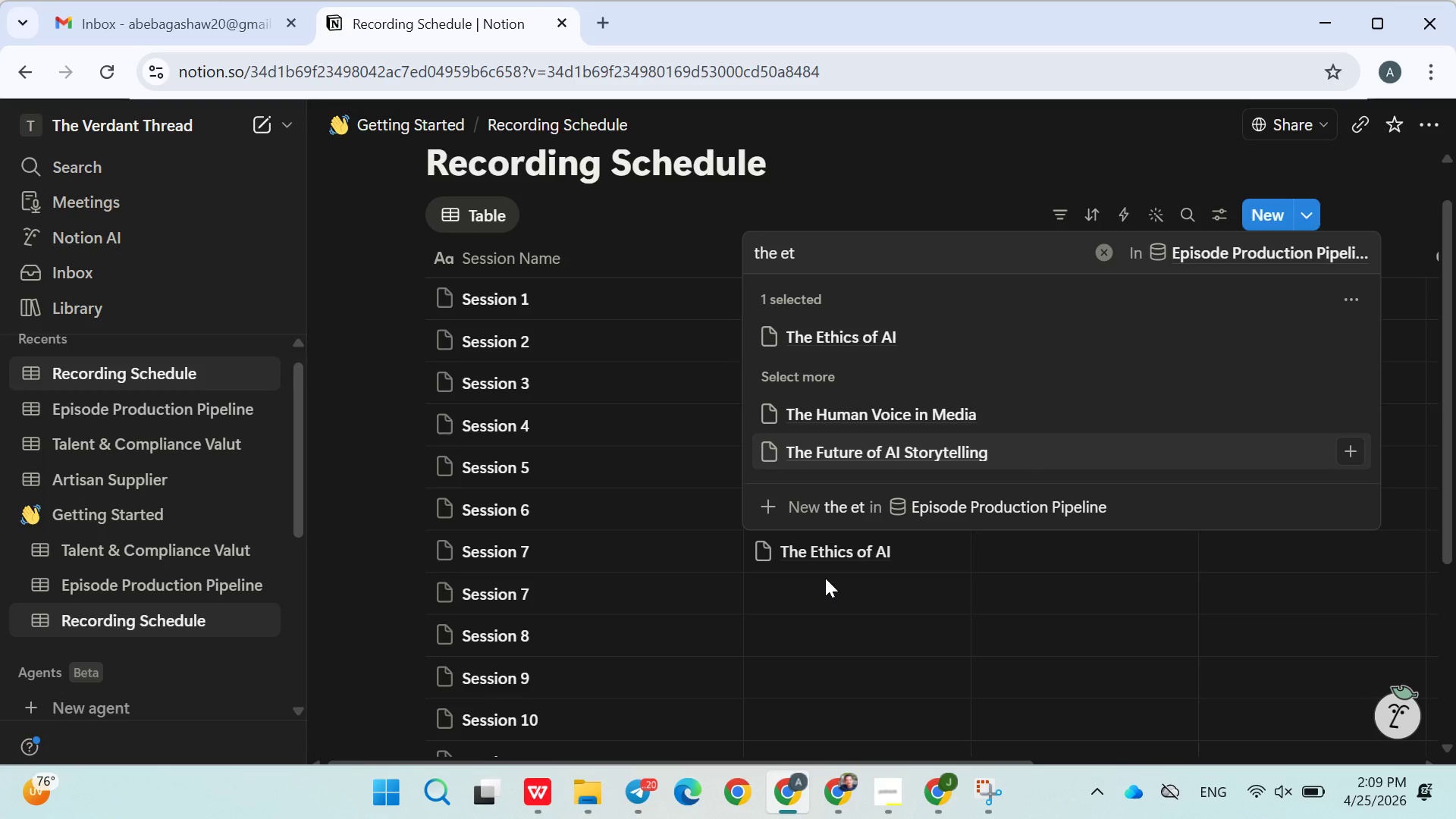 
left_click([825, 578])
 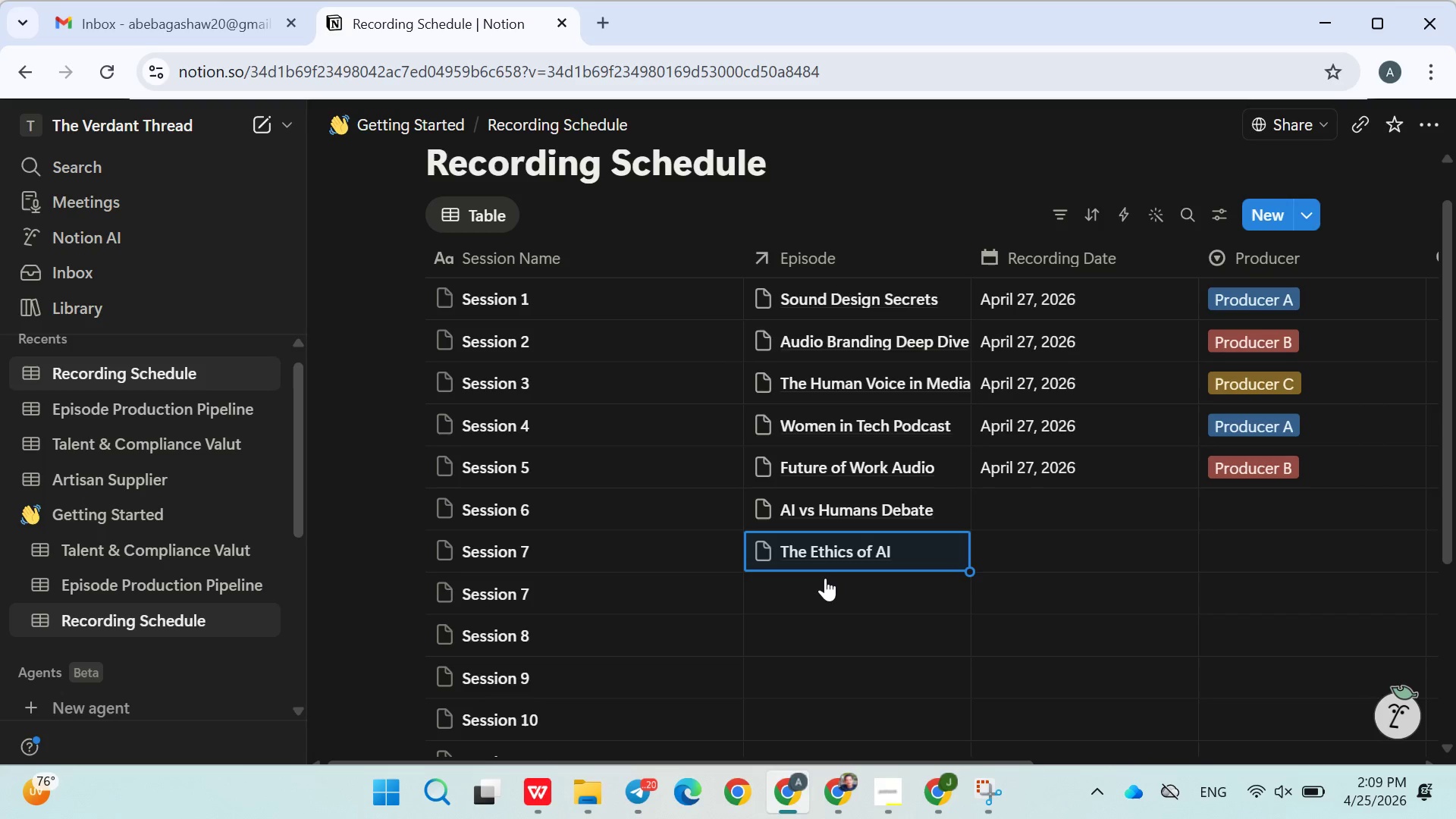 
left_click([825, 578])
 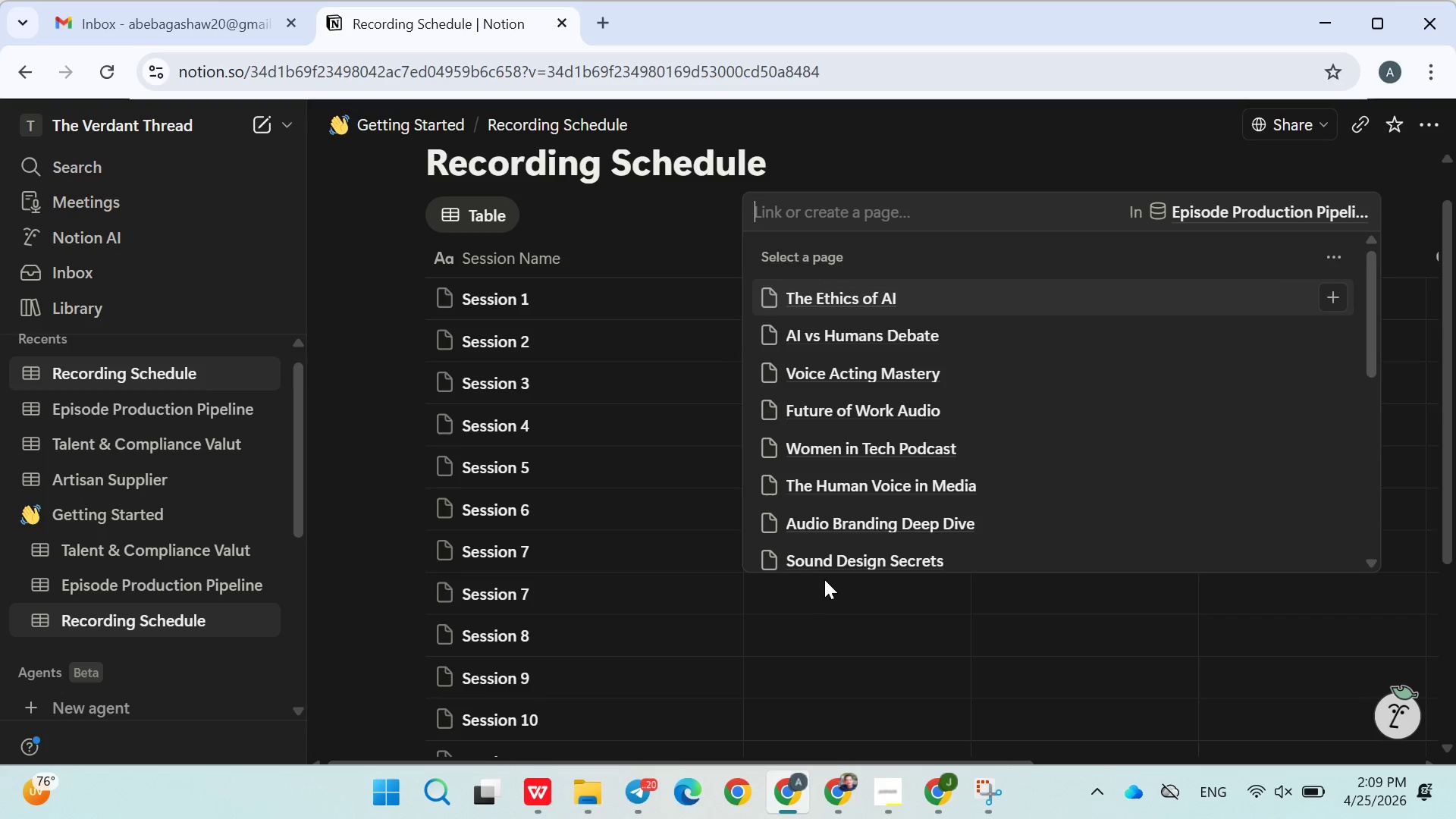 
type(story)
 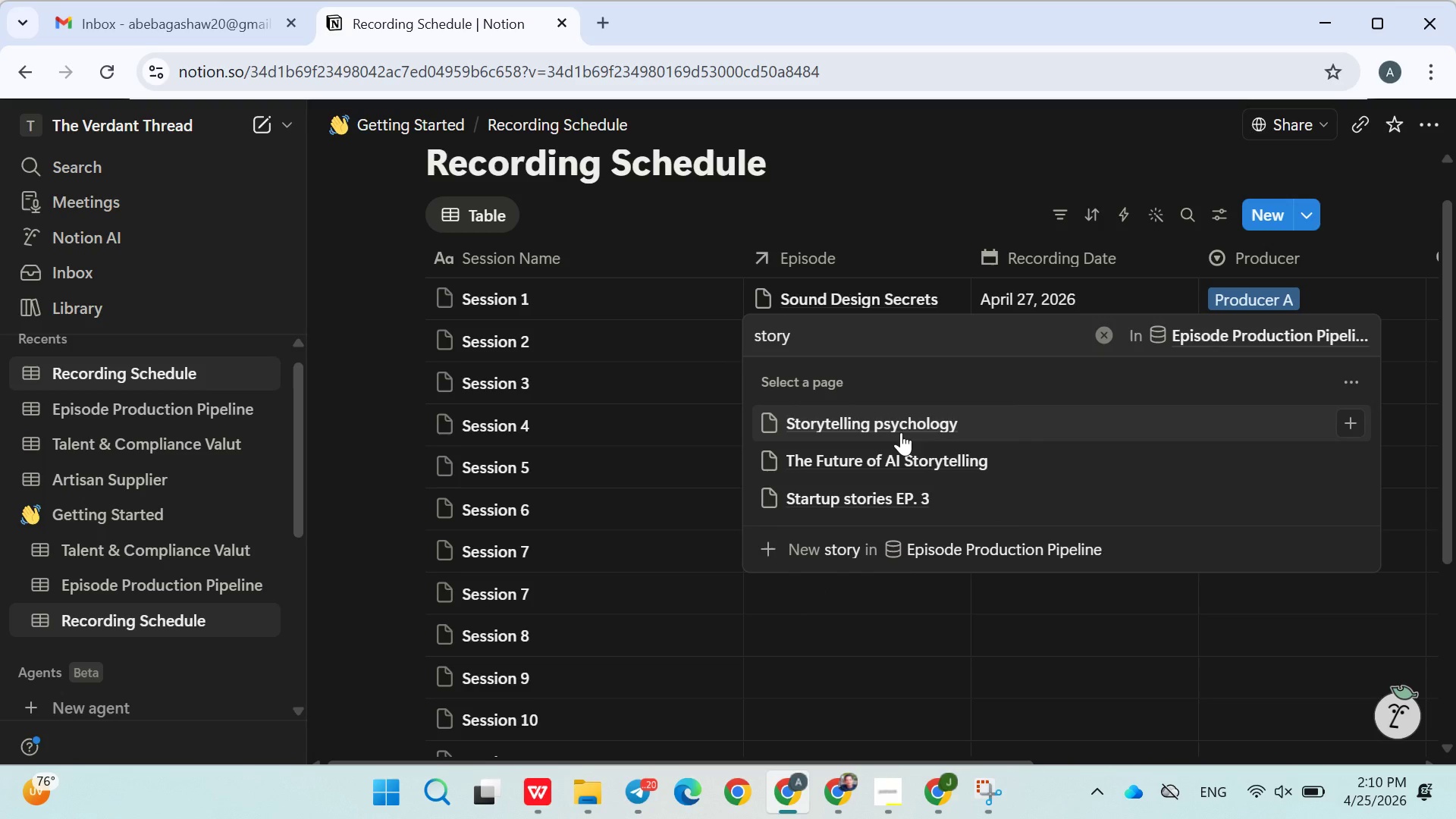 
left_click([905, 423])
 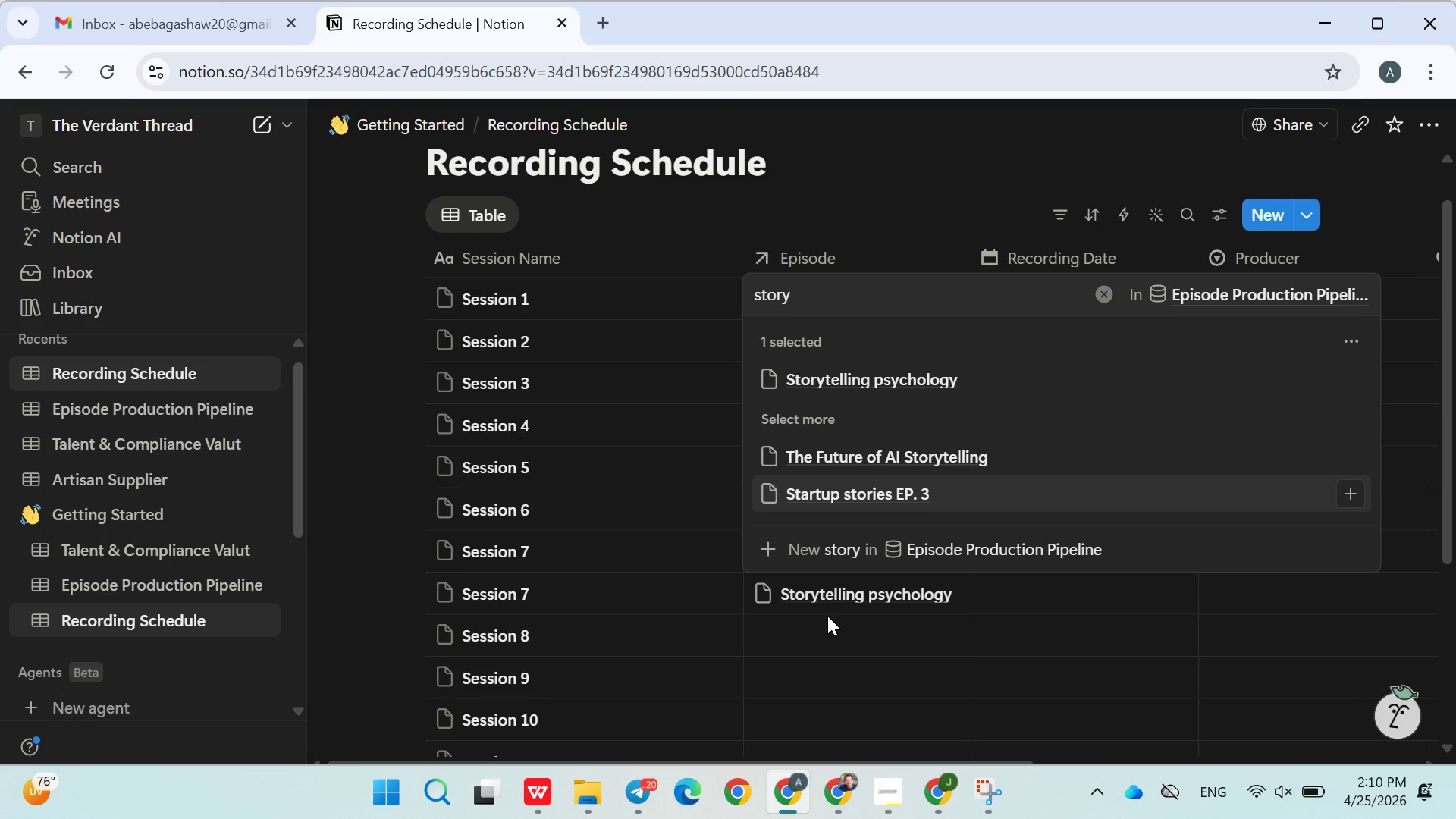 
left_click([827, 620])
 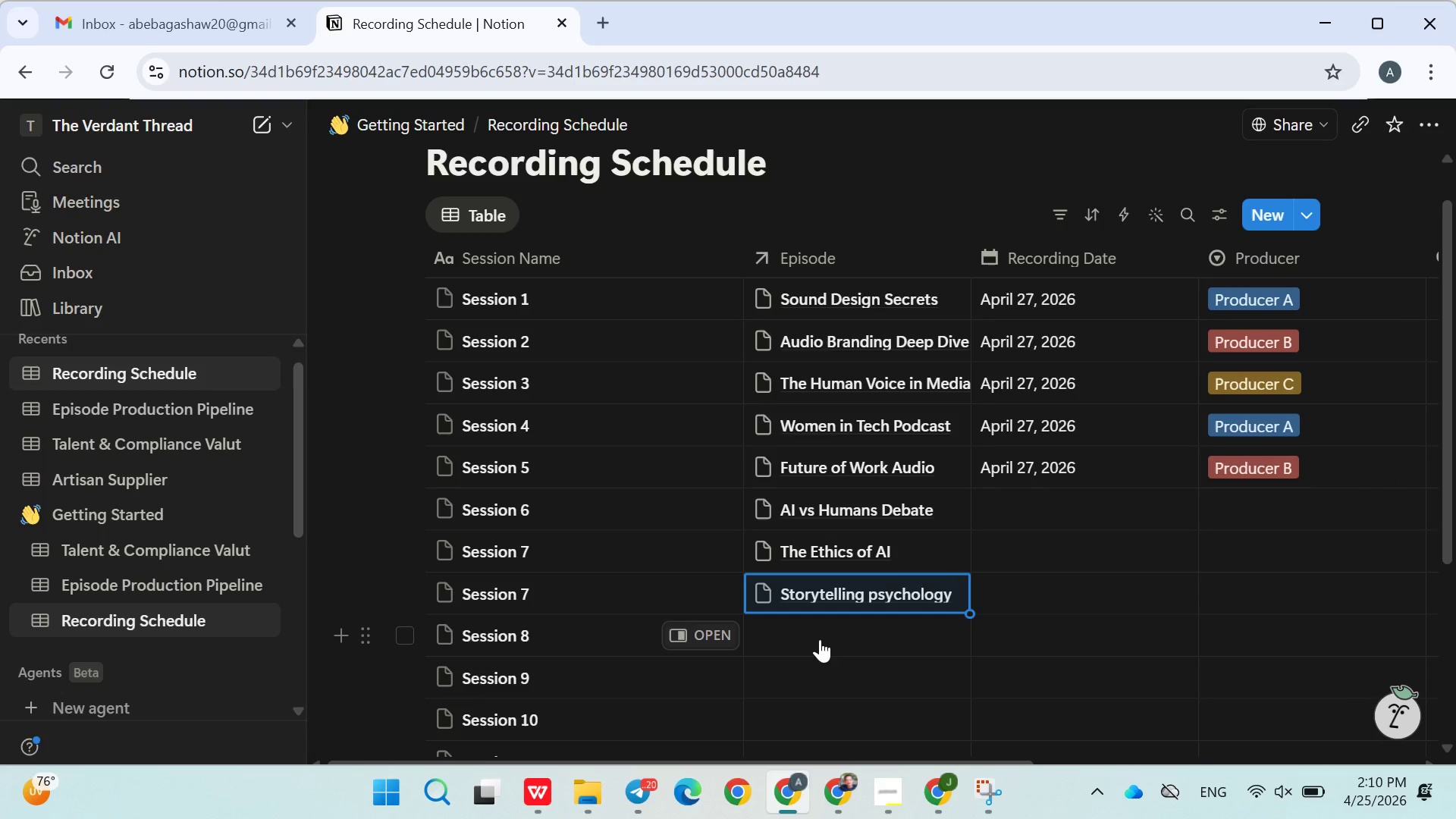 
left_click([820, 639])
 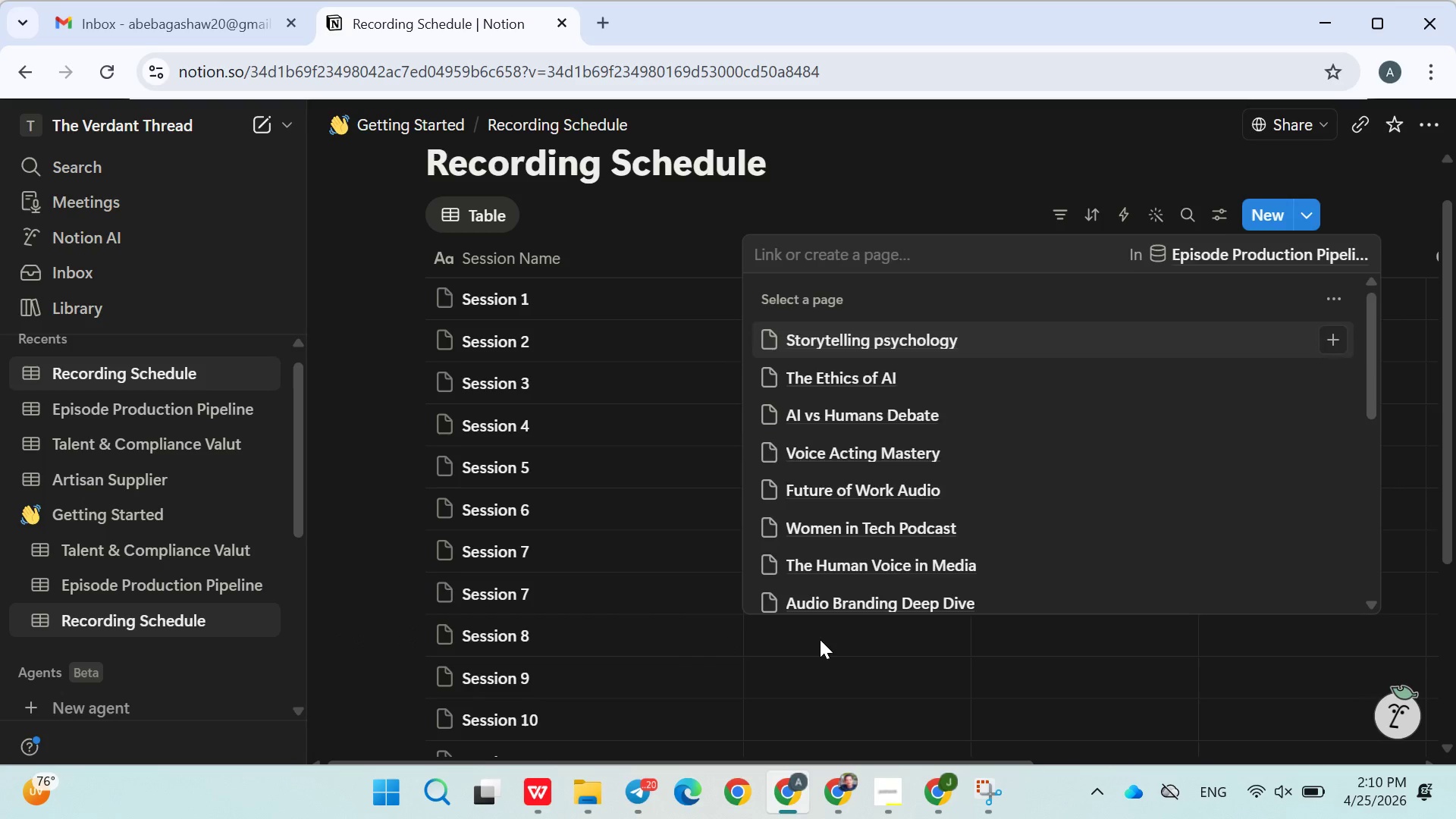 
type(creative)
 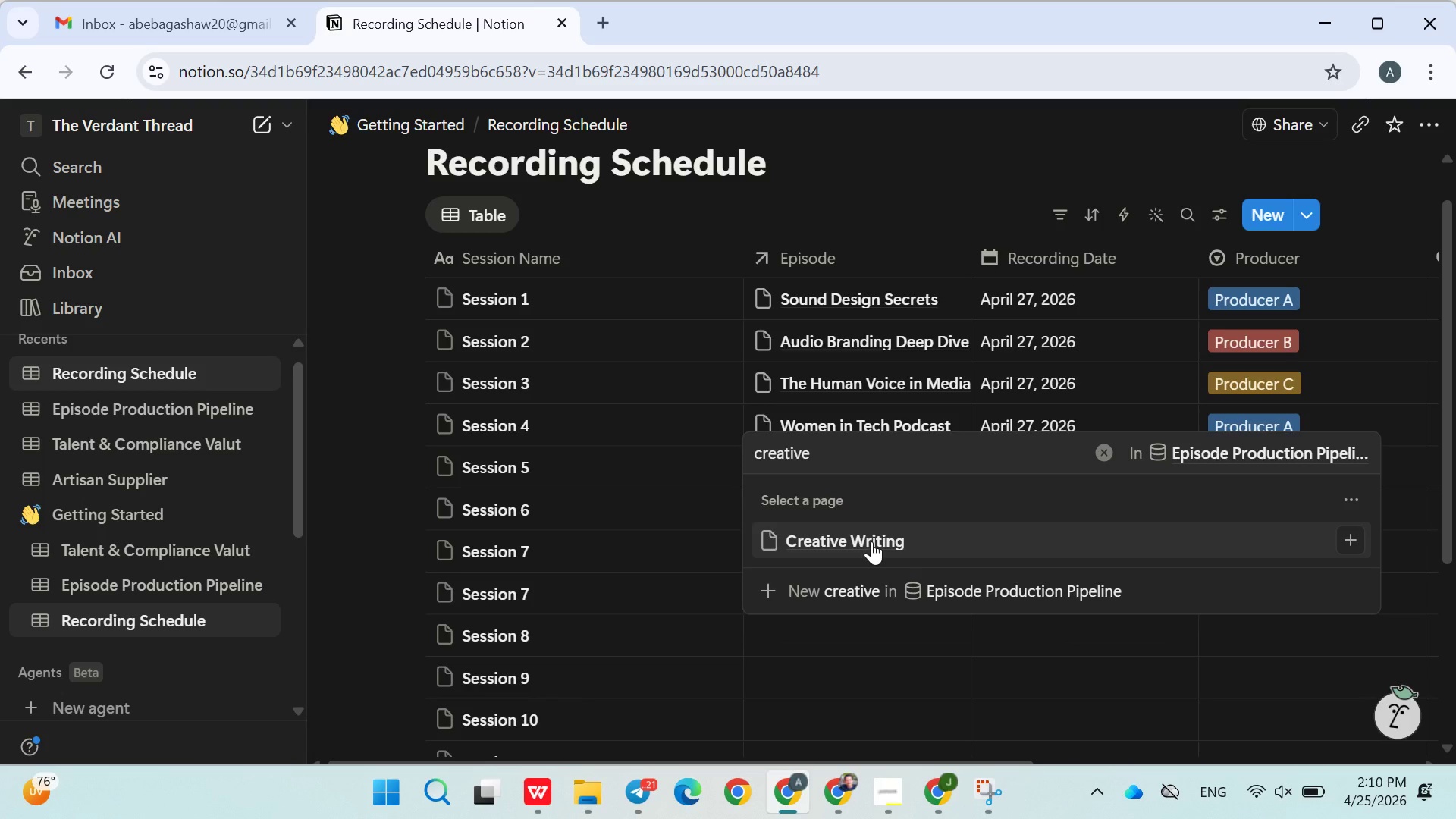 
wait(11.0)
 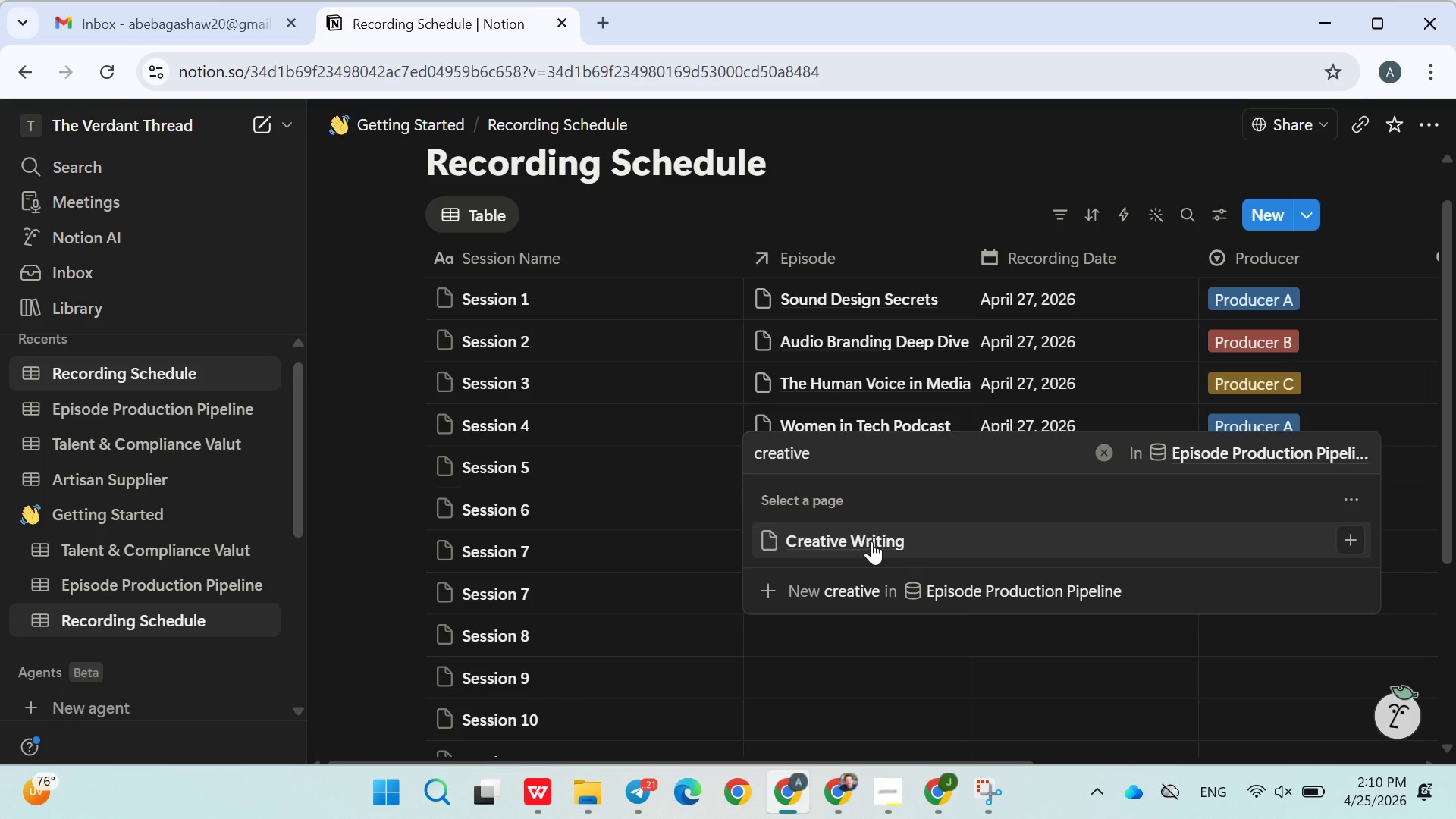 
key(Backspace)
key(Backspace)
key(Backspace)
key(Backspace)
key(Backspace)
key(Backspace)
key(Backspace)
key(Backspace)
type(wri)
 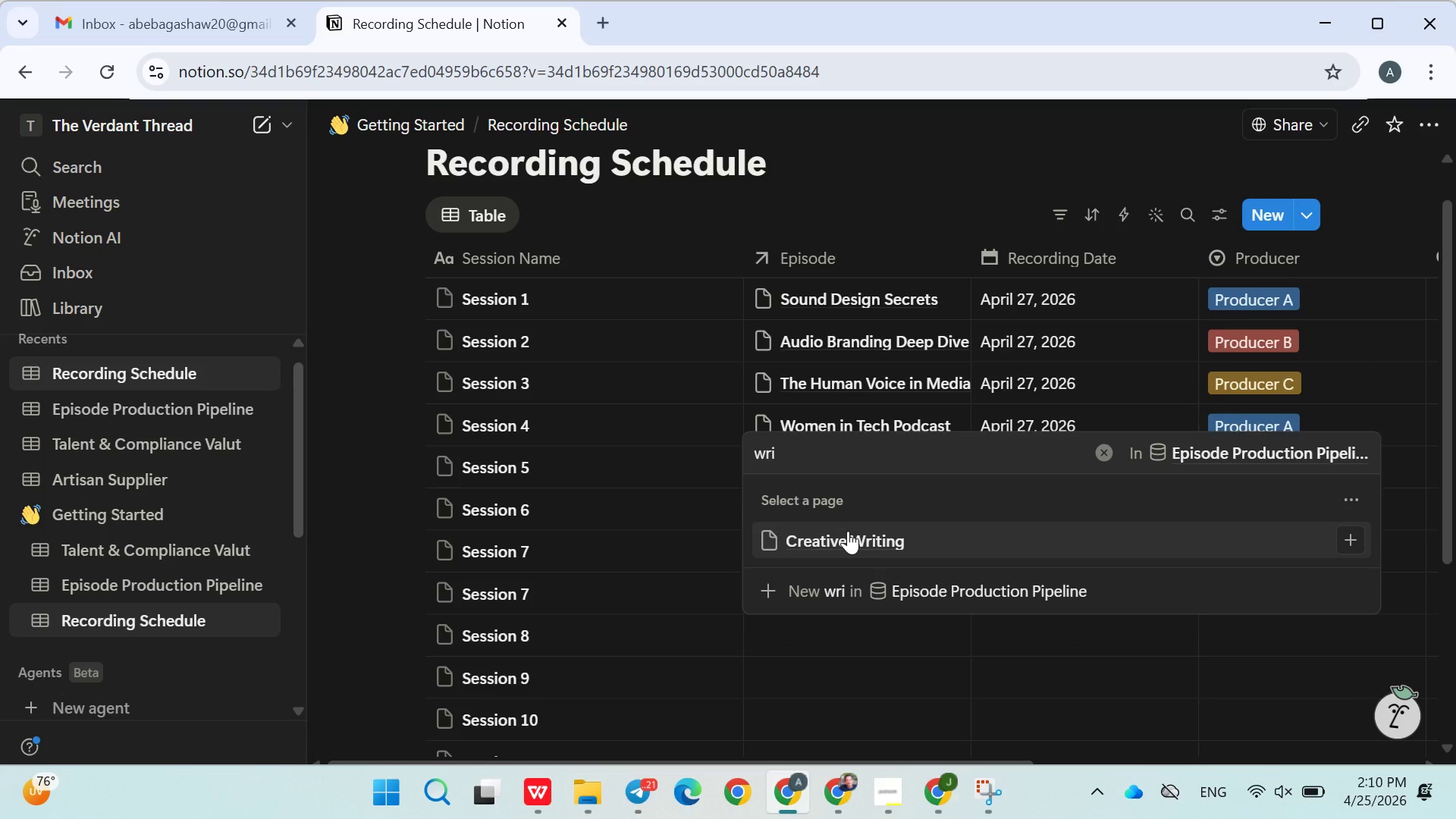 
wait(5.09)
 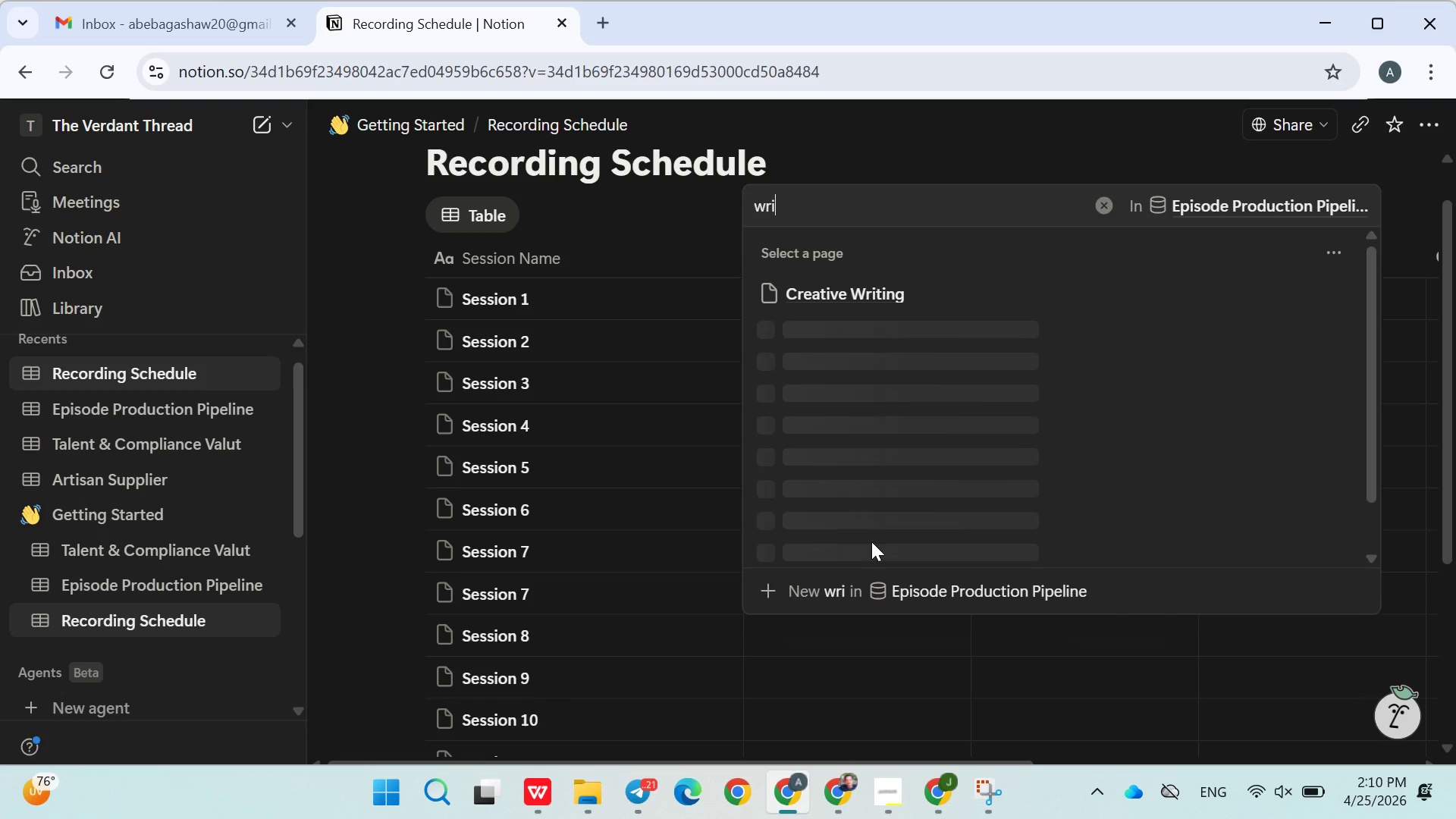 
left_click([848, 531])
 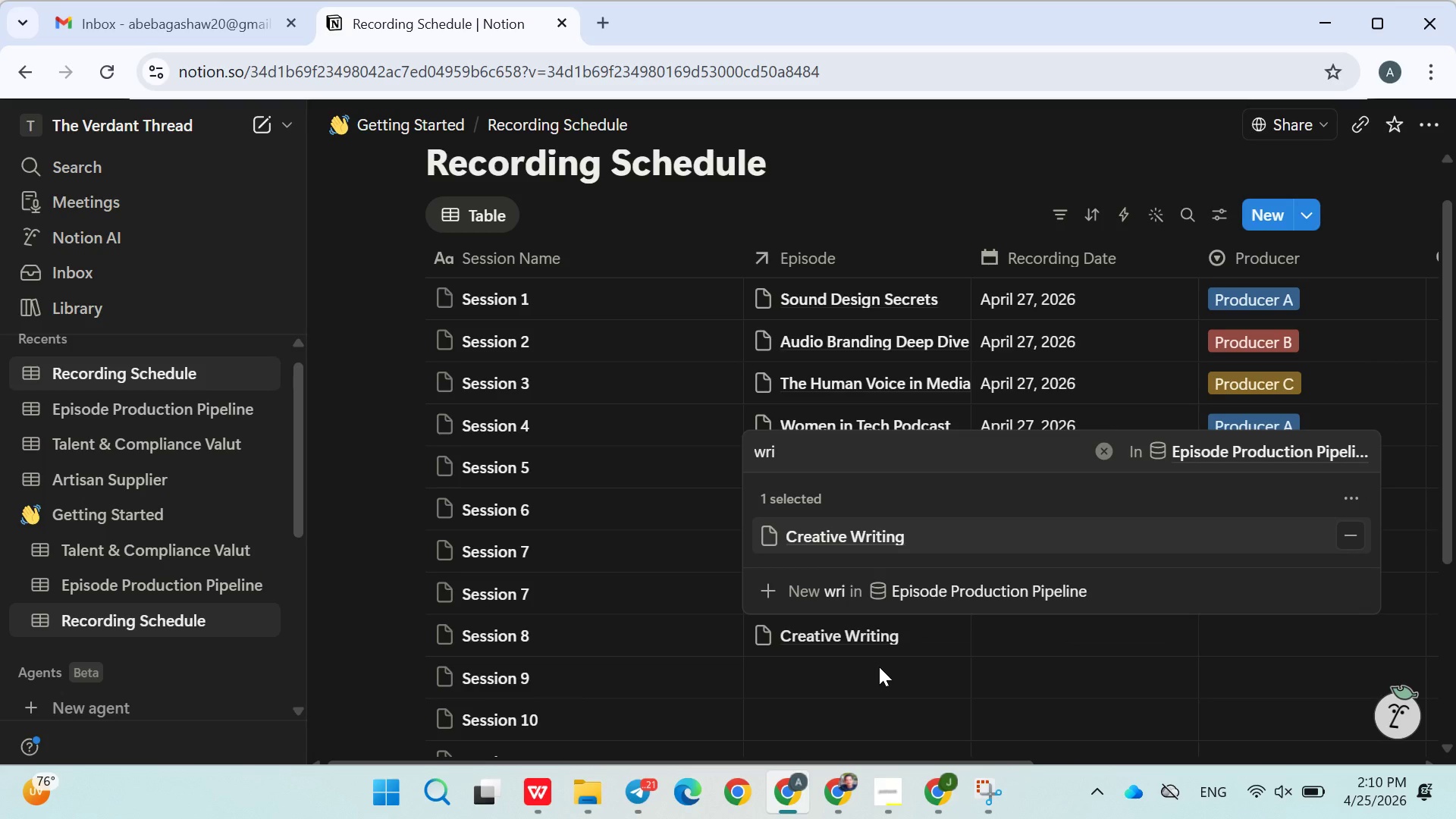 
left_click([879, 672])
 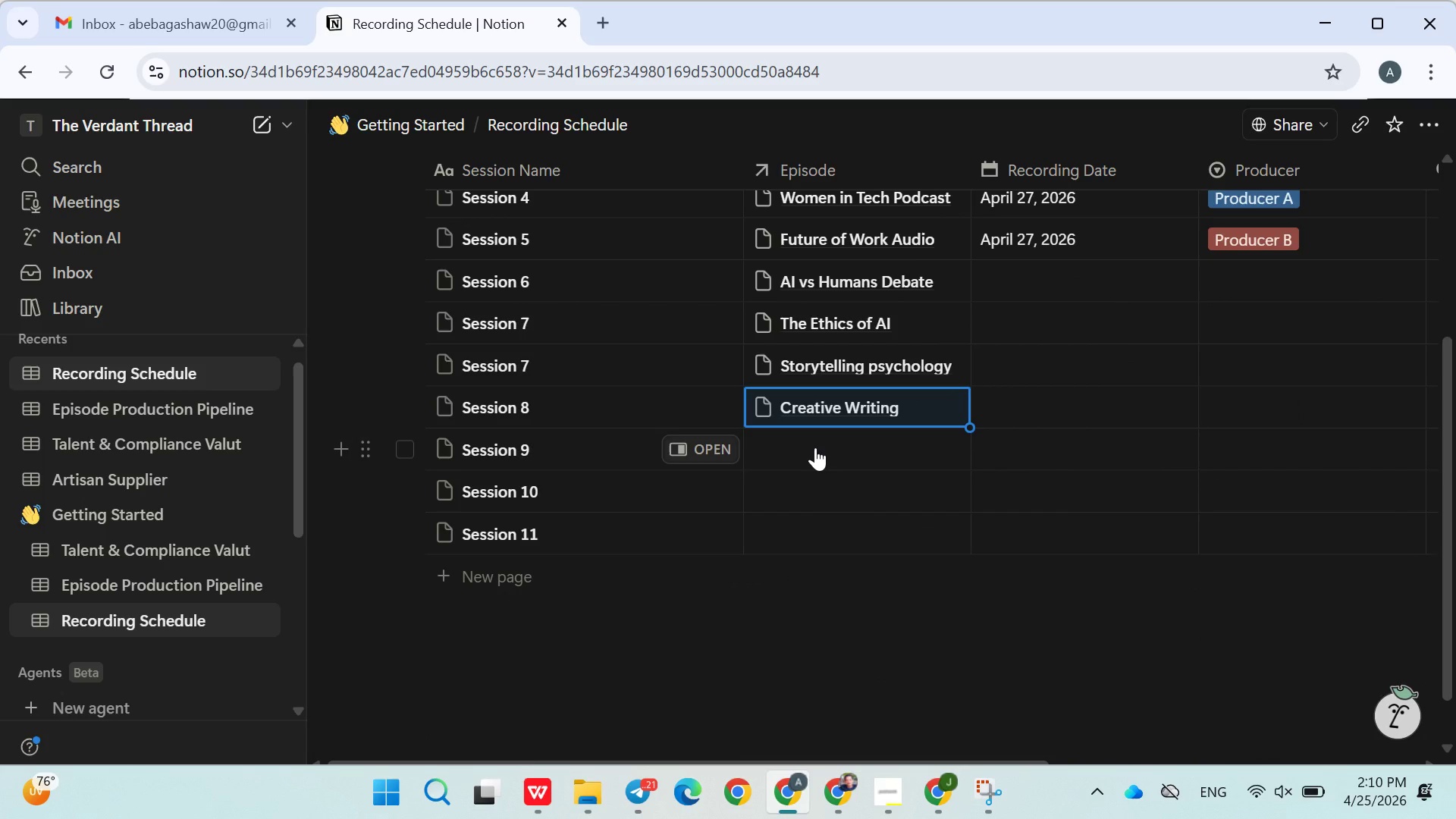 
wait(8.31)
 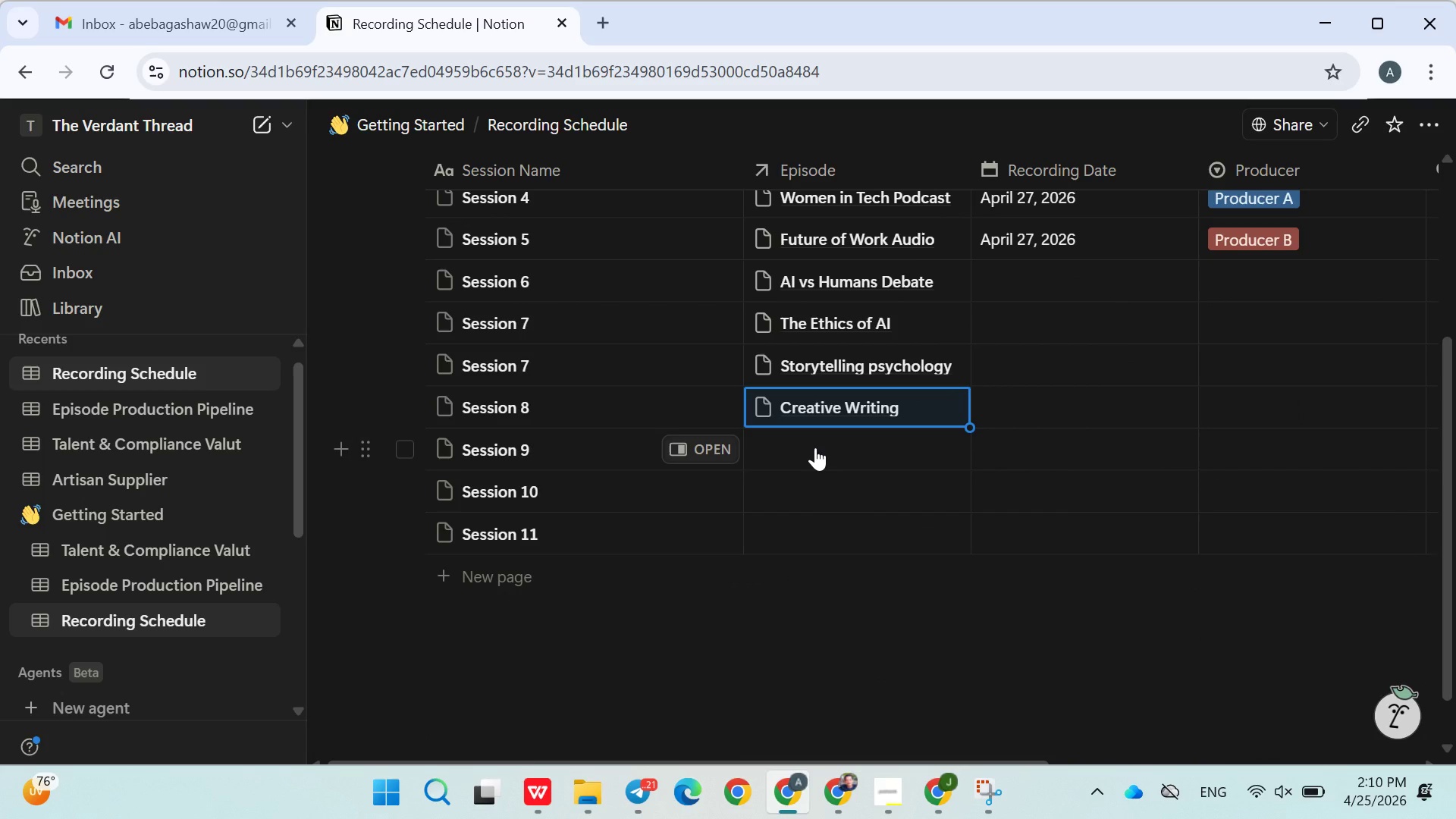 
left_click([815, 447])
 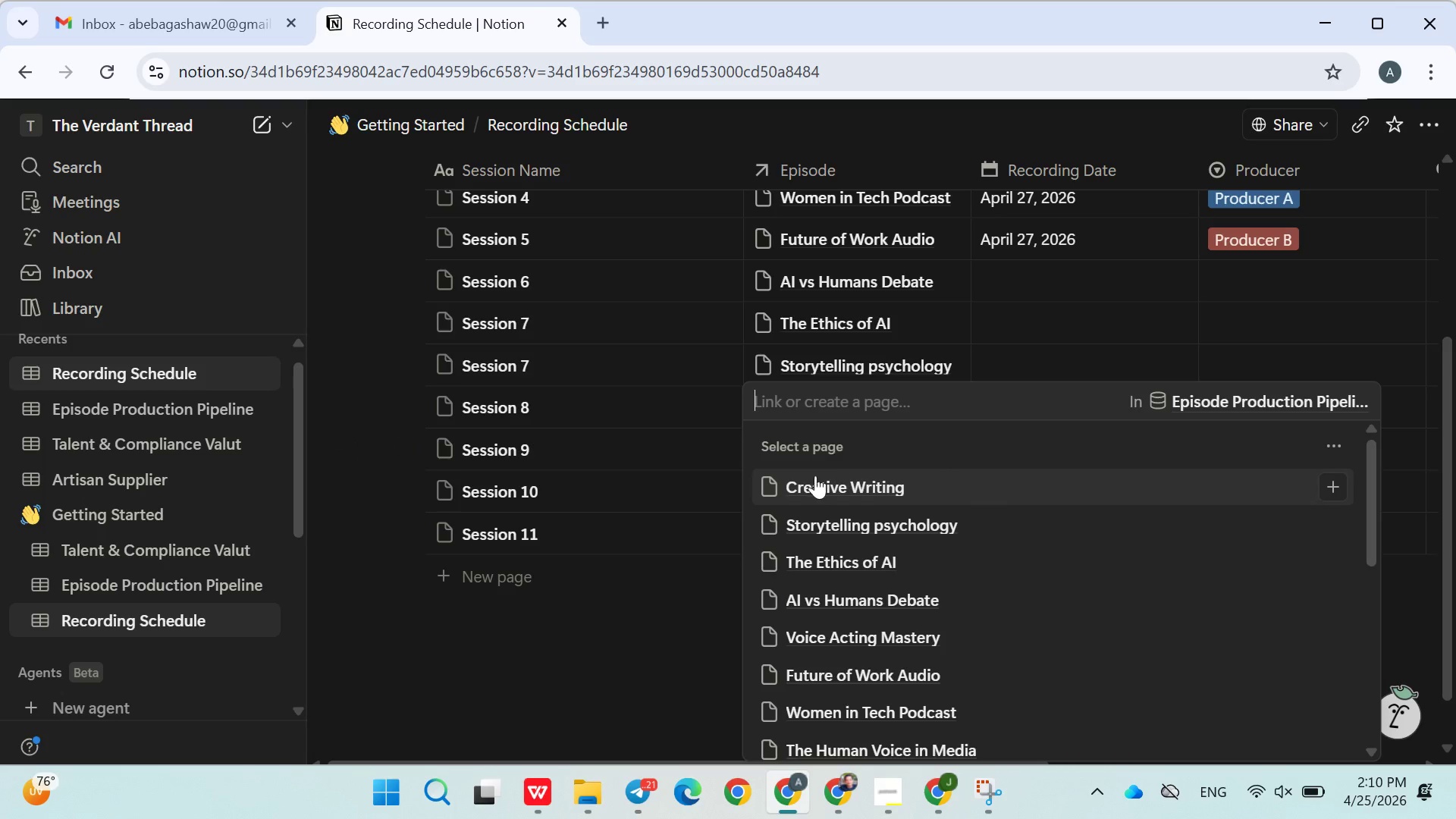 
double_click([692, 613])
 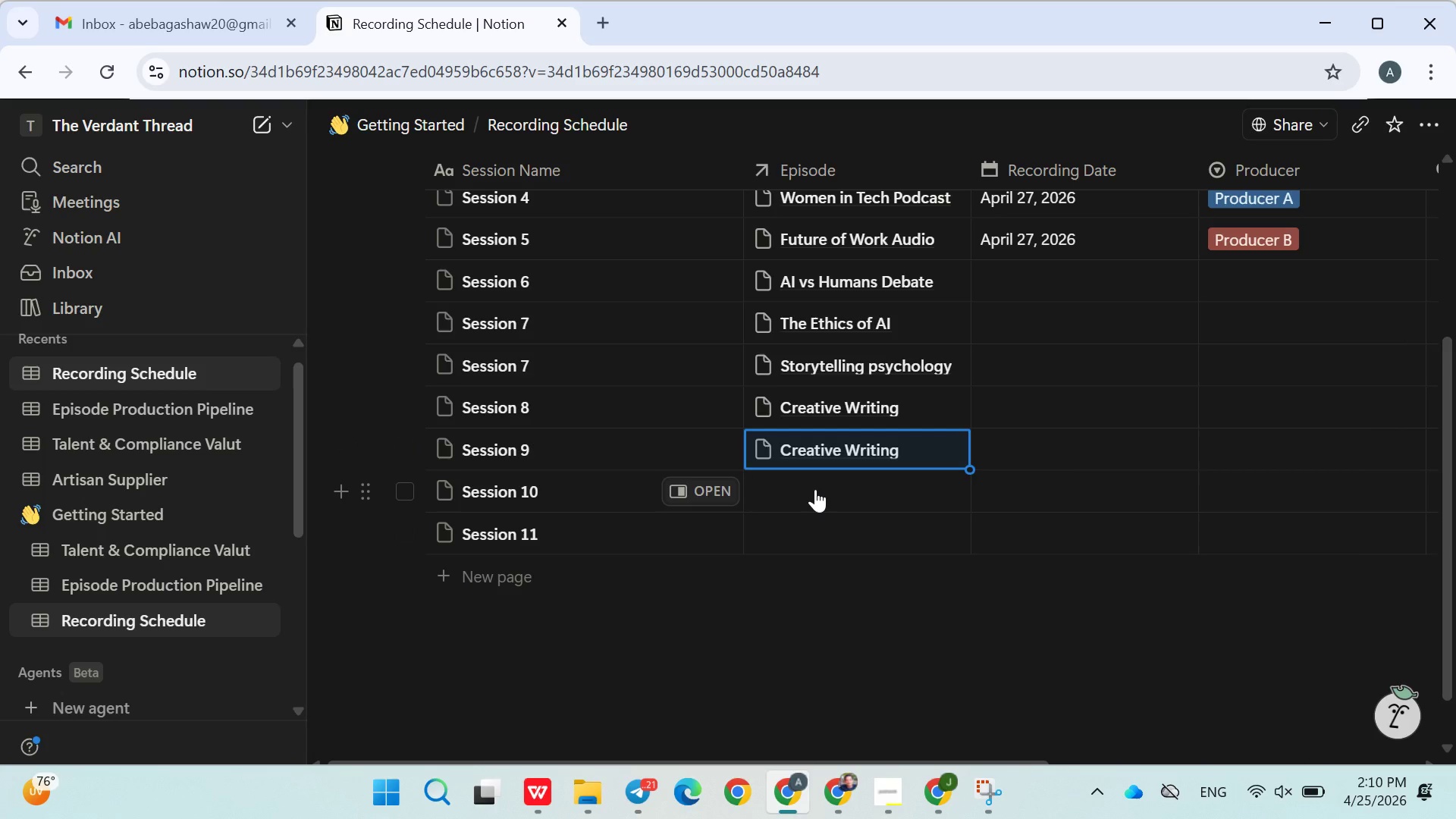 
left_click([815, 488])
 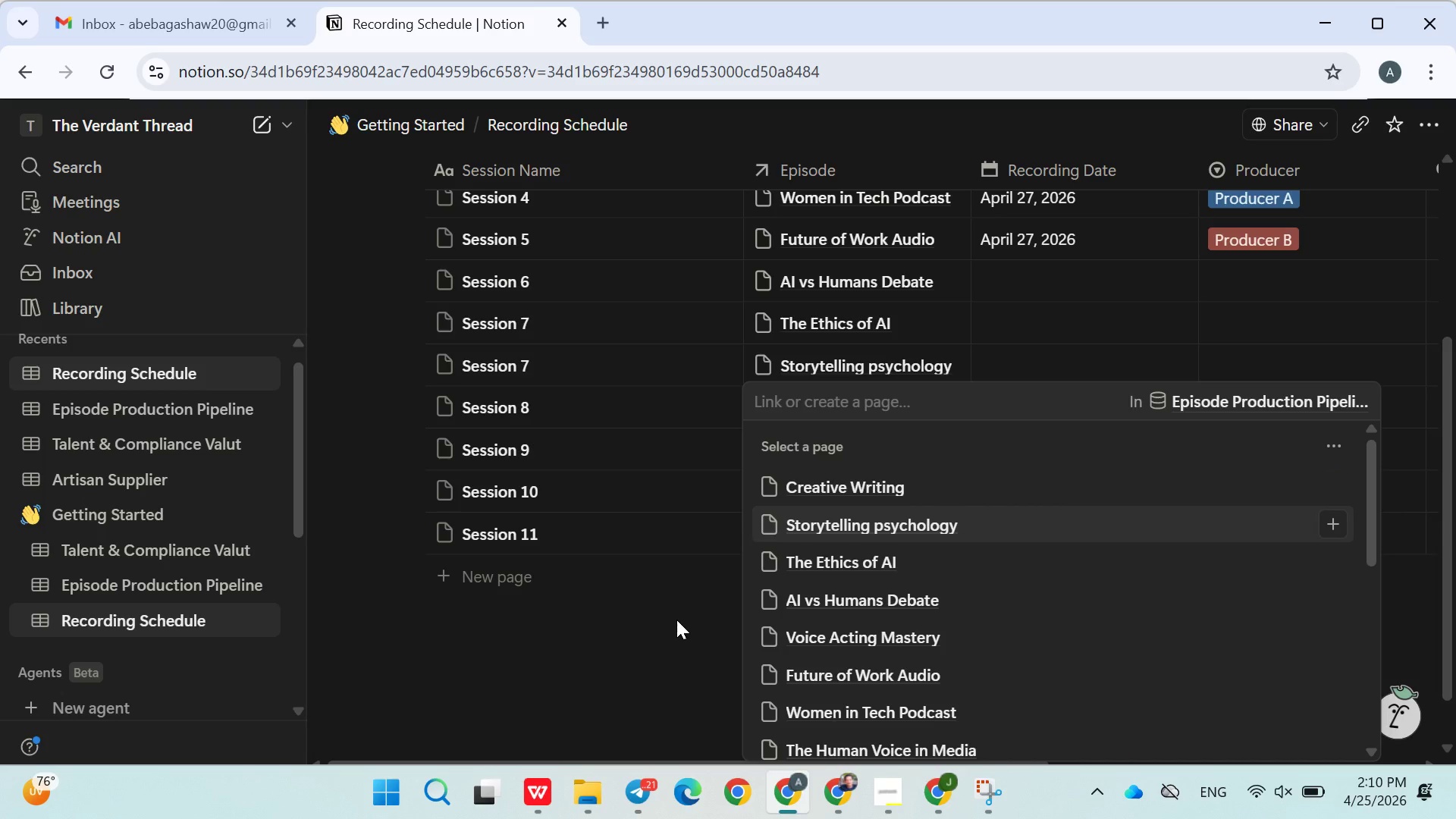 
wait(5.42)
 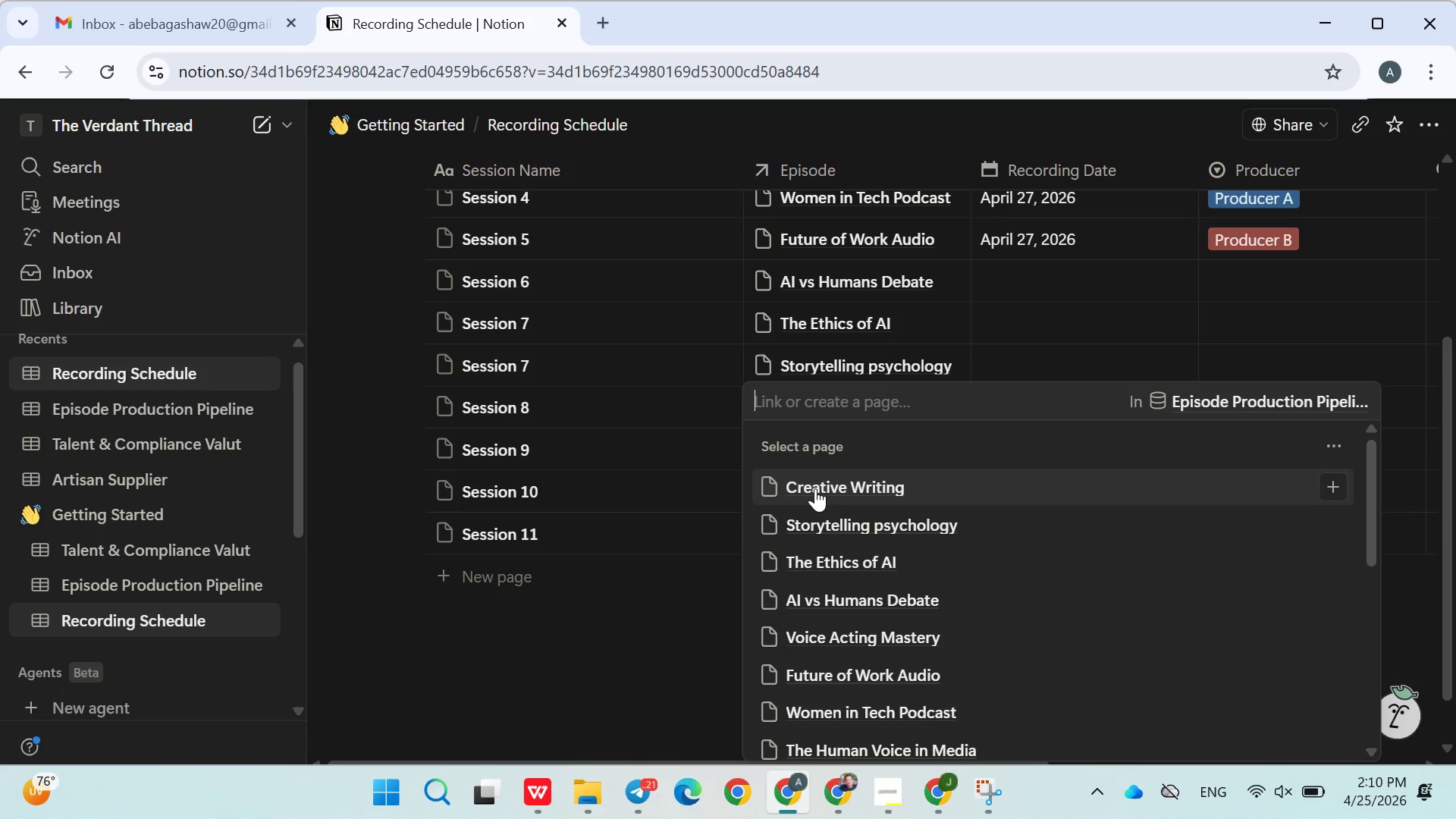 
type(voice)
 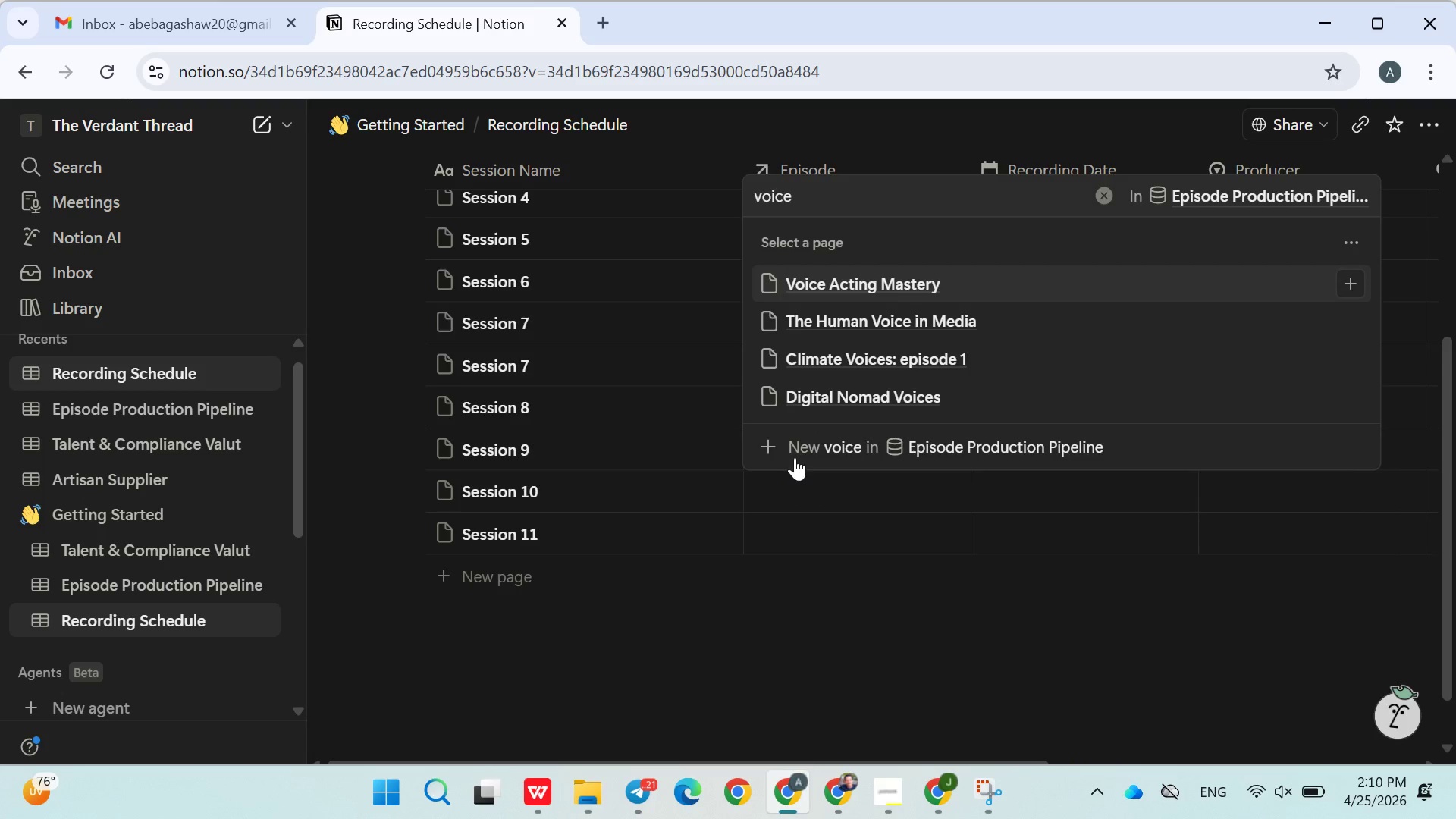 
wait(5.19)
 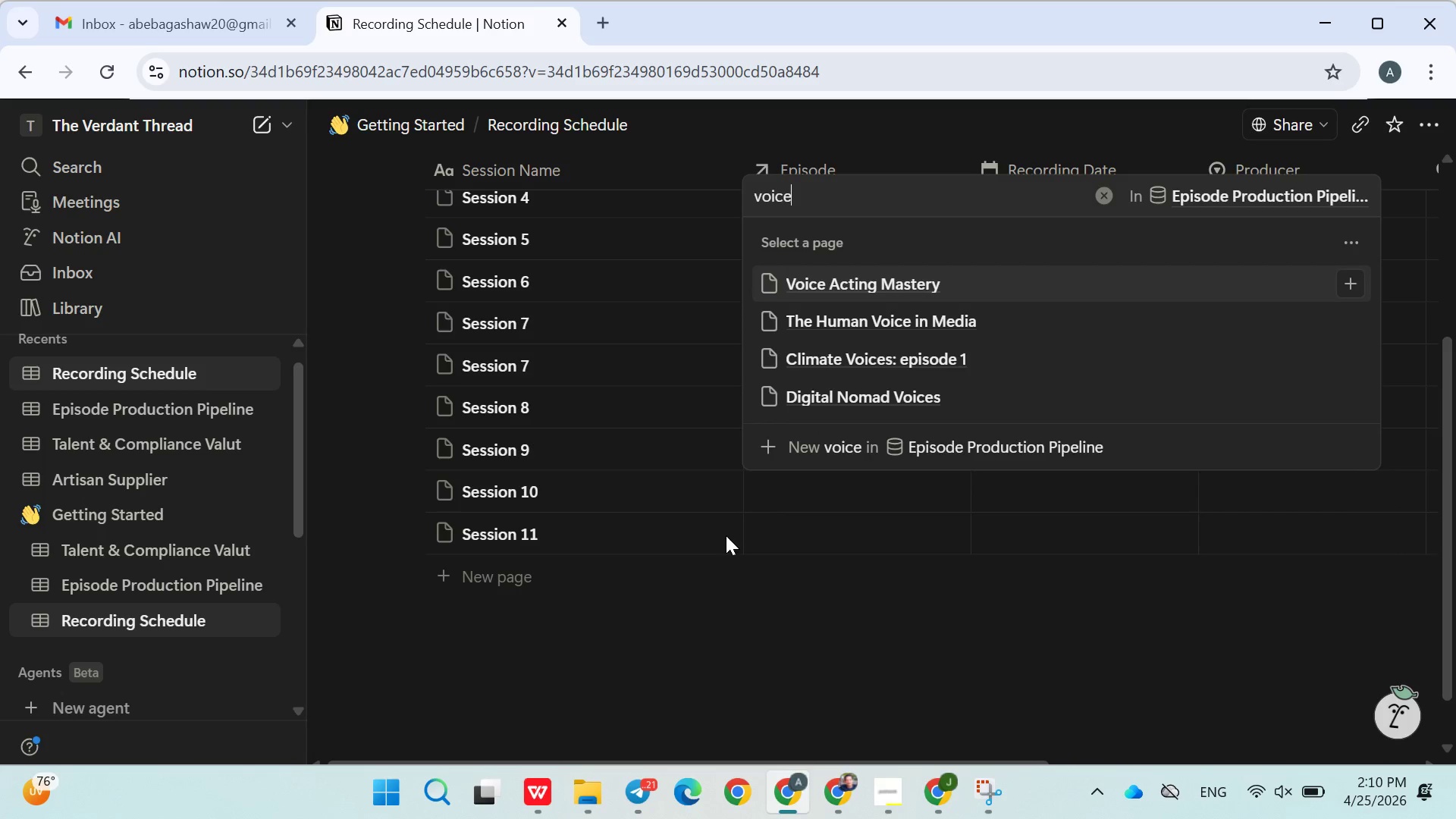 
left_click([879, 290])
 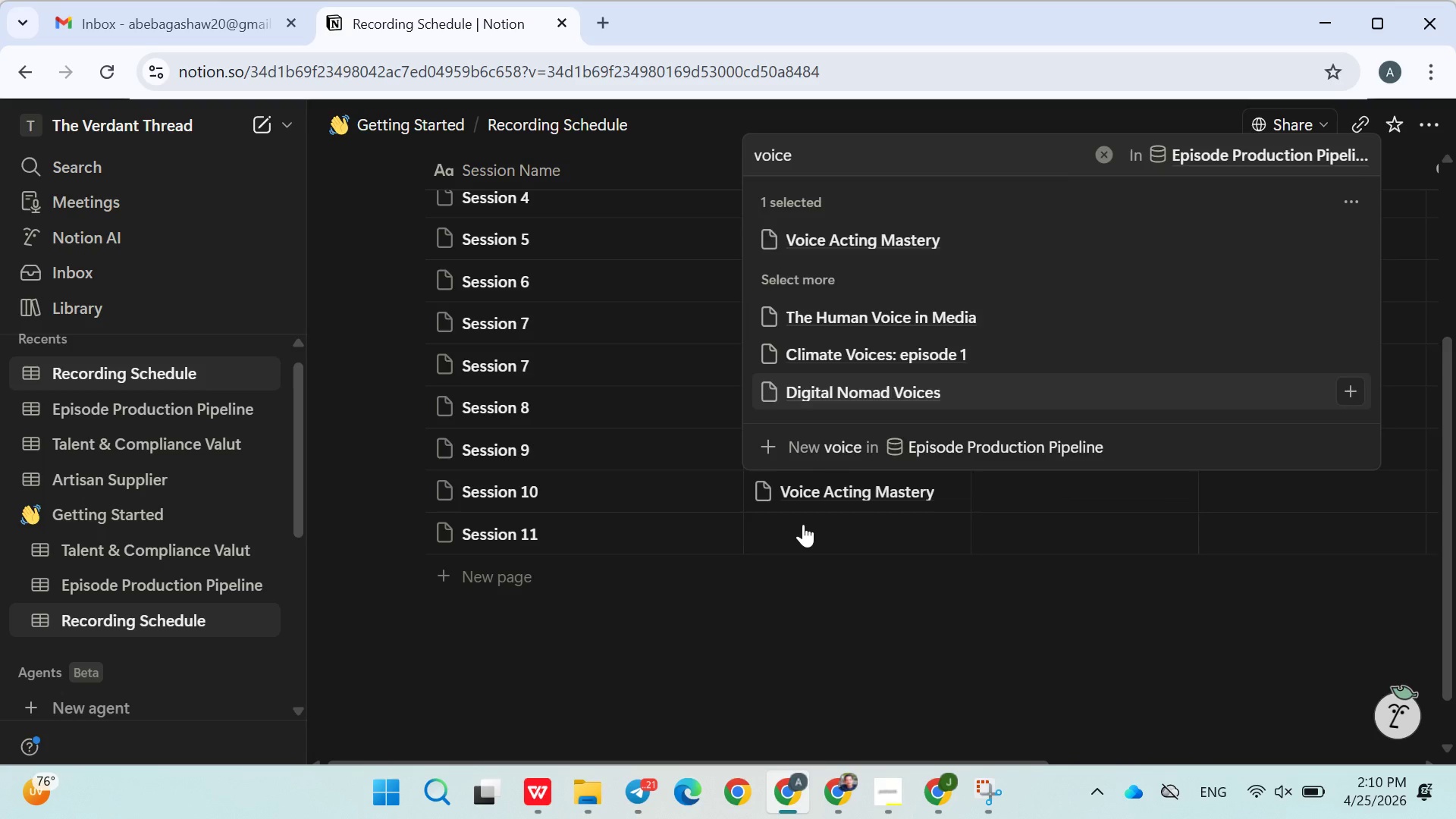 
double_click([803, 524])
 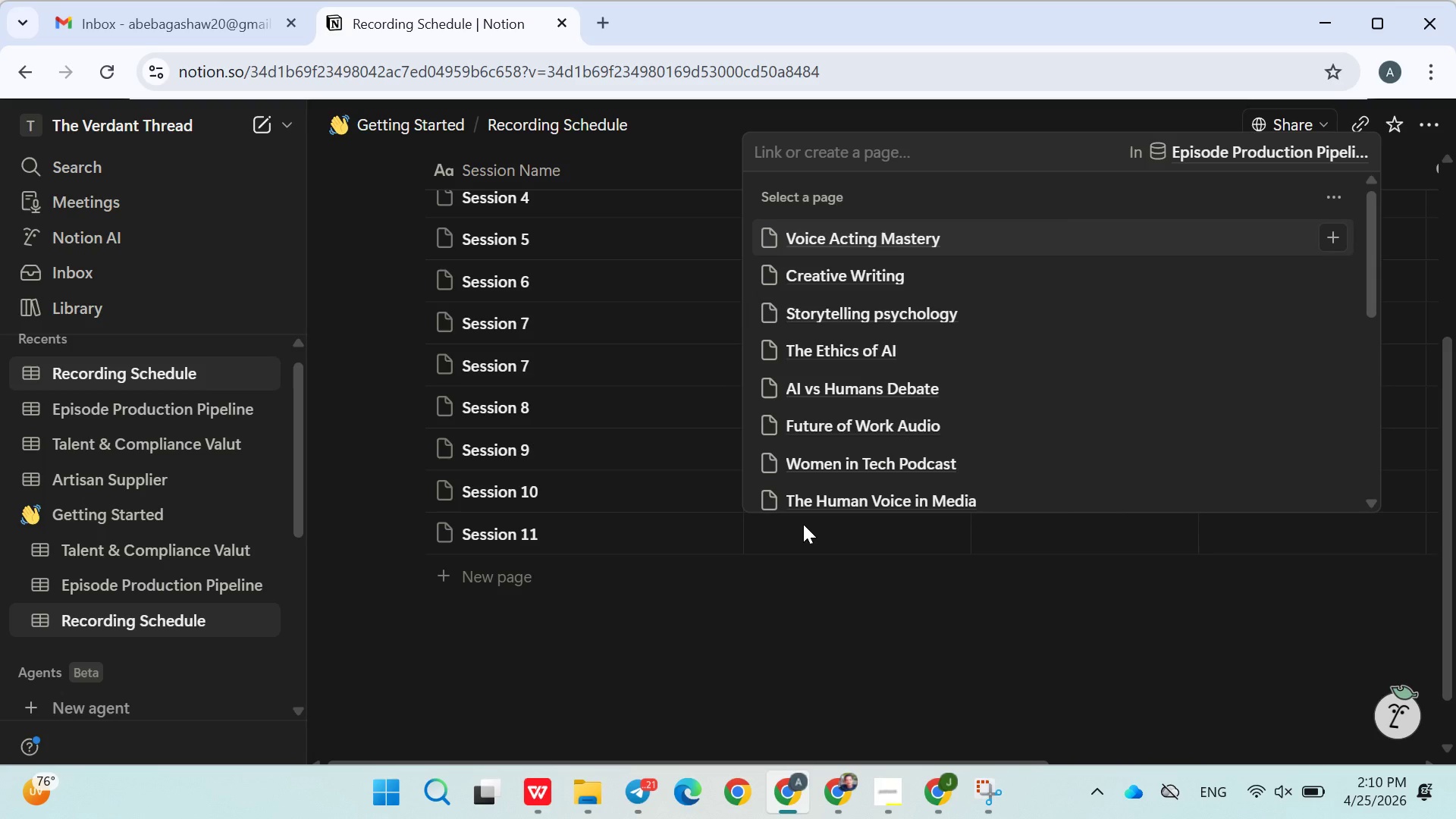 
type(the hum)
 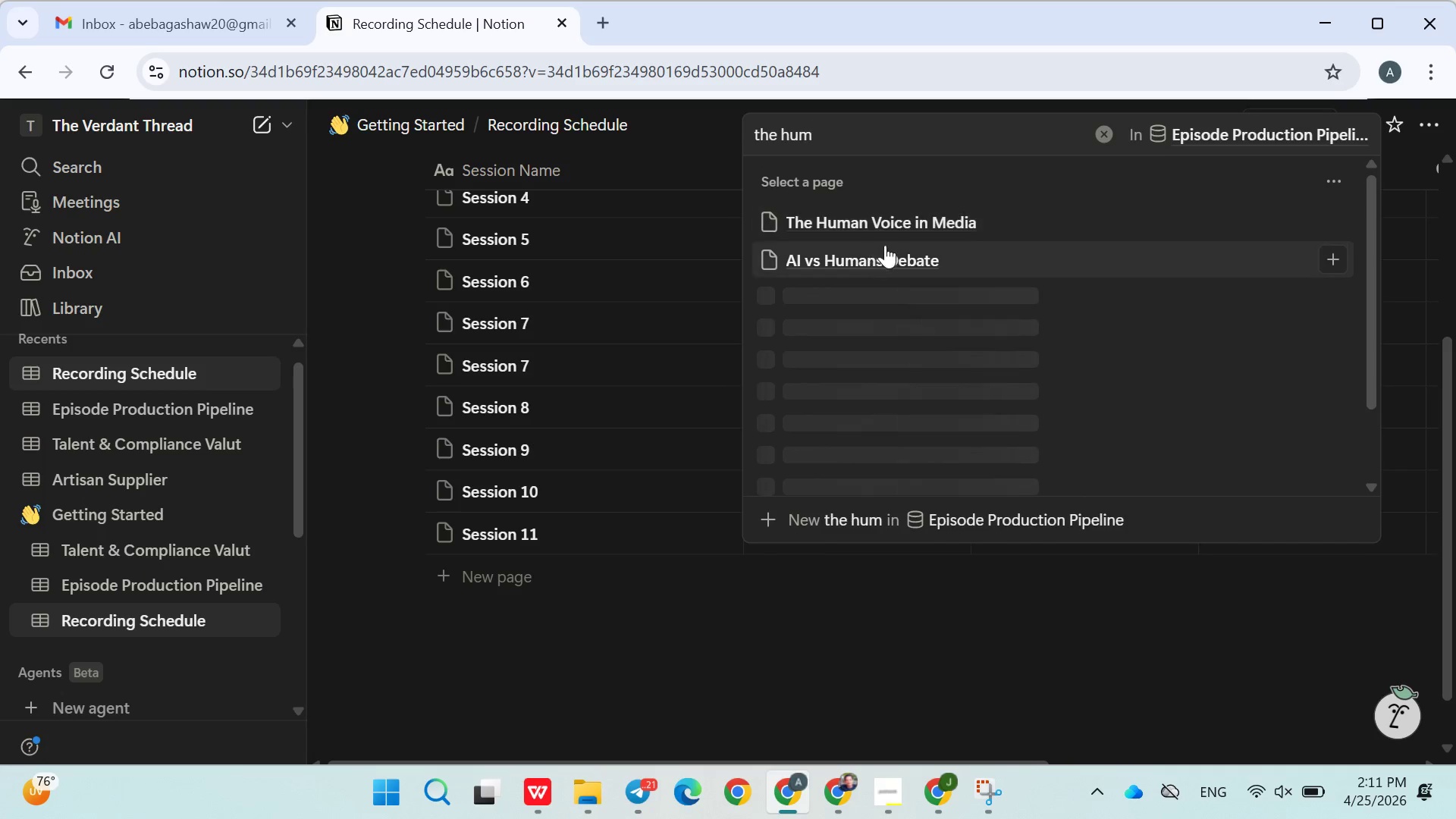 
left_click([899, 237])
 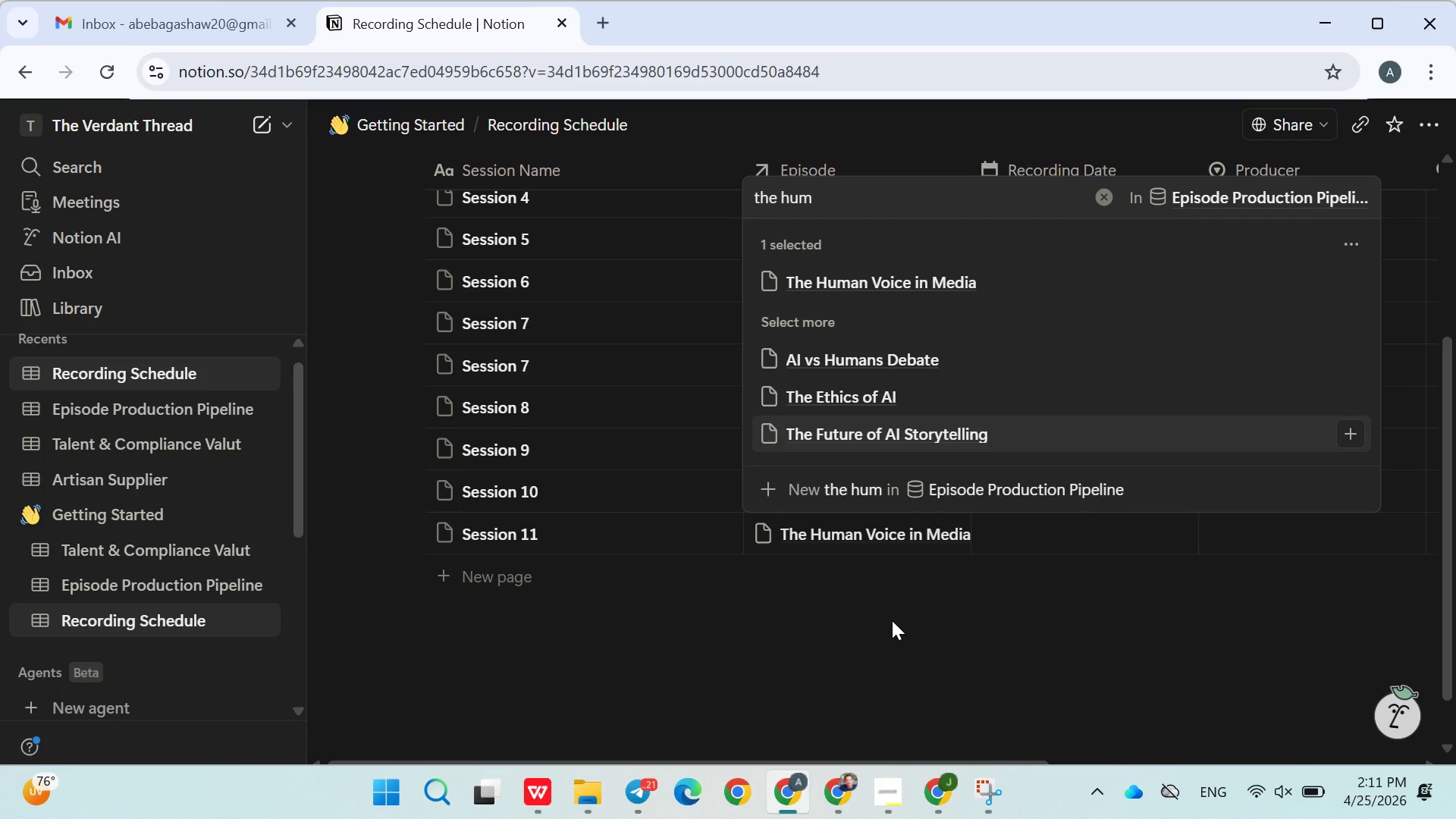 
left_click([892, 620])
 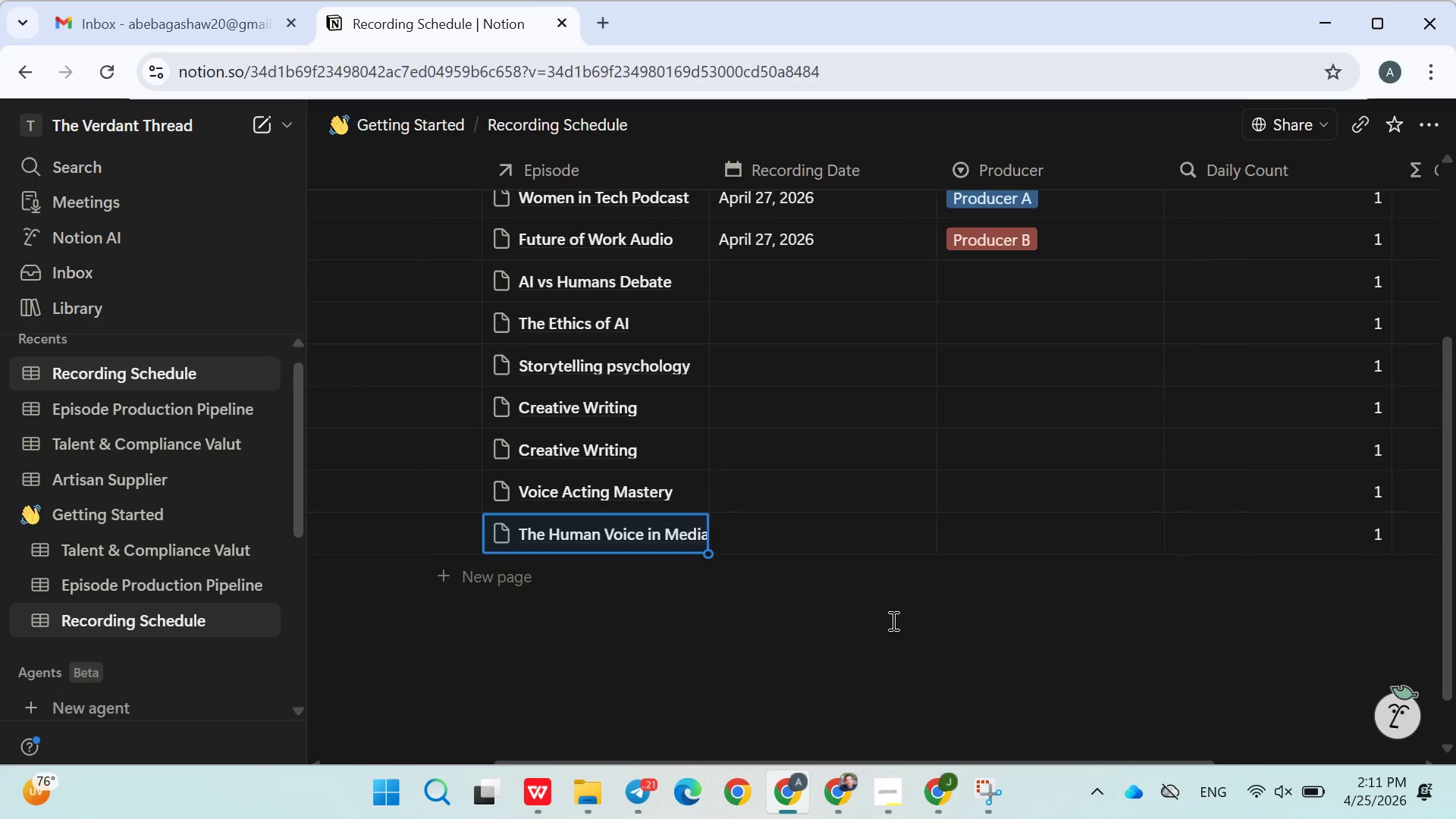 
left_click([892, 620])
 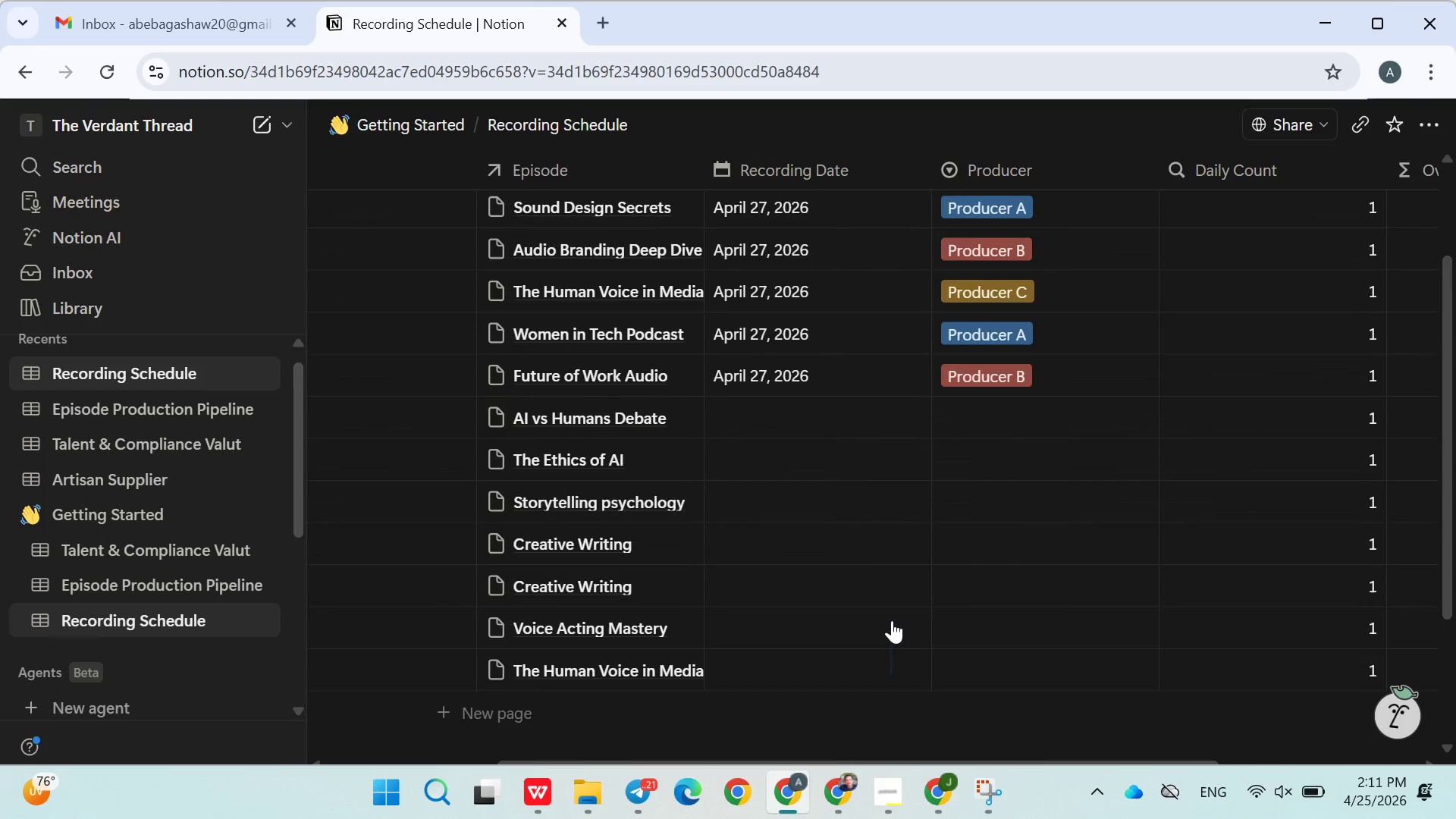 
left_click_drag(start_coordinate=[892, 620], to_coordinate=[802, 596])
 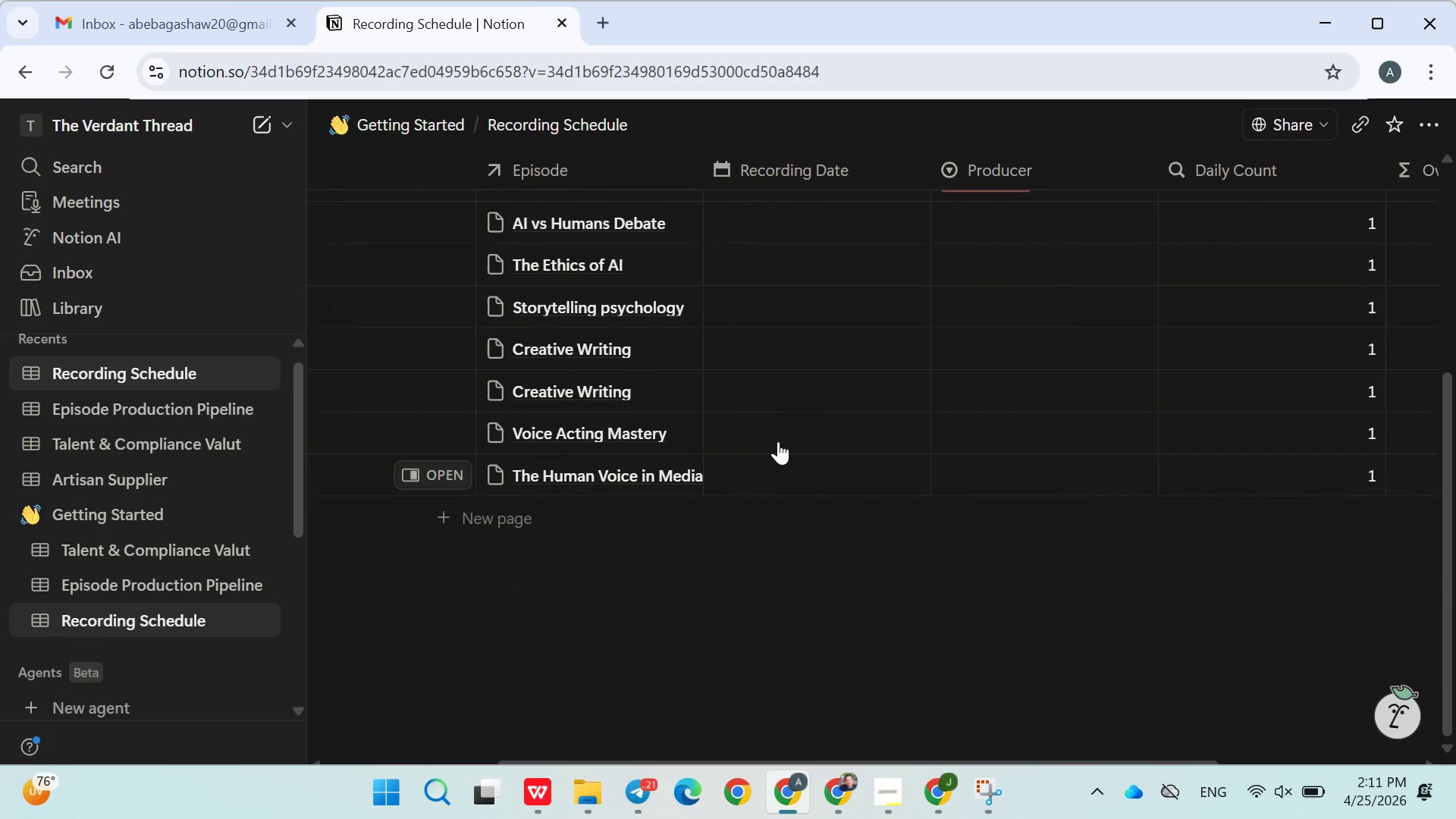 
left_click([802, 596])
 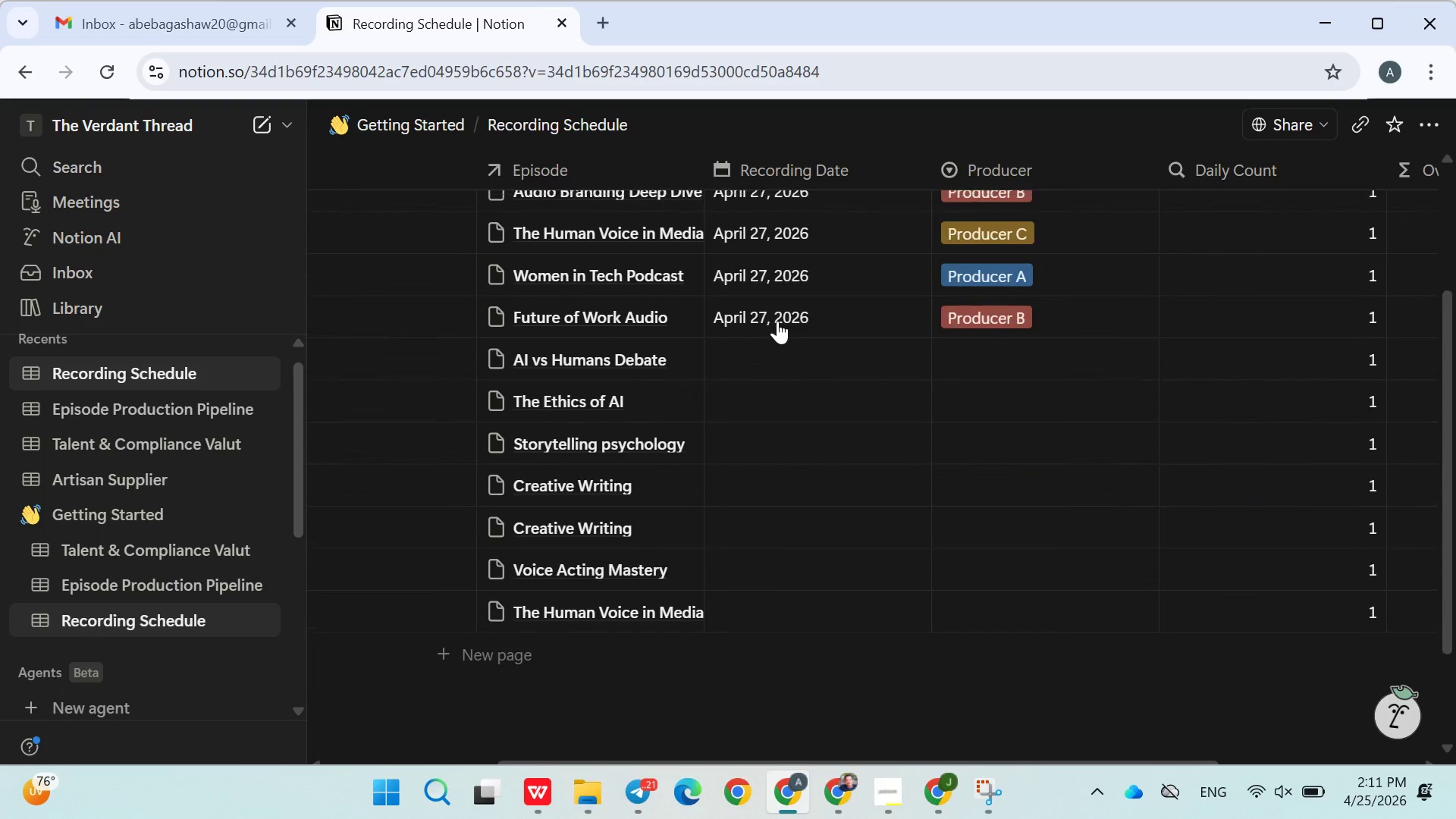 
double_click([765, 350])
 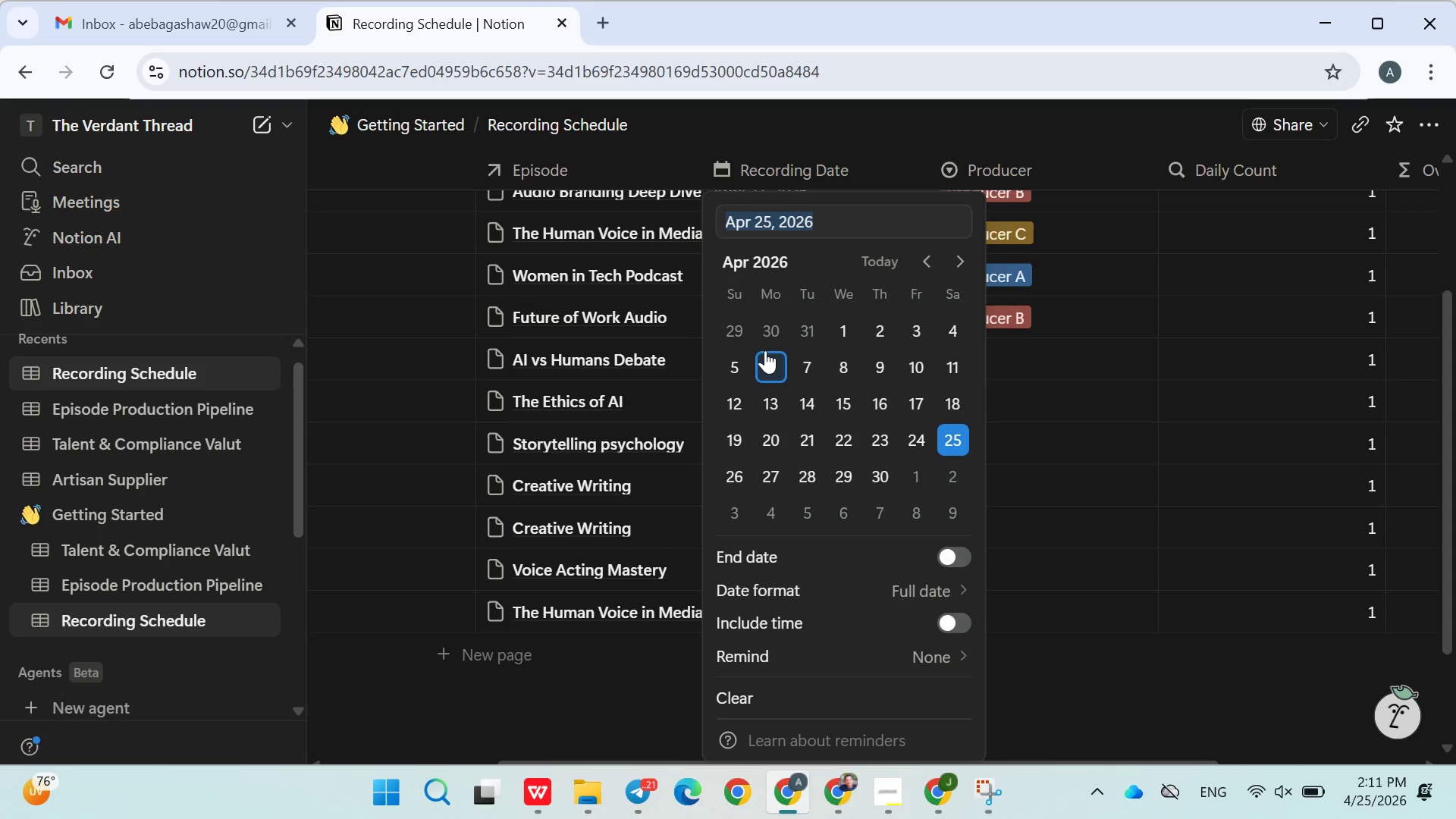 
wait(7.39)
 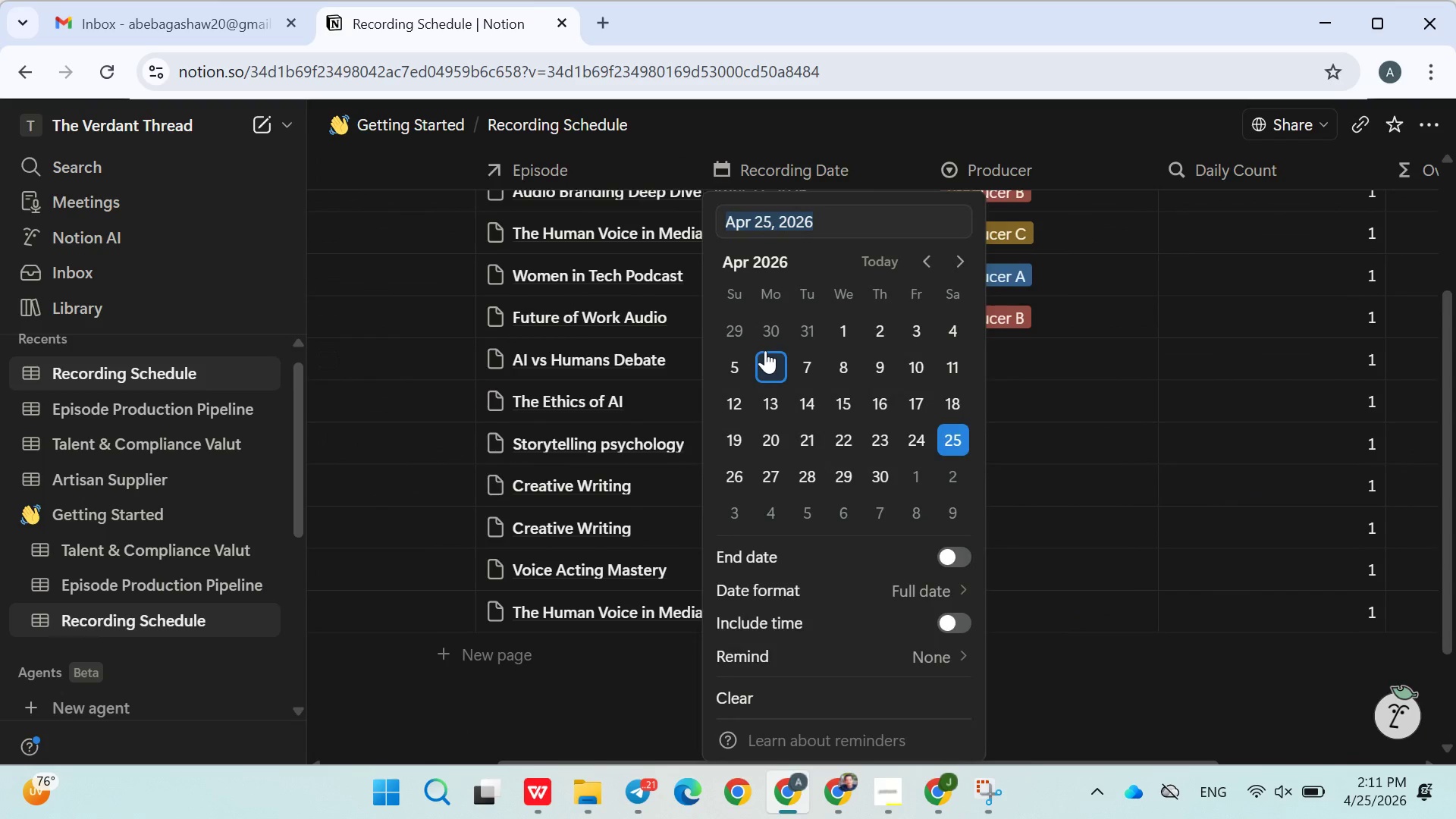 
left_click([959, 265])
 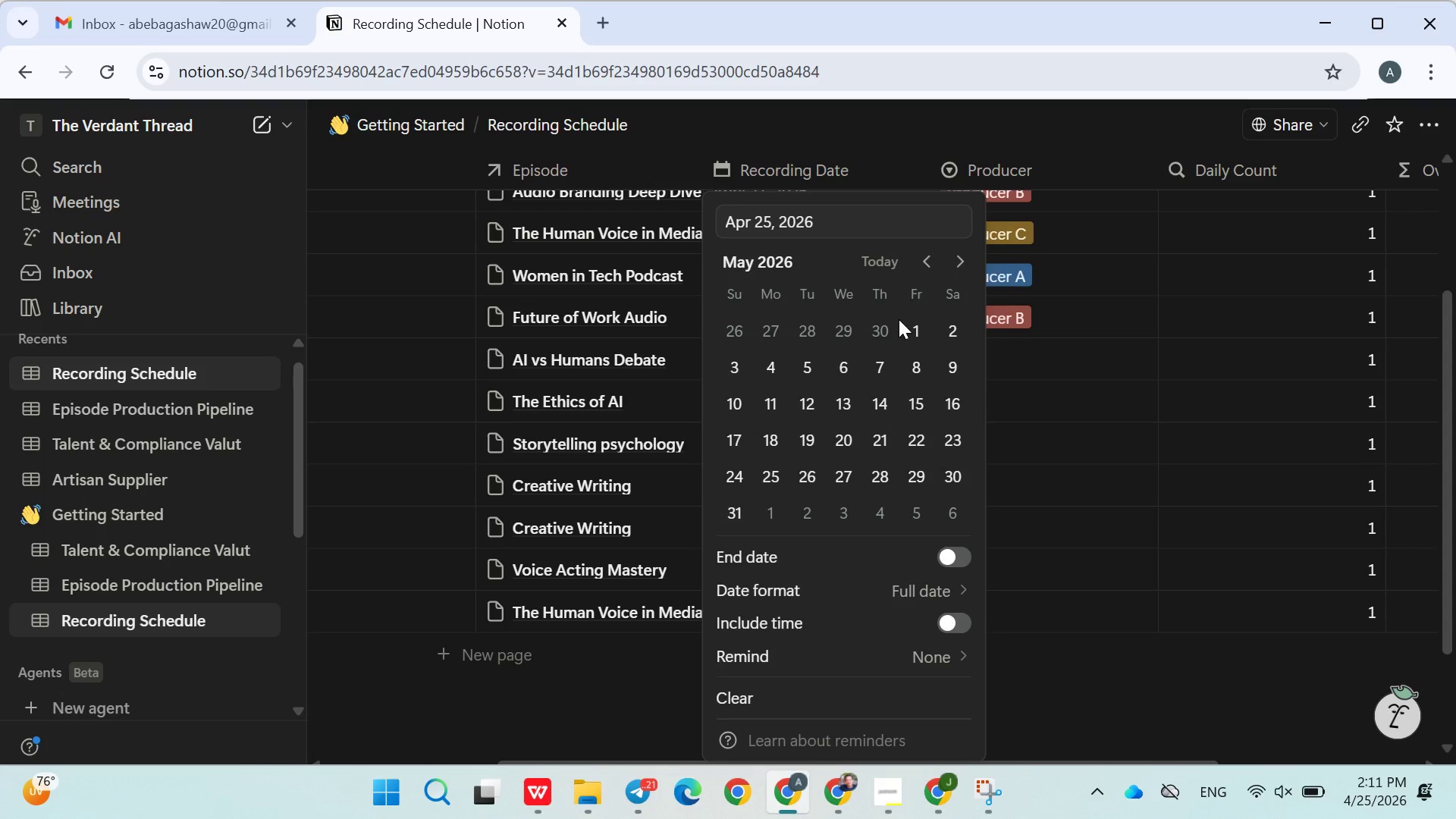 
left_click_drag(start_coordinate=[905, 310], to_coordinate=[811, 363])
 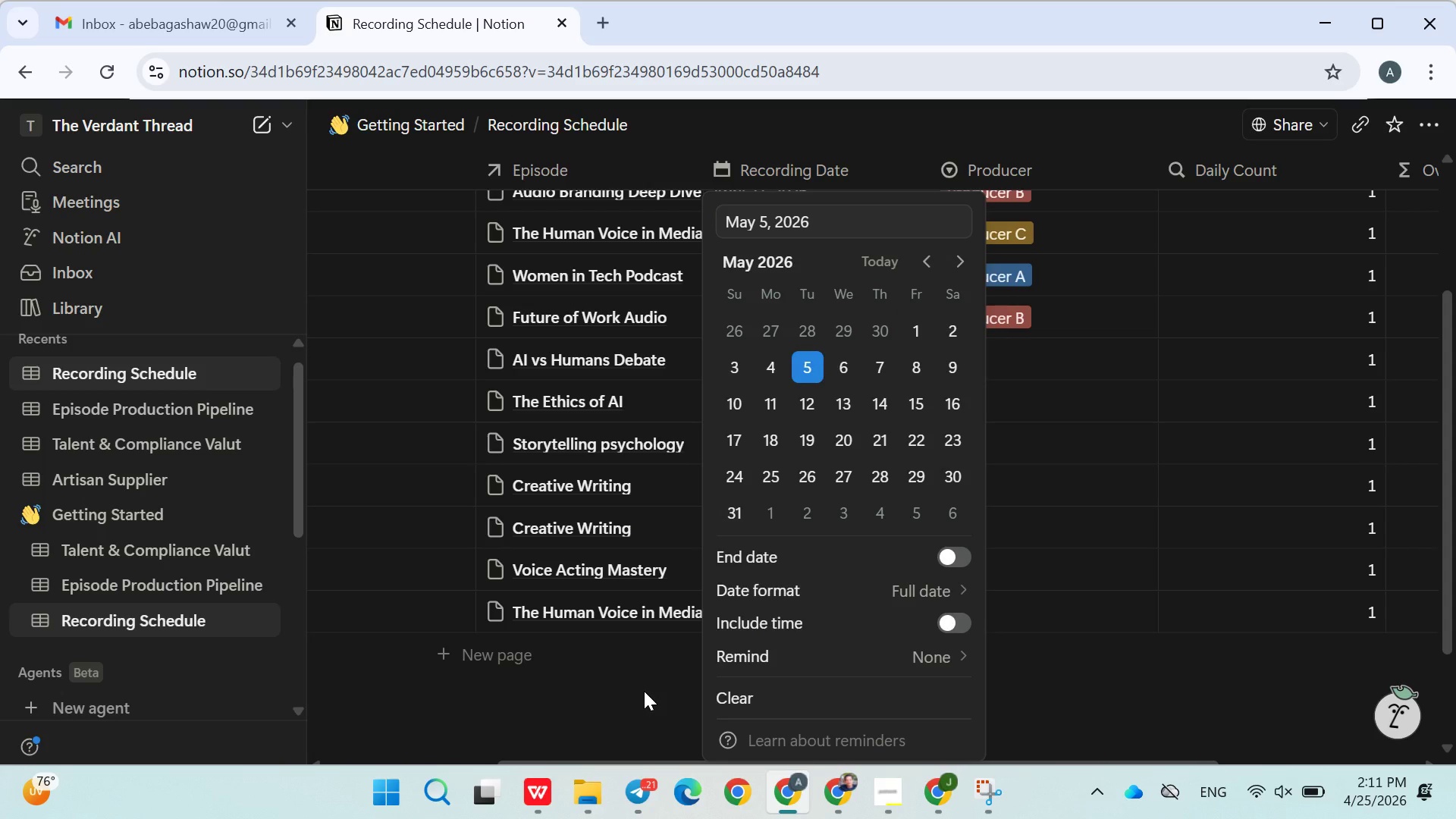 
left_click([811, 363])
 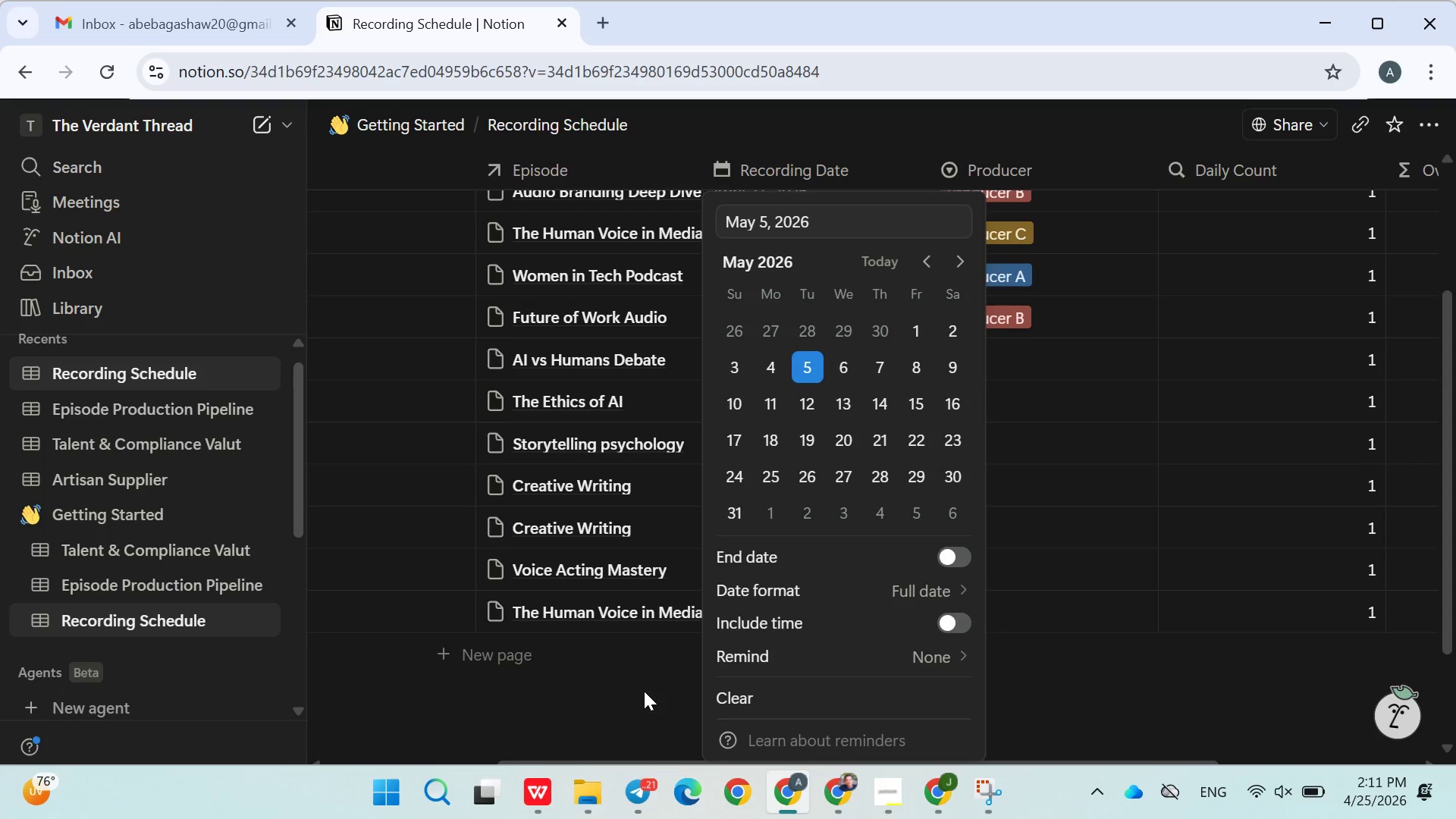 
left_click([642, 692])
 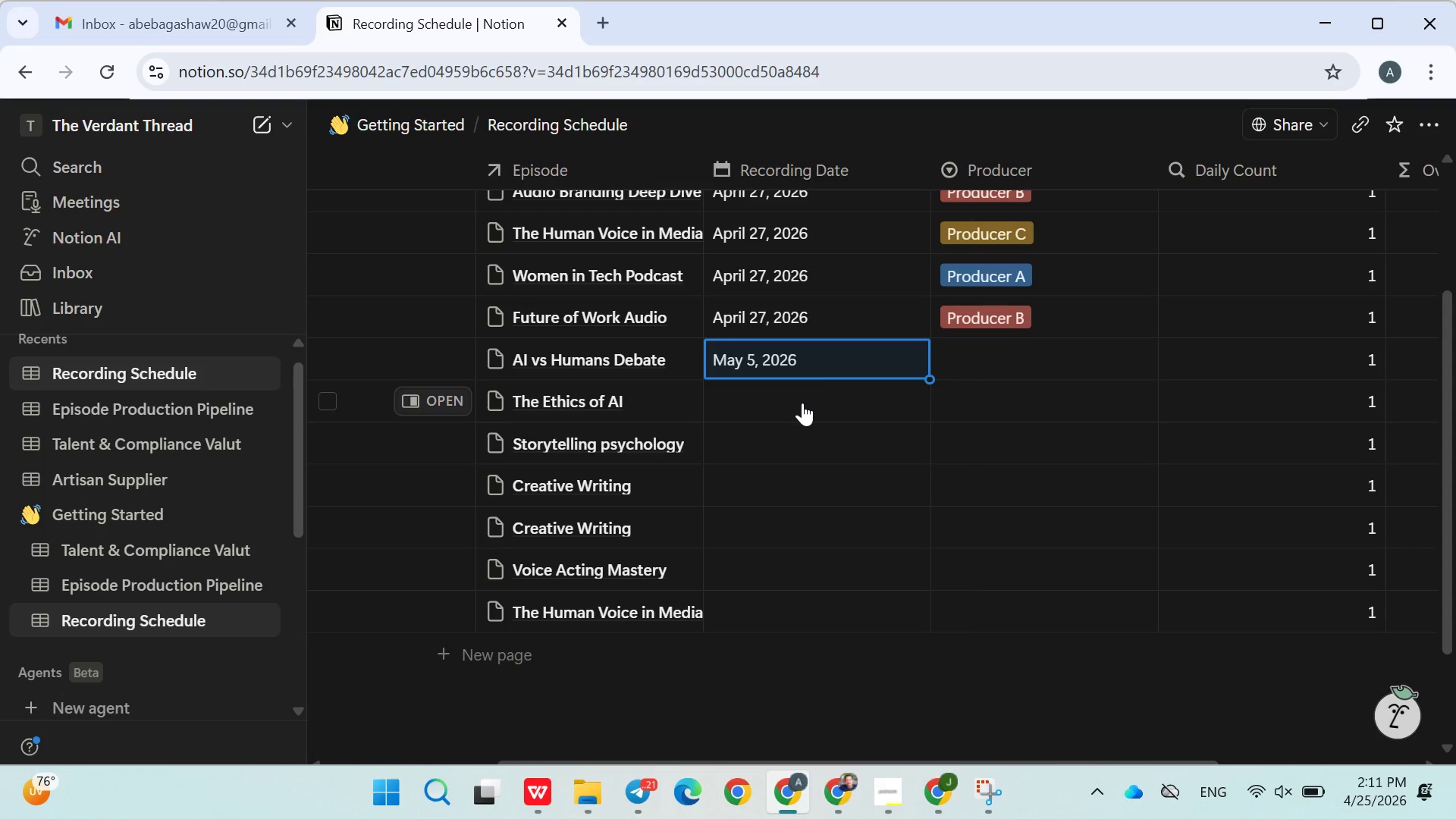 
left_click([802, 403])
 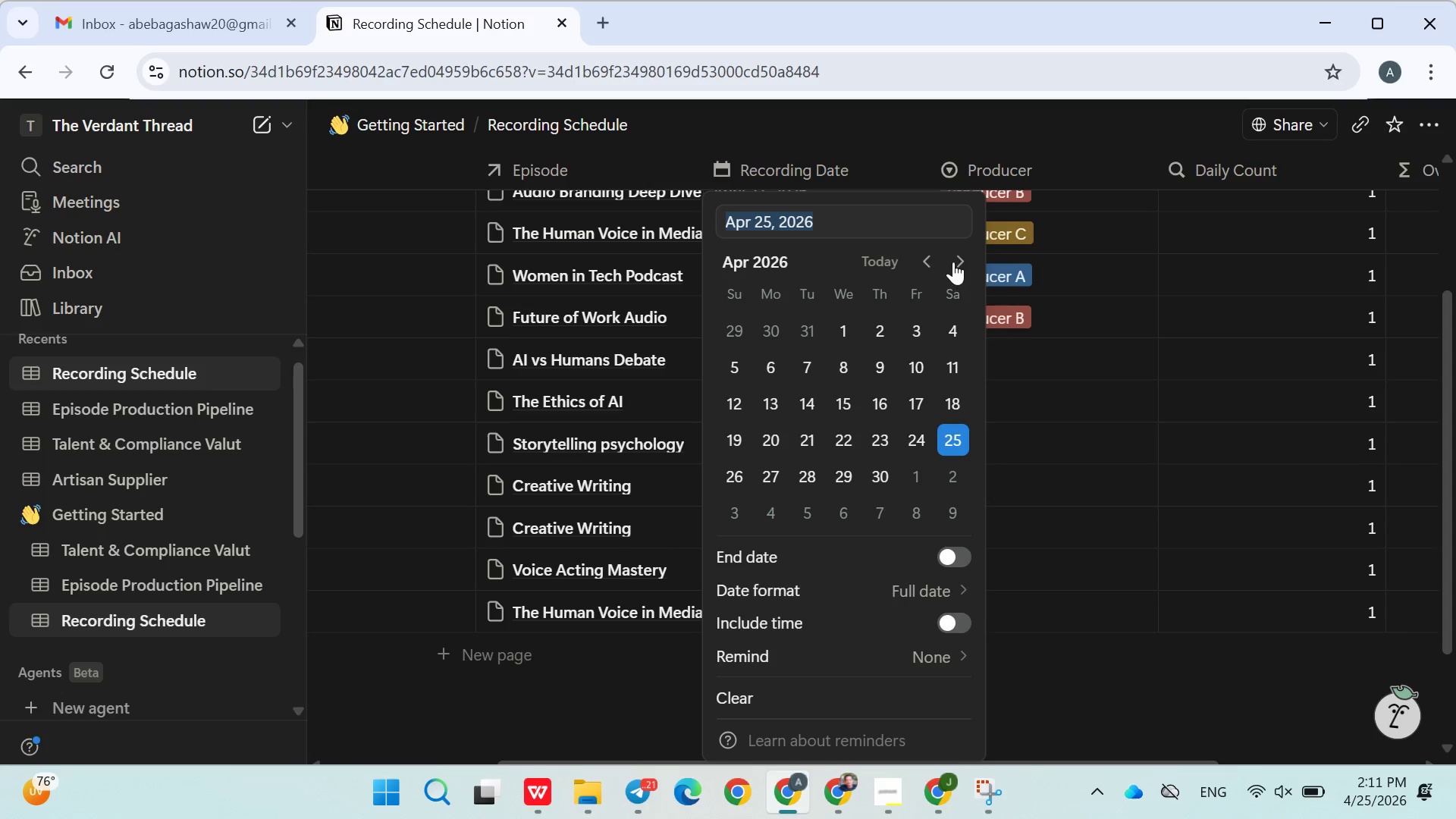 
left_click([953, 261])
 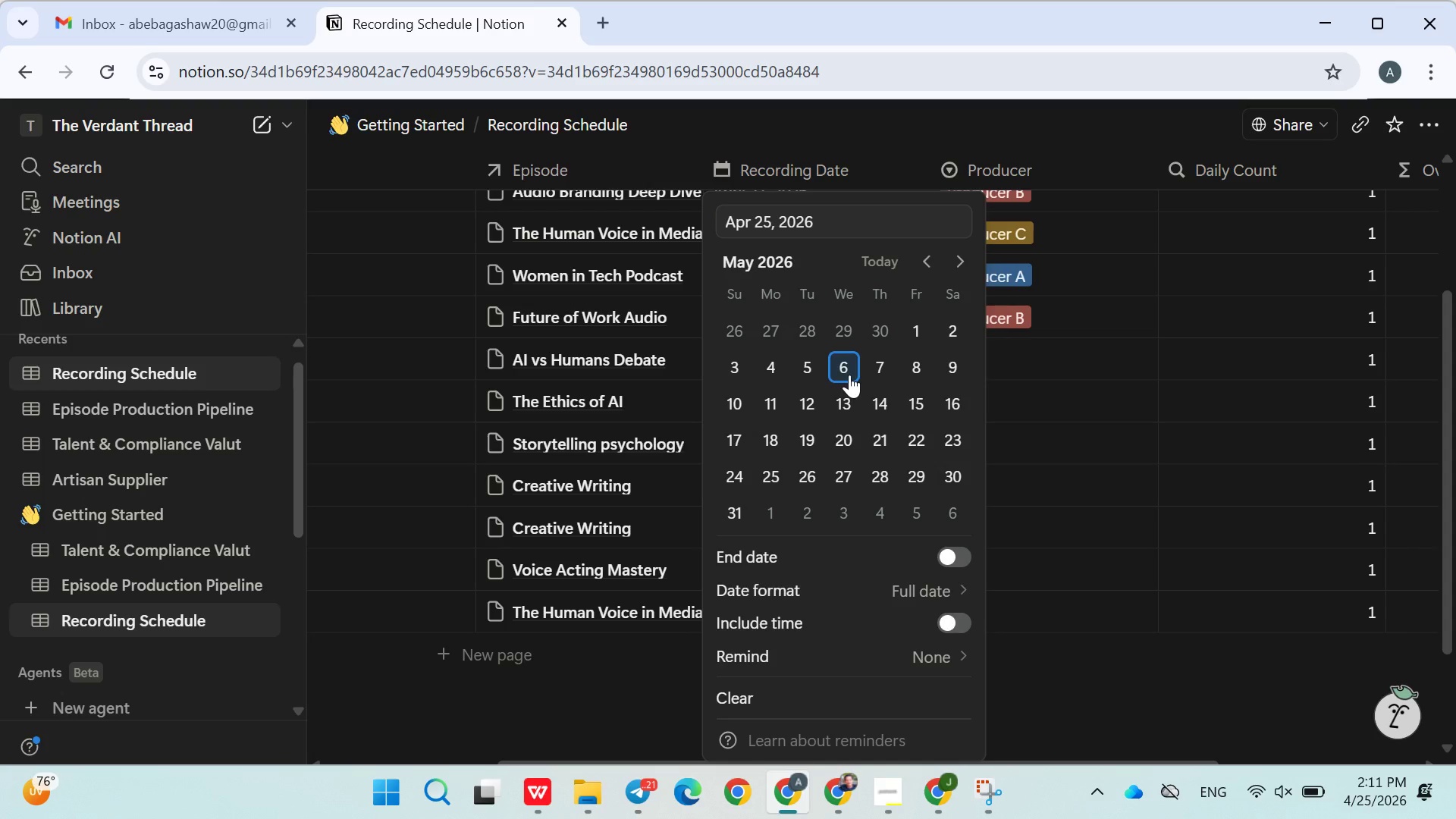 
left_click([818, 372])
 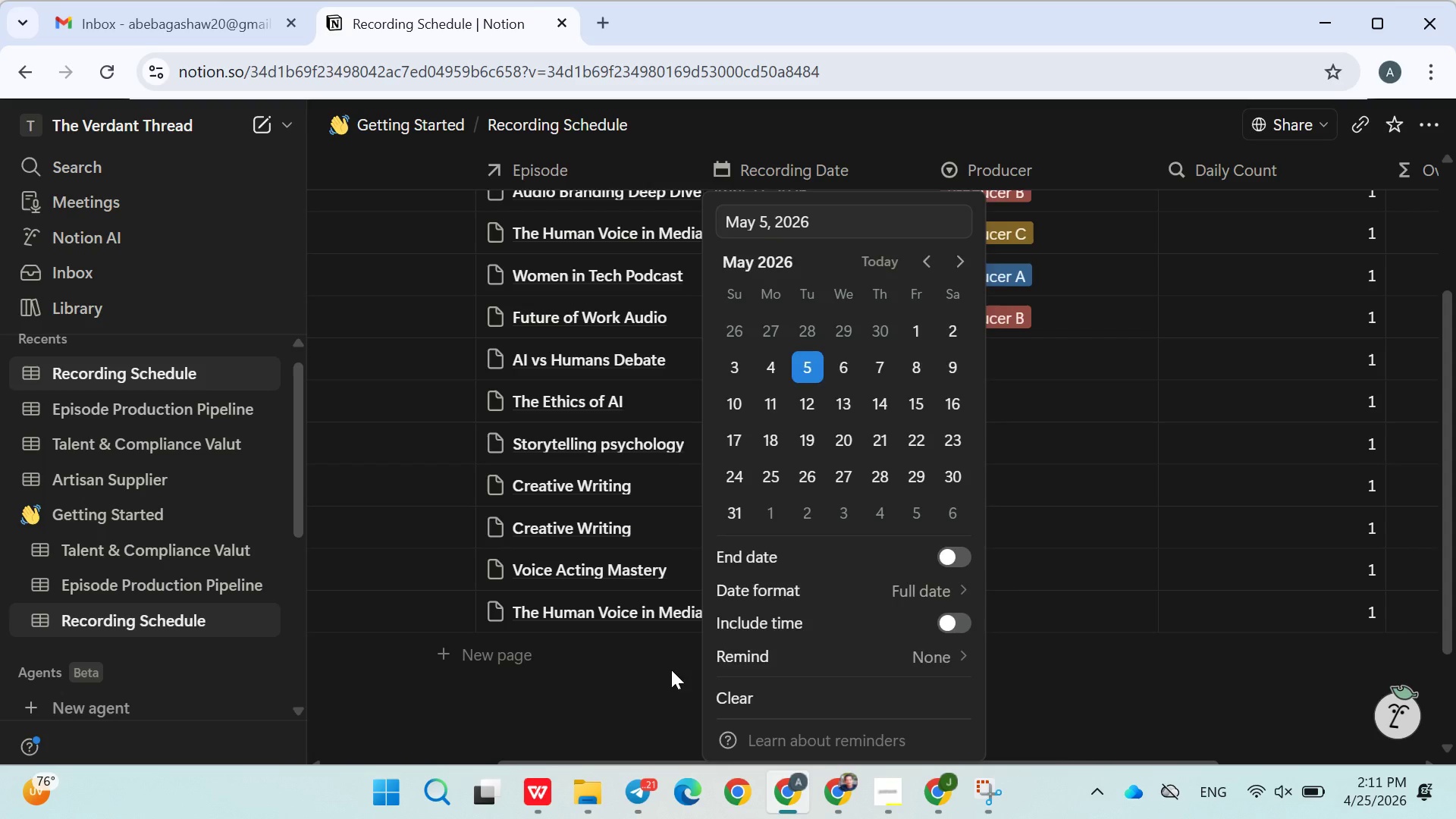 
left_click([671, 670])
 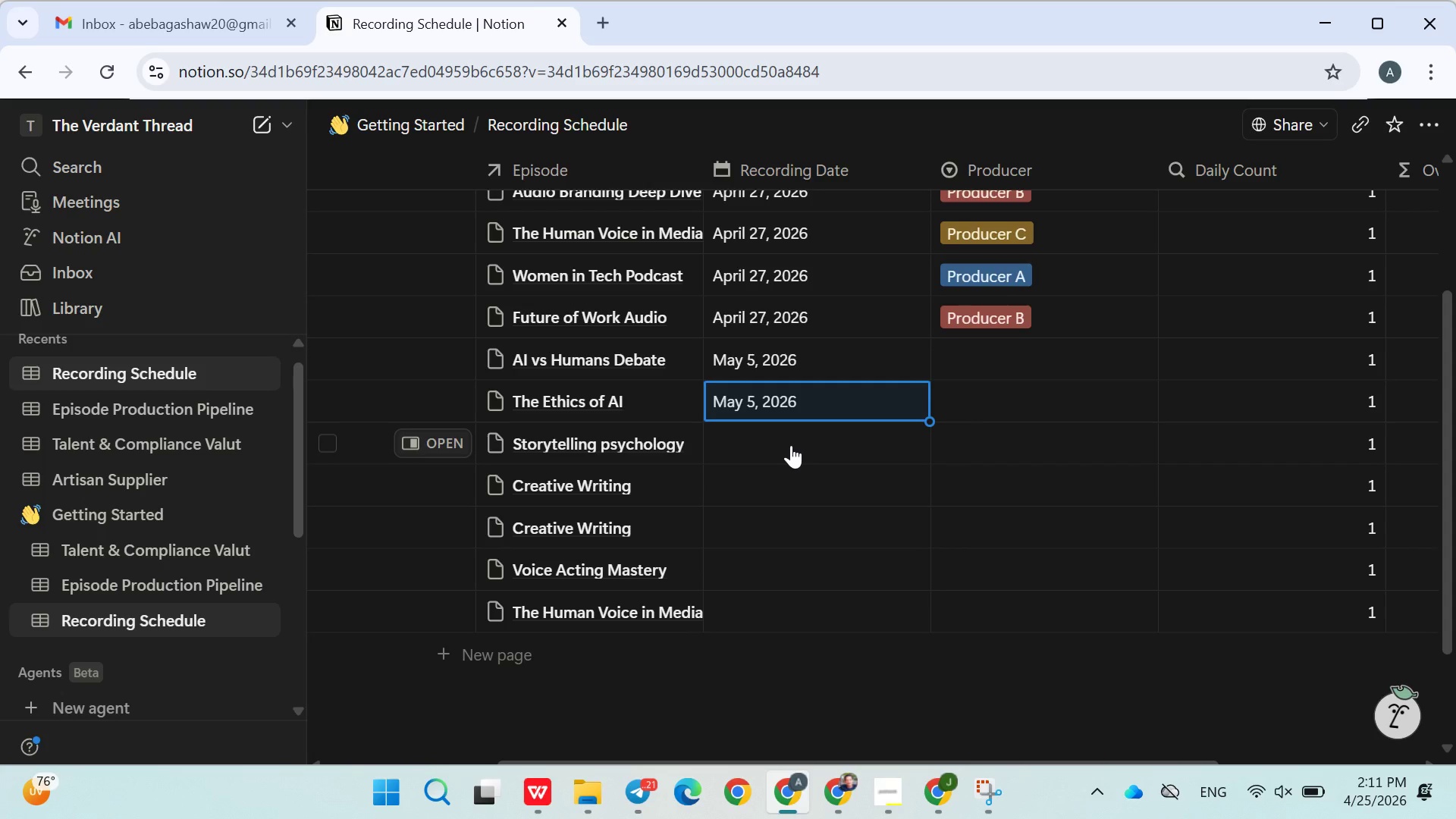 
left_click([791, 445])
 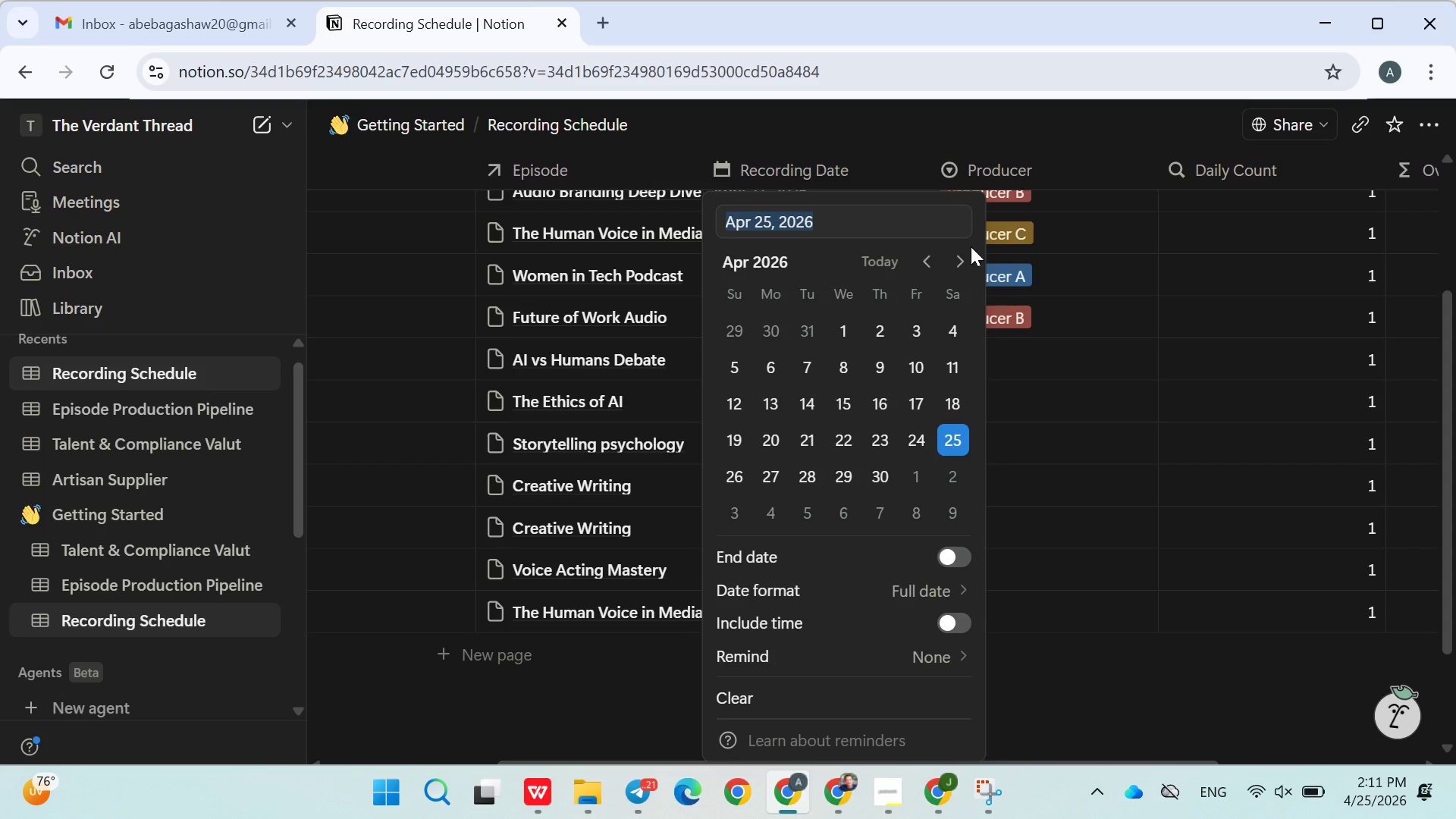 
left_click([965, 256])
 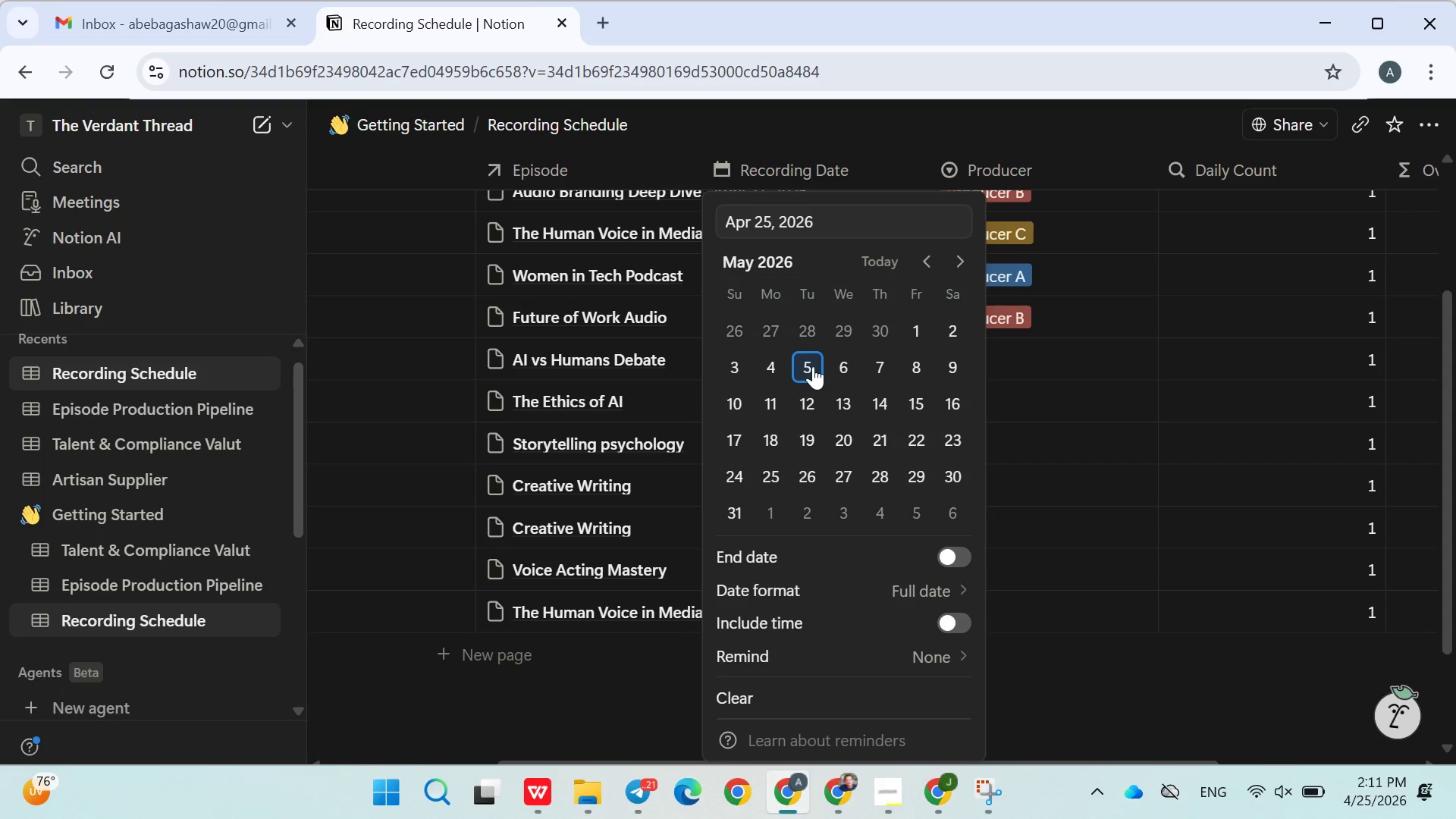 
left_click([811, 375])
 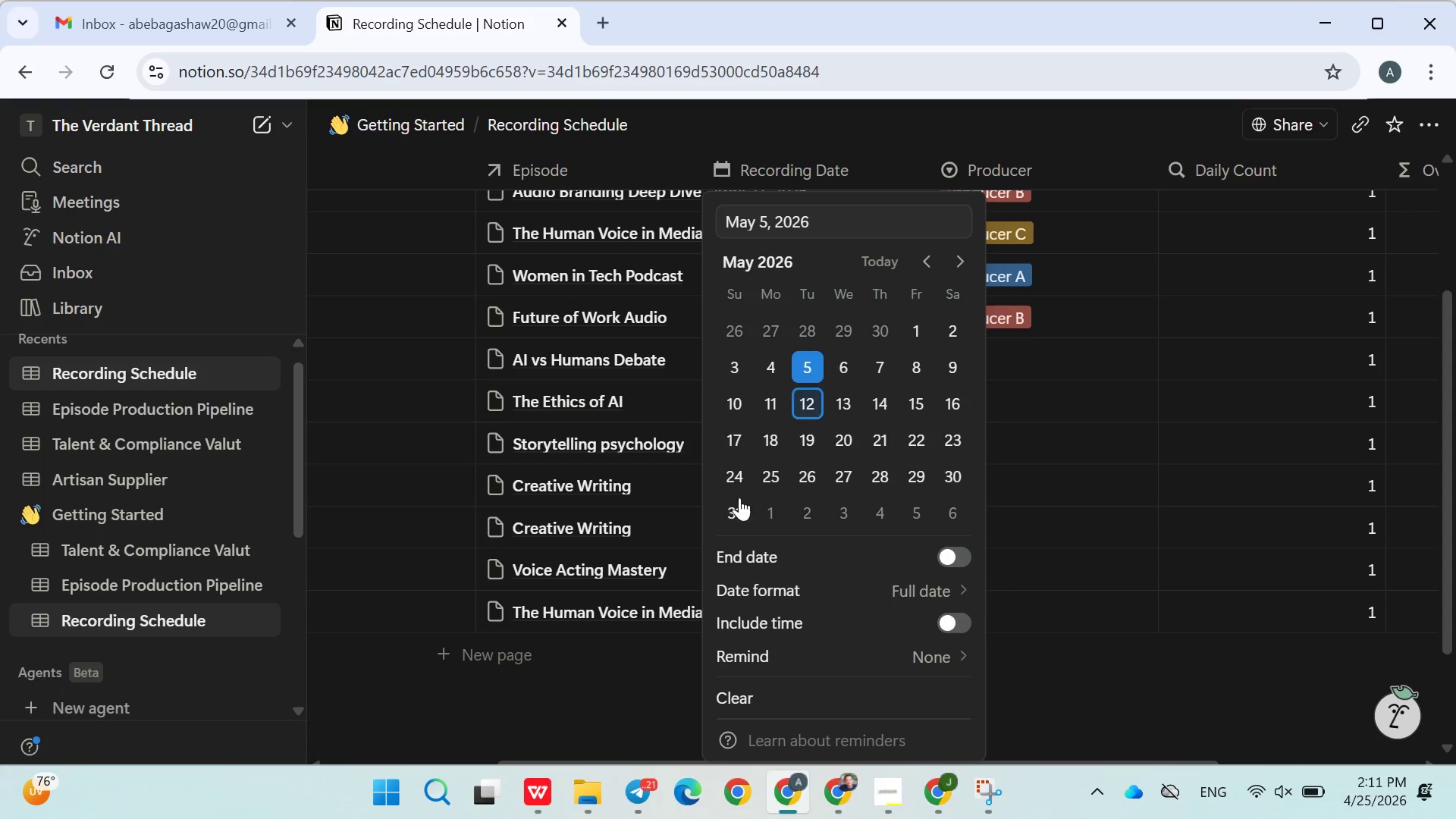 
left_click([811, 375])
 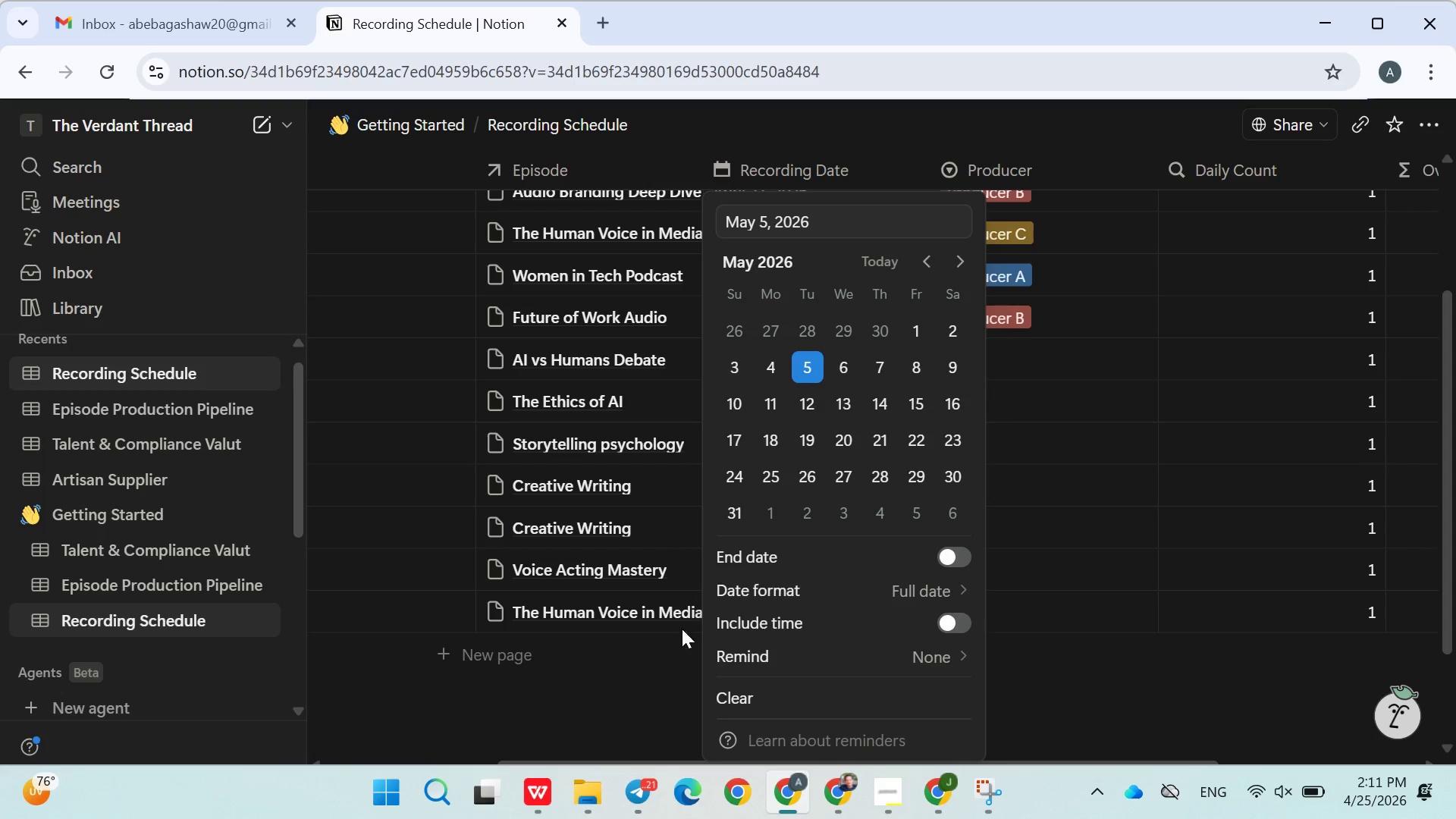 
left_click_drag(start_coordinate=[811, 375], to_coordinate=[661, 667])
 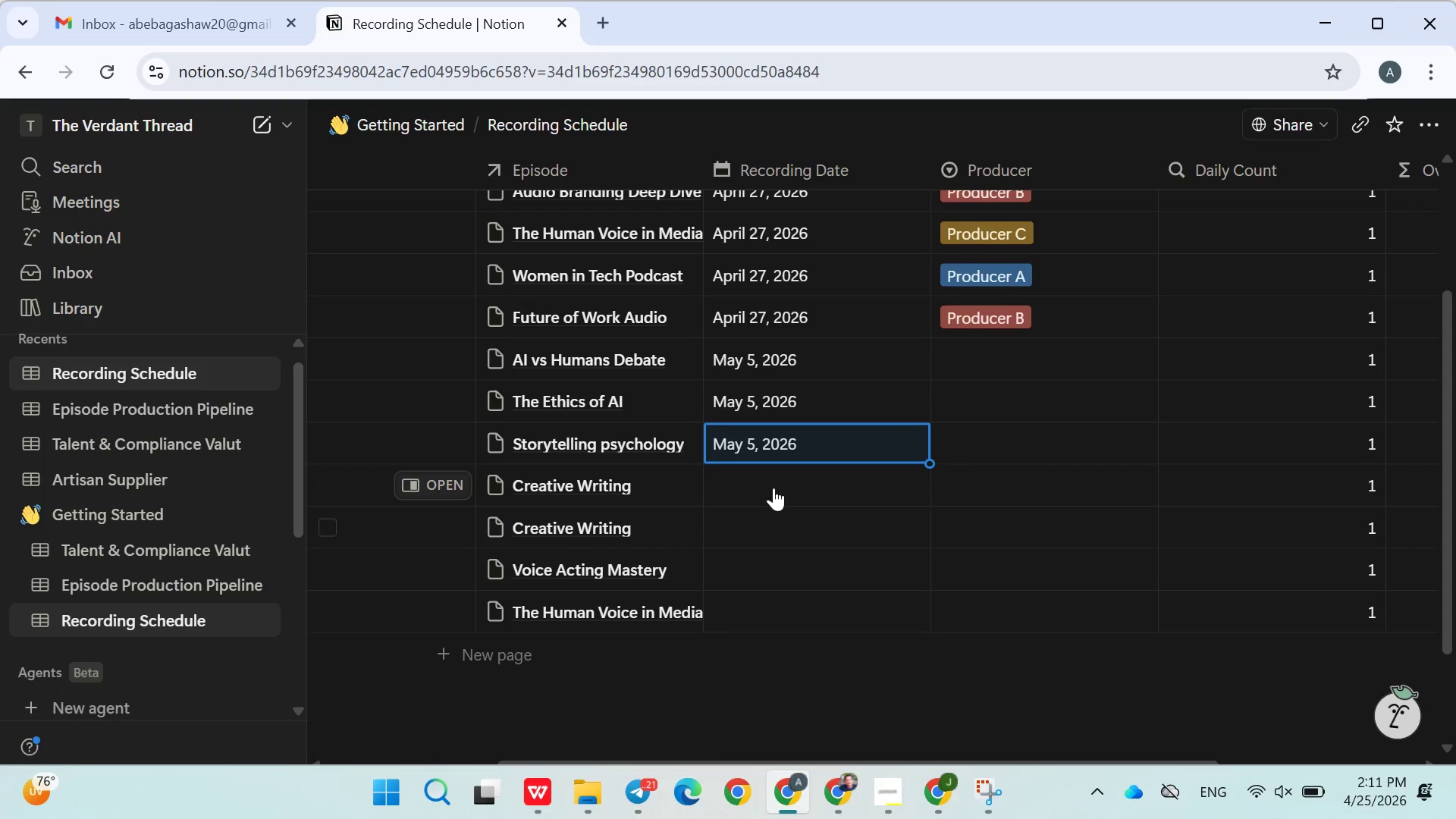 
left_click([661, 667])
 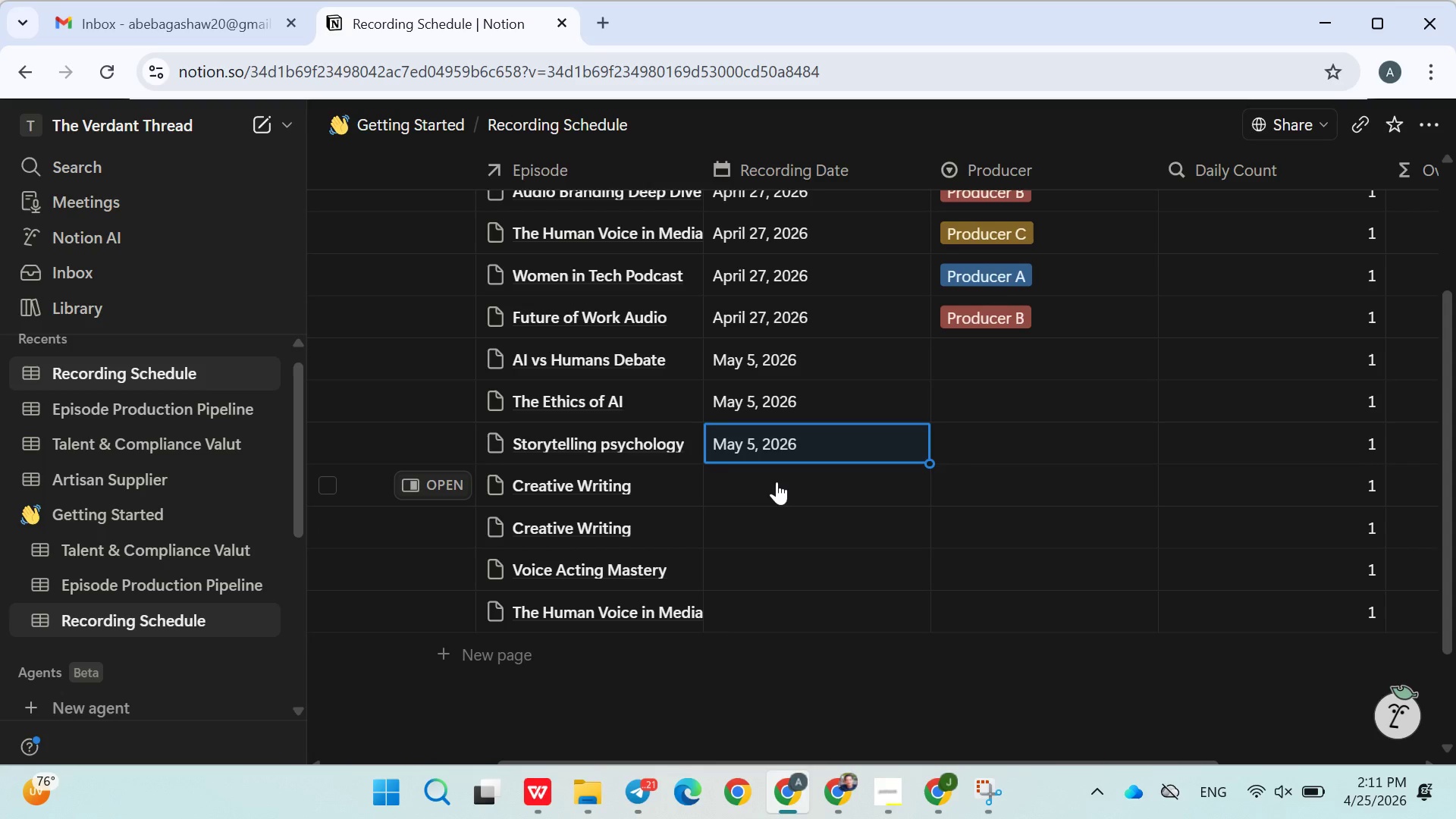 
left_click([777, 482])
 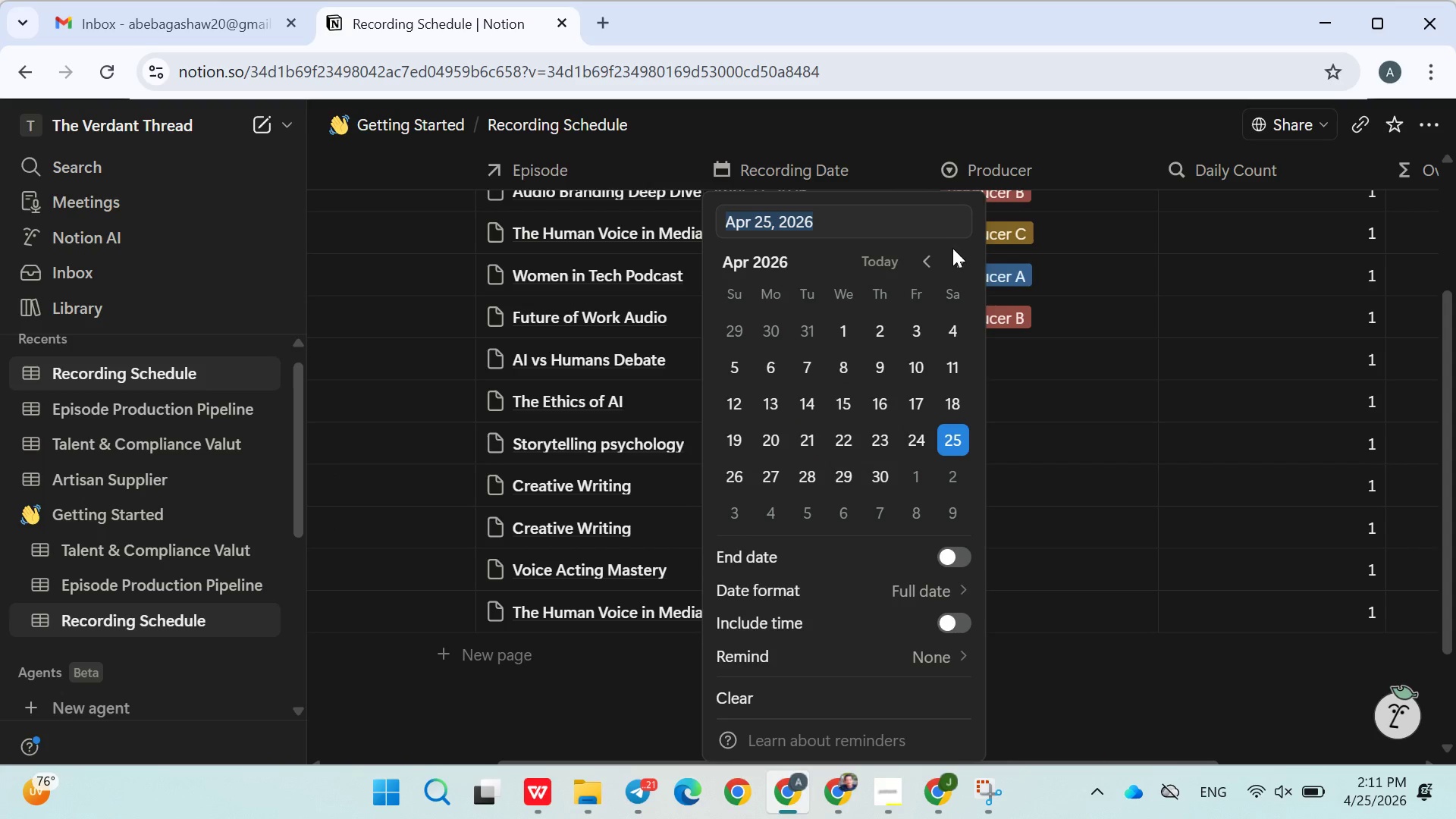 
left_click([954, 256])
 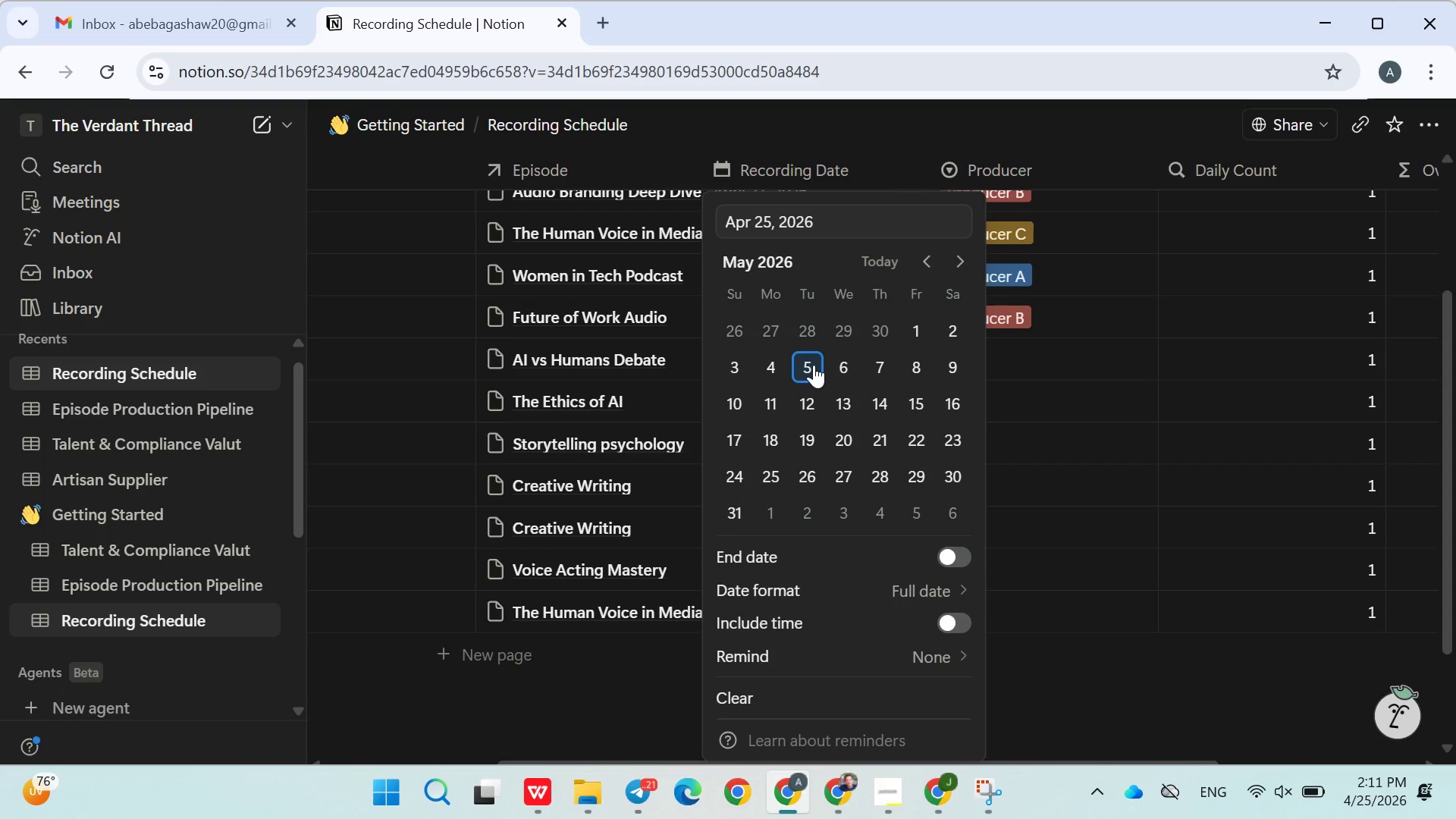 
left_click([812, 365])
 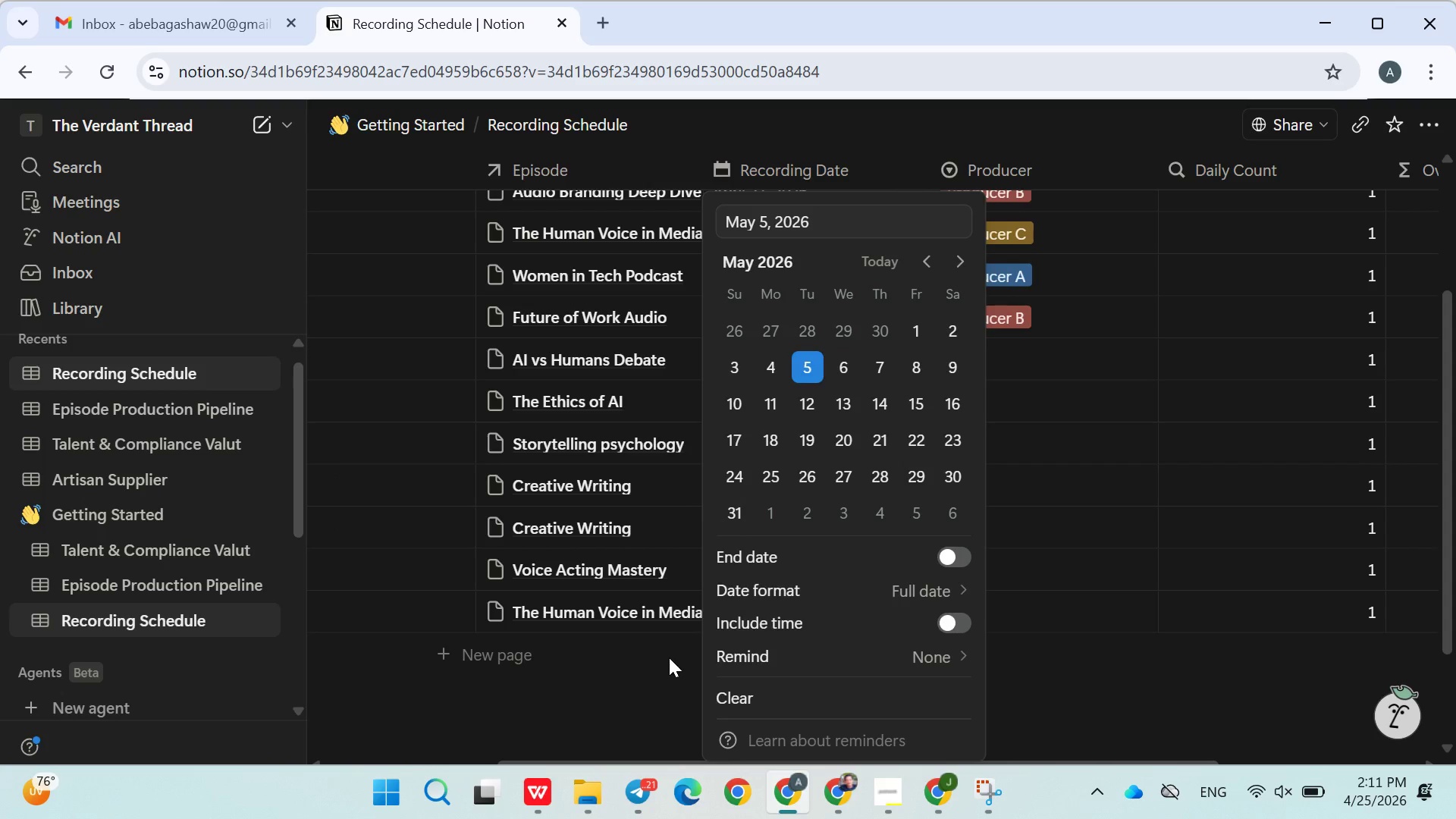 
left_click([669, 657])
 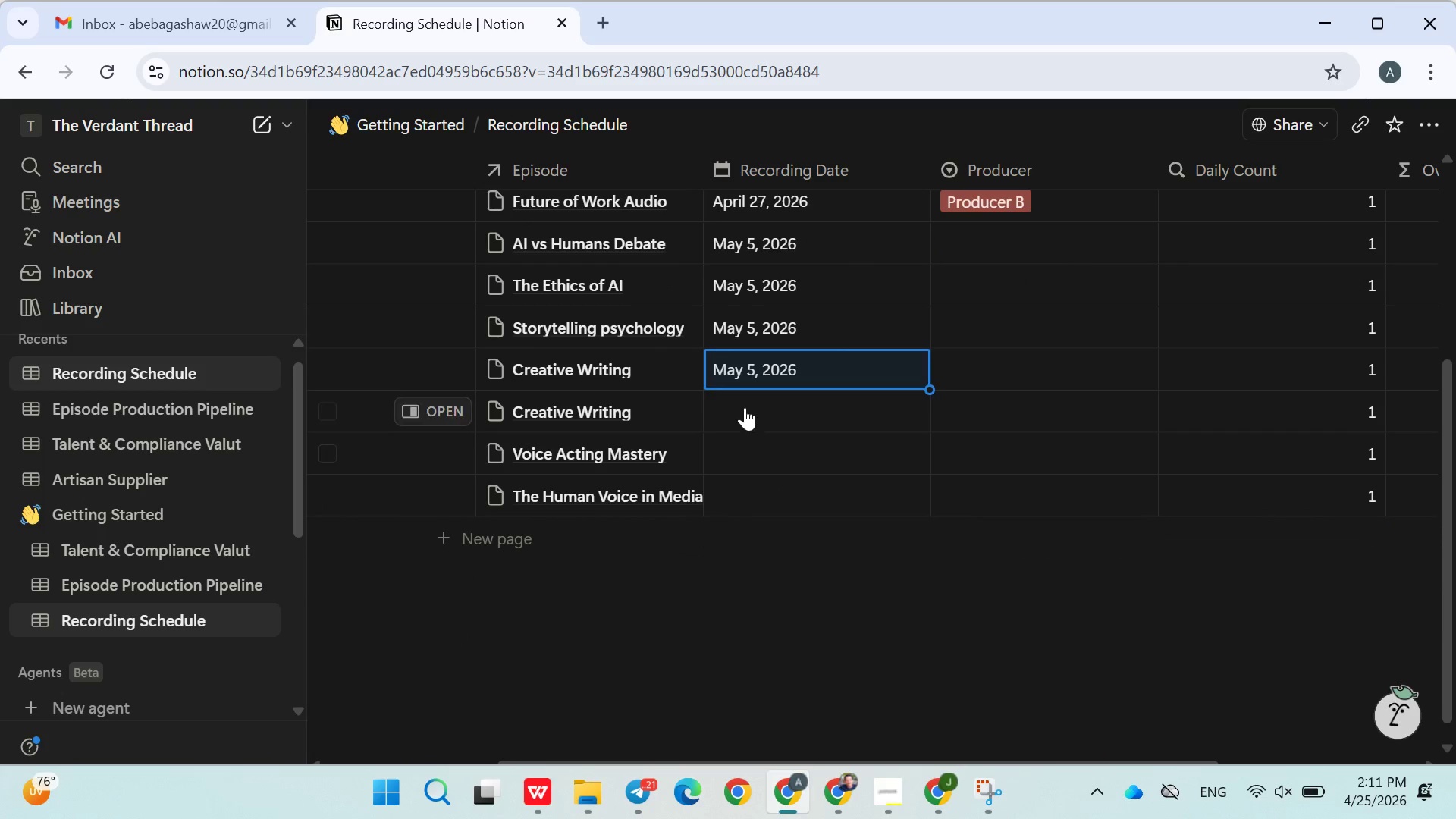 
left_click([745, 406])
 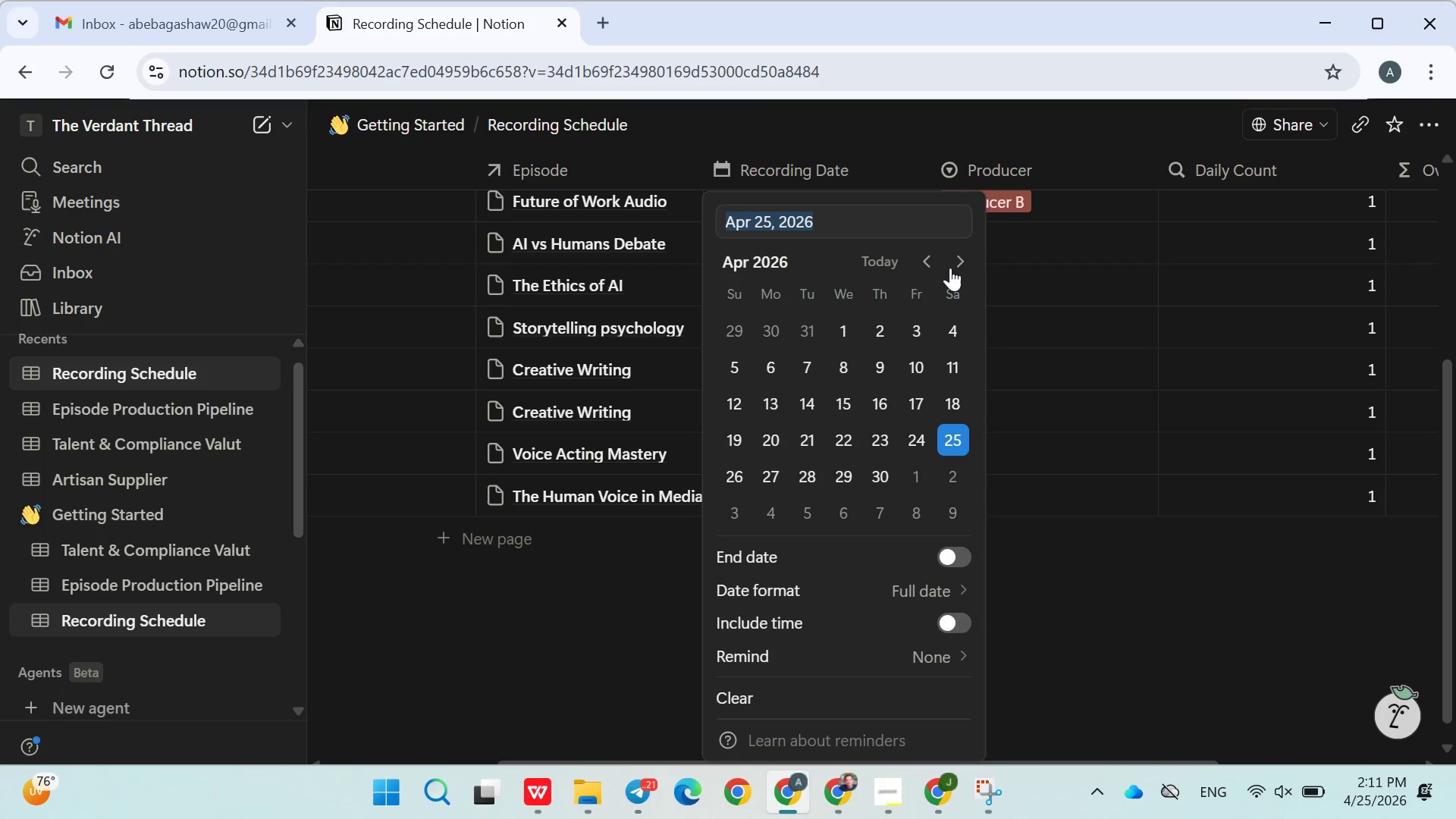 
left_click([956, 264])
 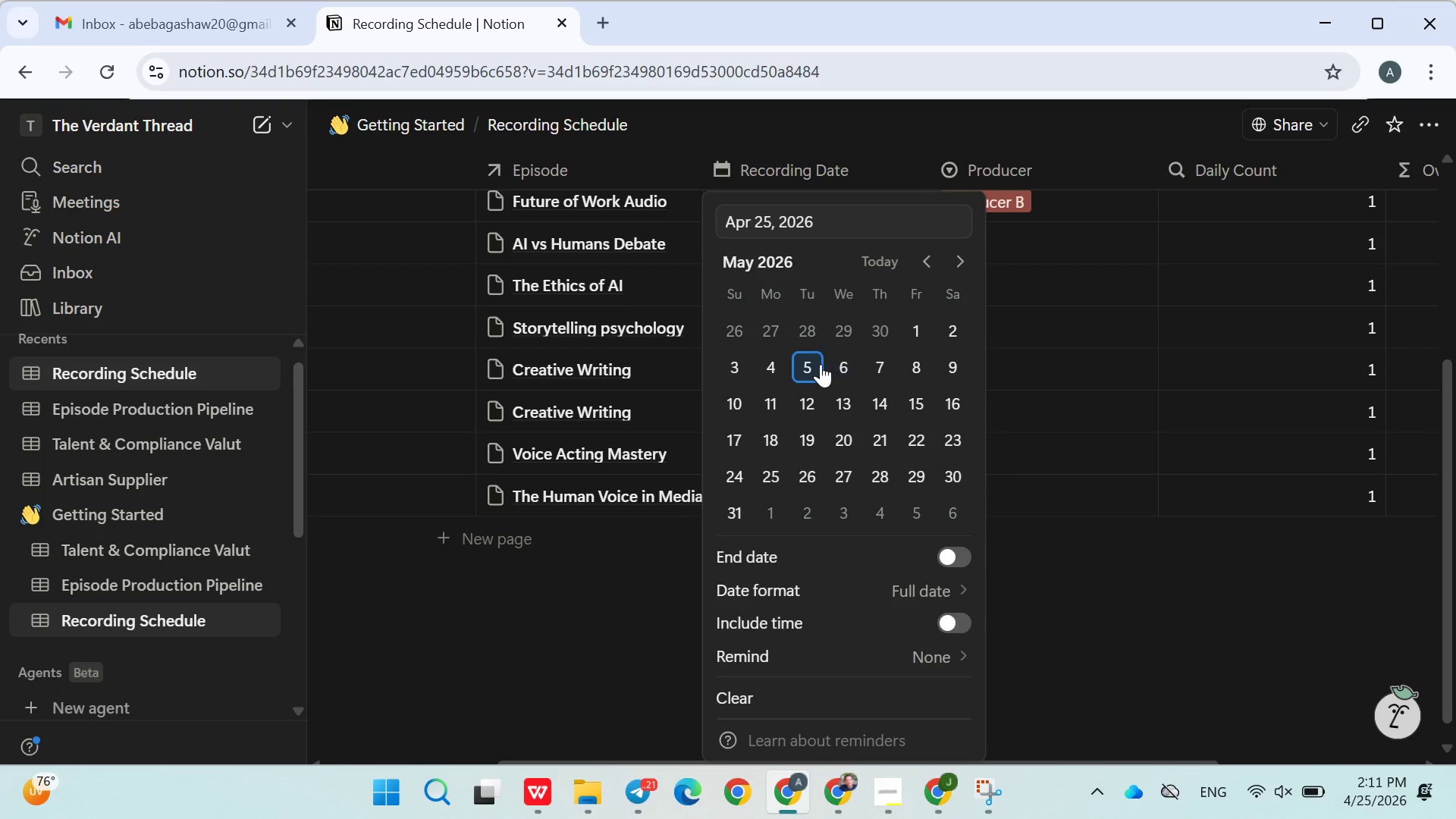 
left_click([817, 364])
 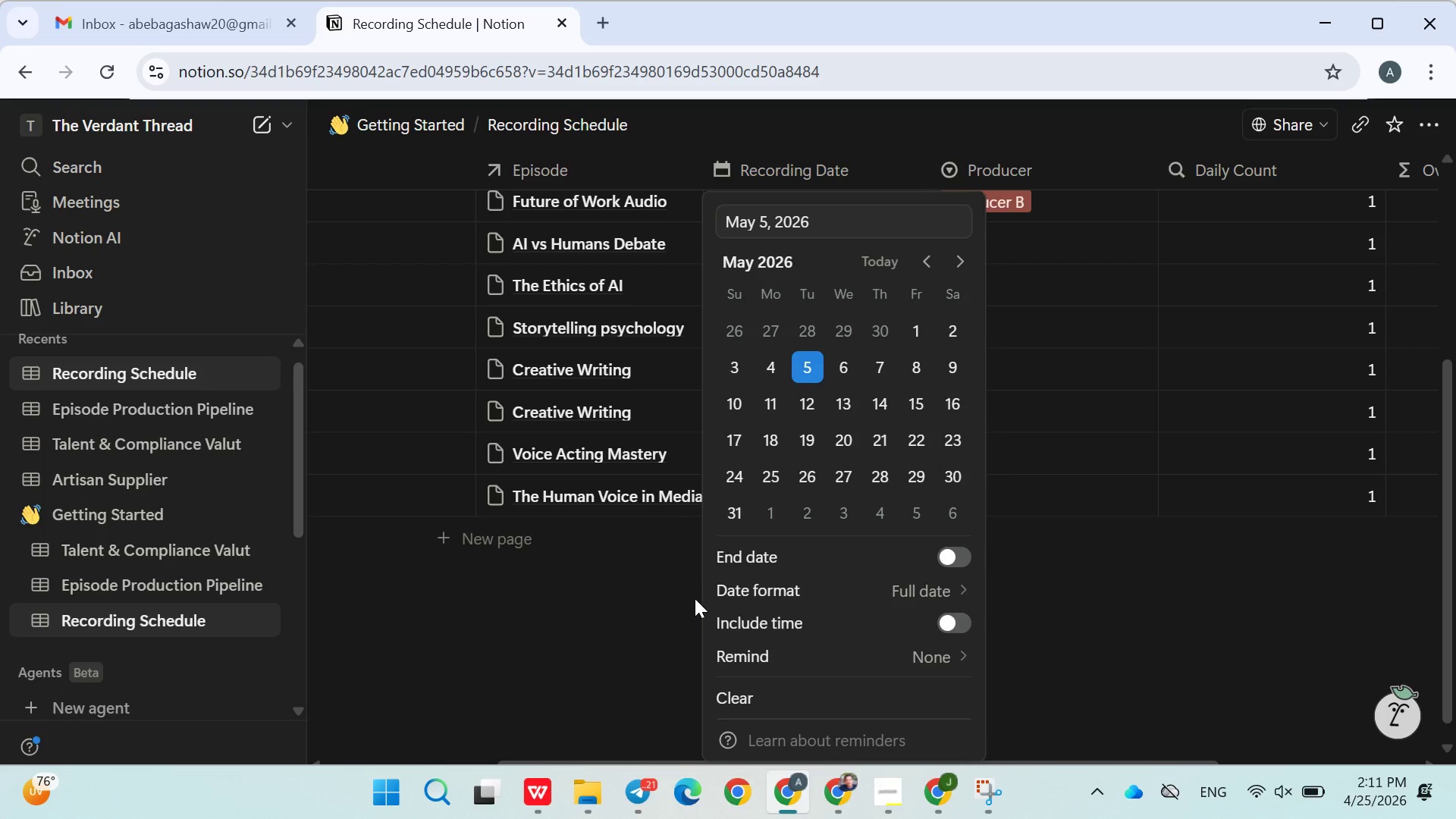 
left_click([694, 598])